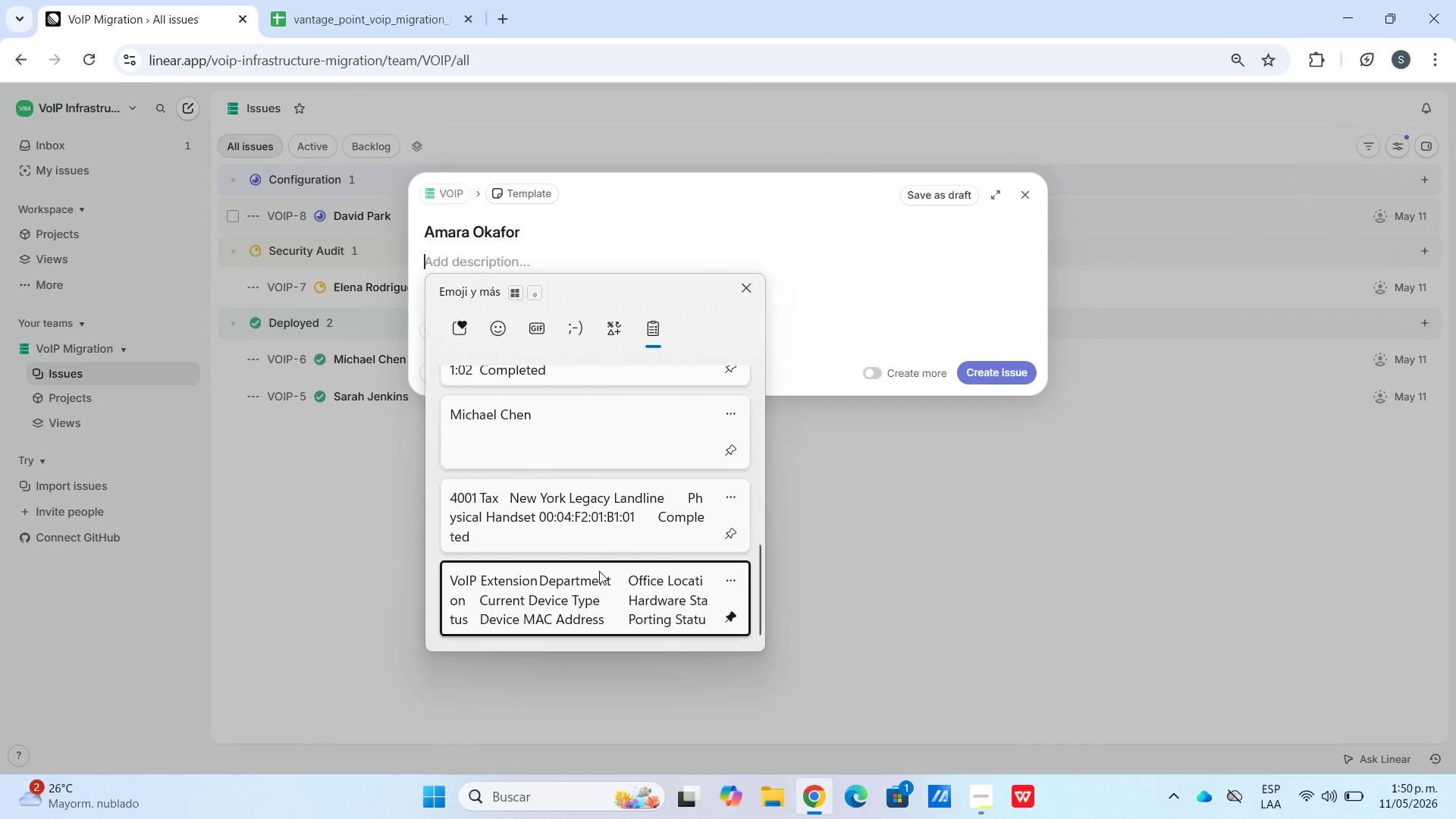 
hold_key(key=V, duration=5.56)
 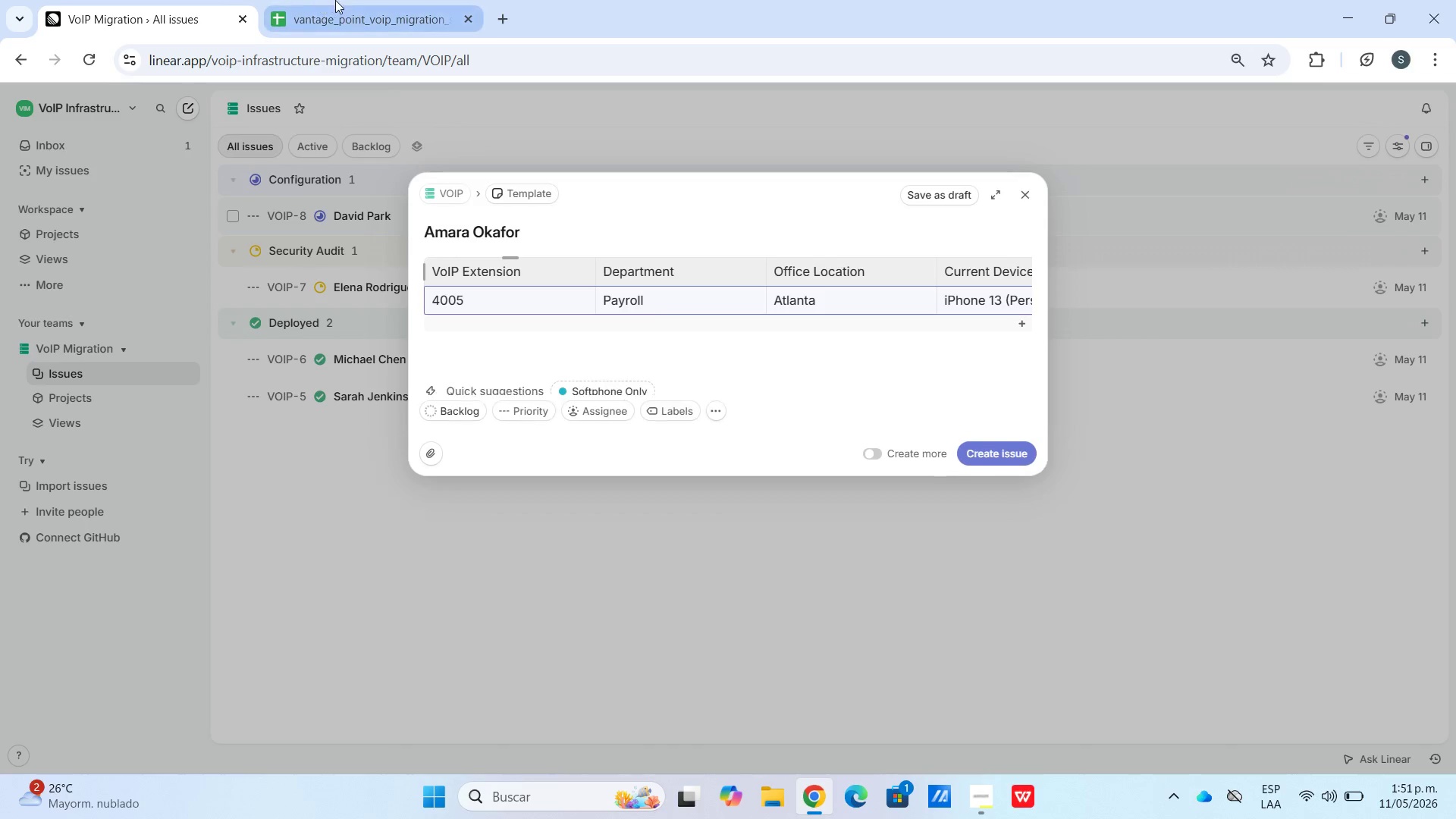 
left_click([417, 0])
 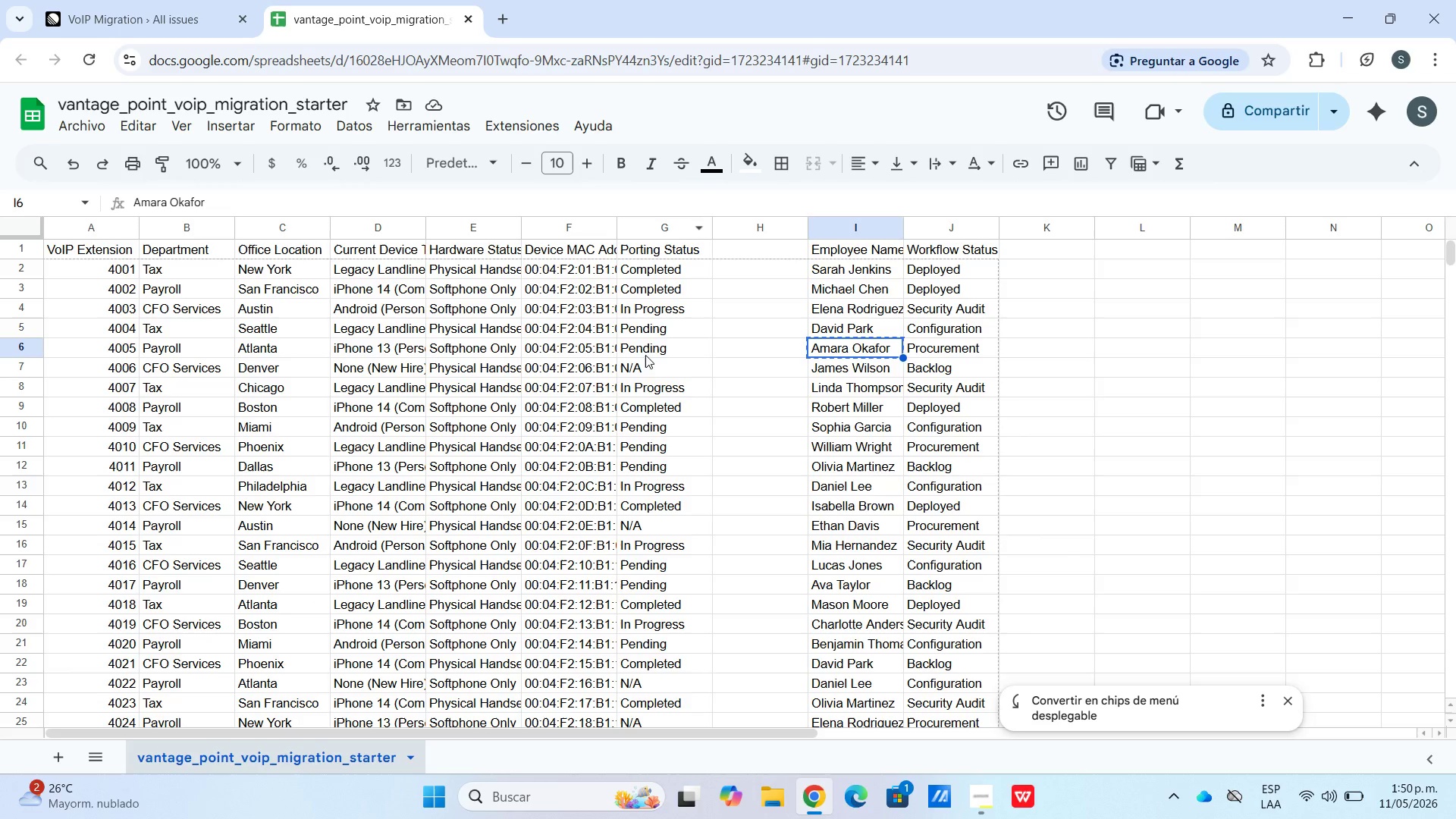 
left_click_drag(start_coordinate=[661, 350], to_coordinate=[85, 346])
 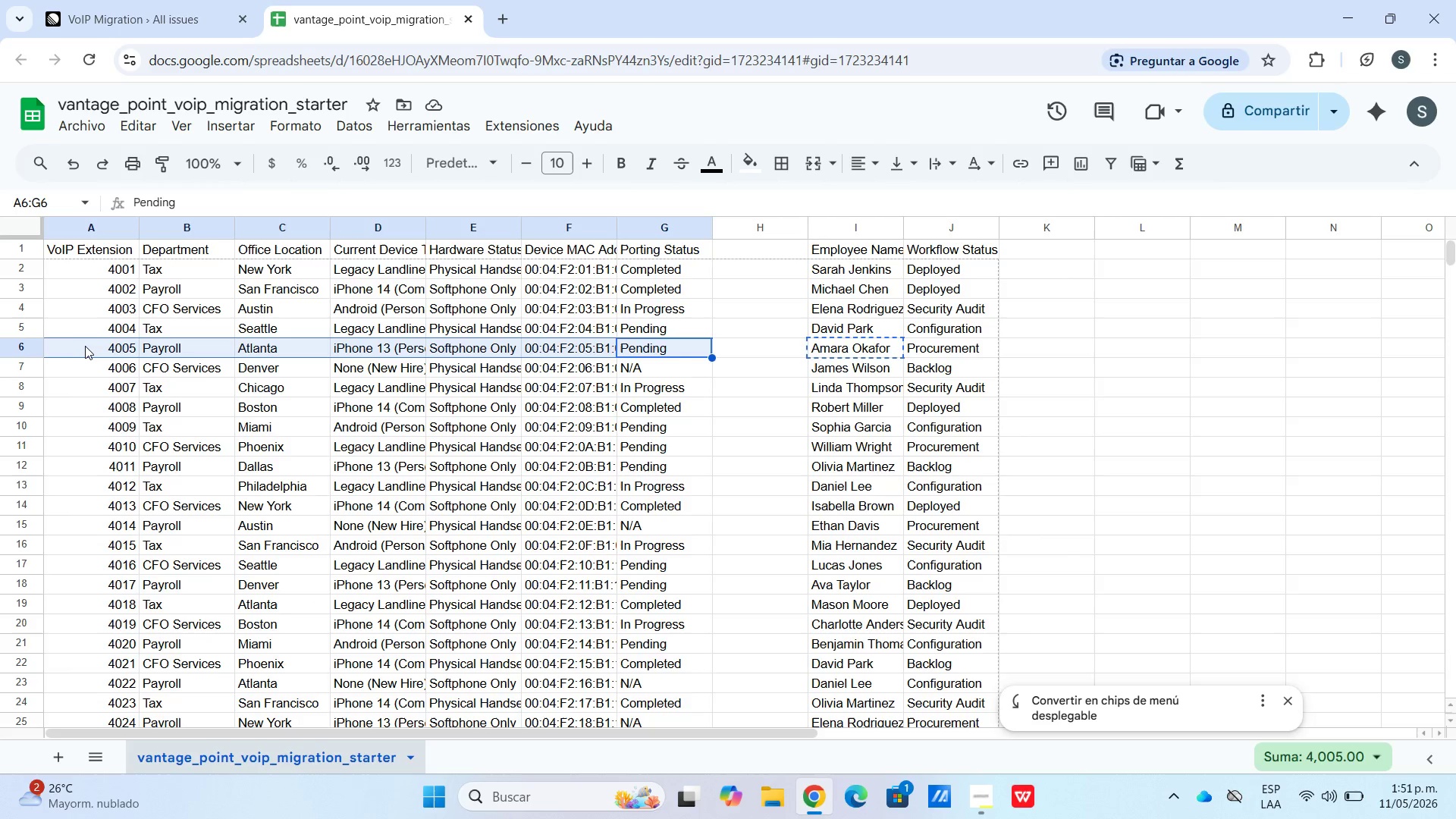 
key(Control+C)
 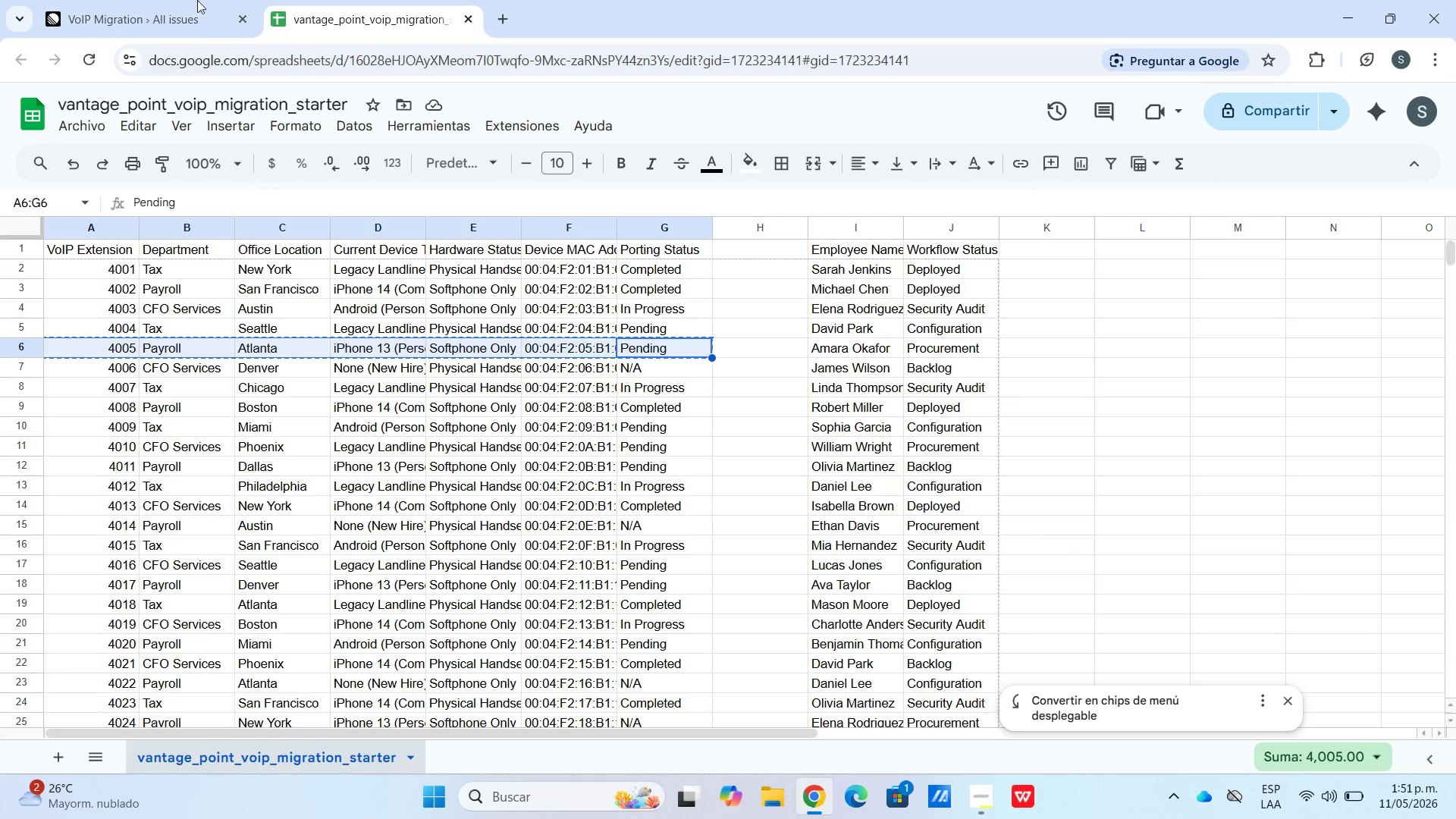 
left_click([227, 0])
 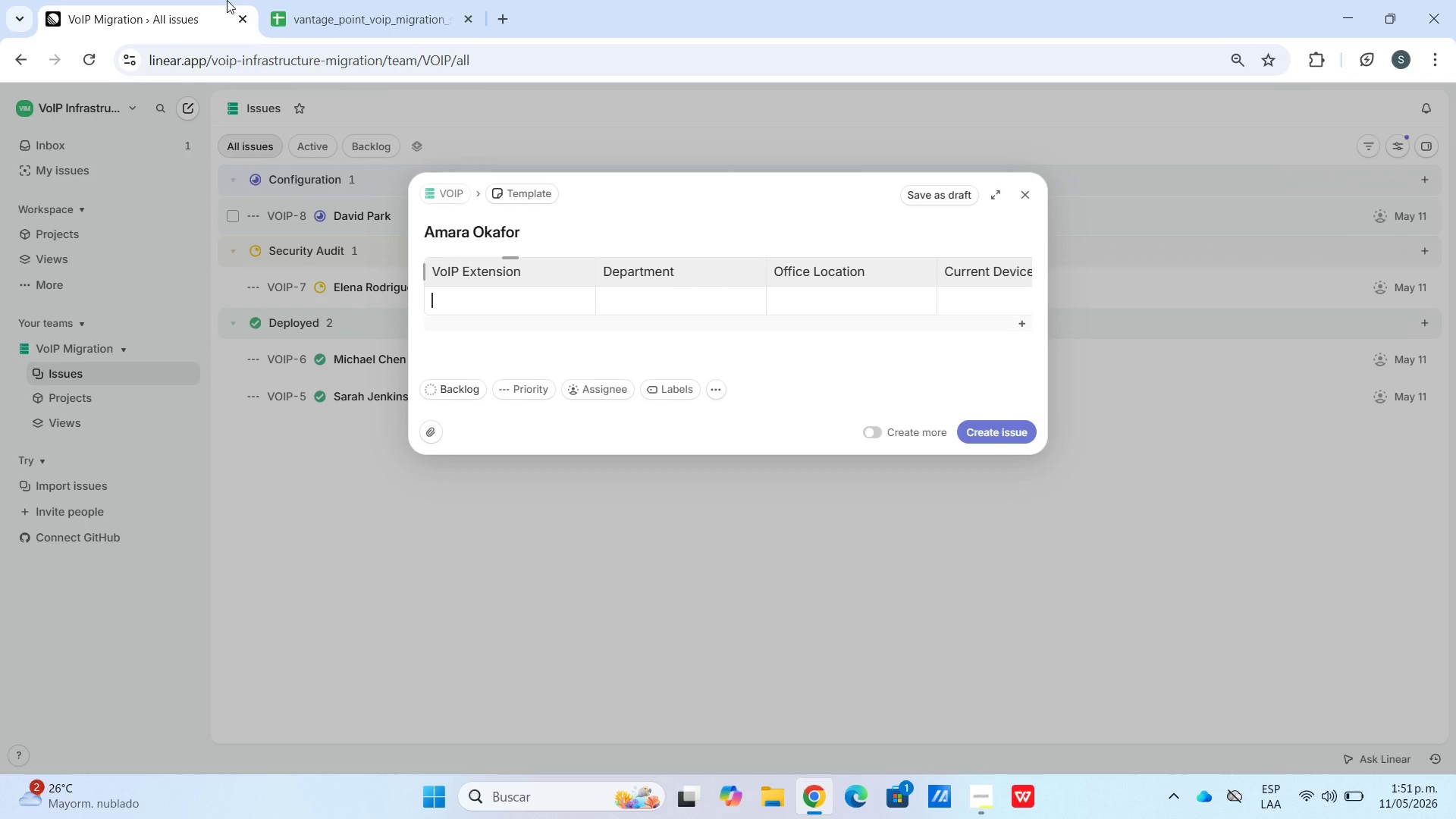 
hold_key(key=ControlLeft, duration=0.75)
 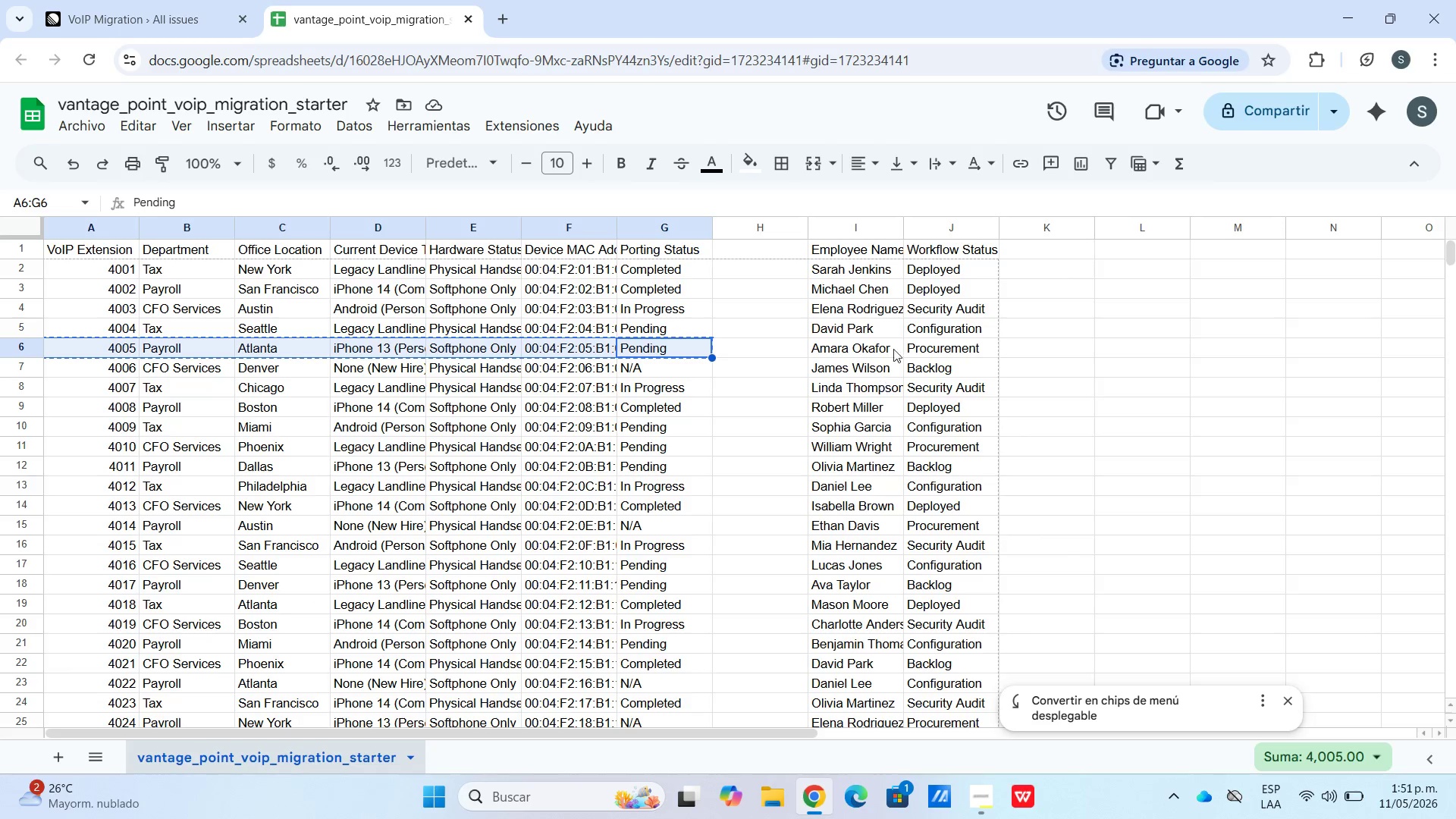 
left_click([837, 372])
 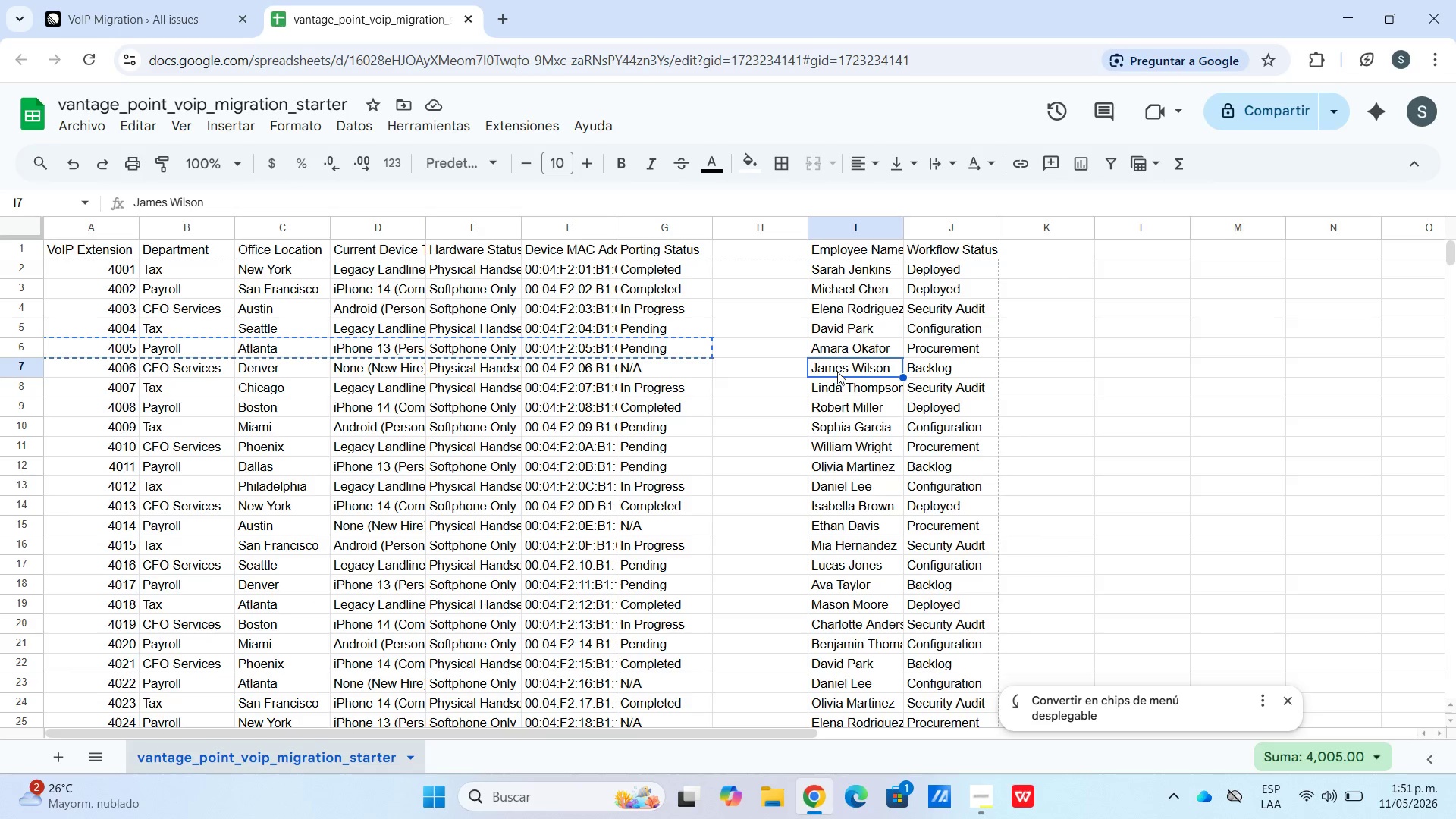 
key(Control+C)
 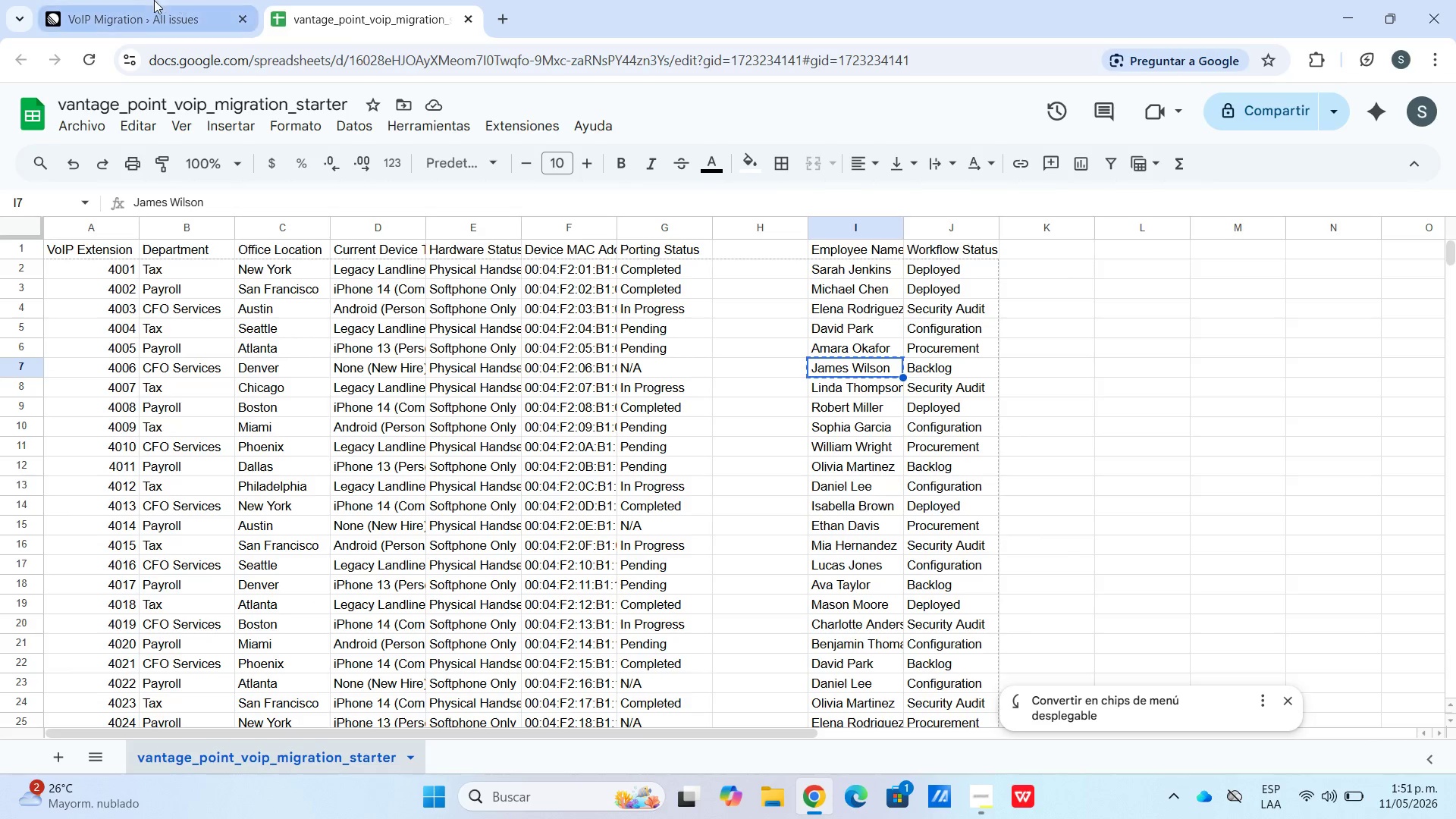 
left_click([137, 0])
 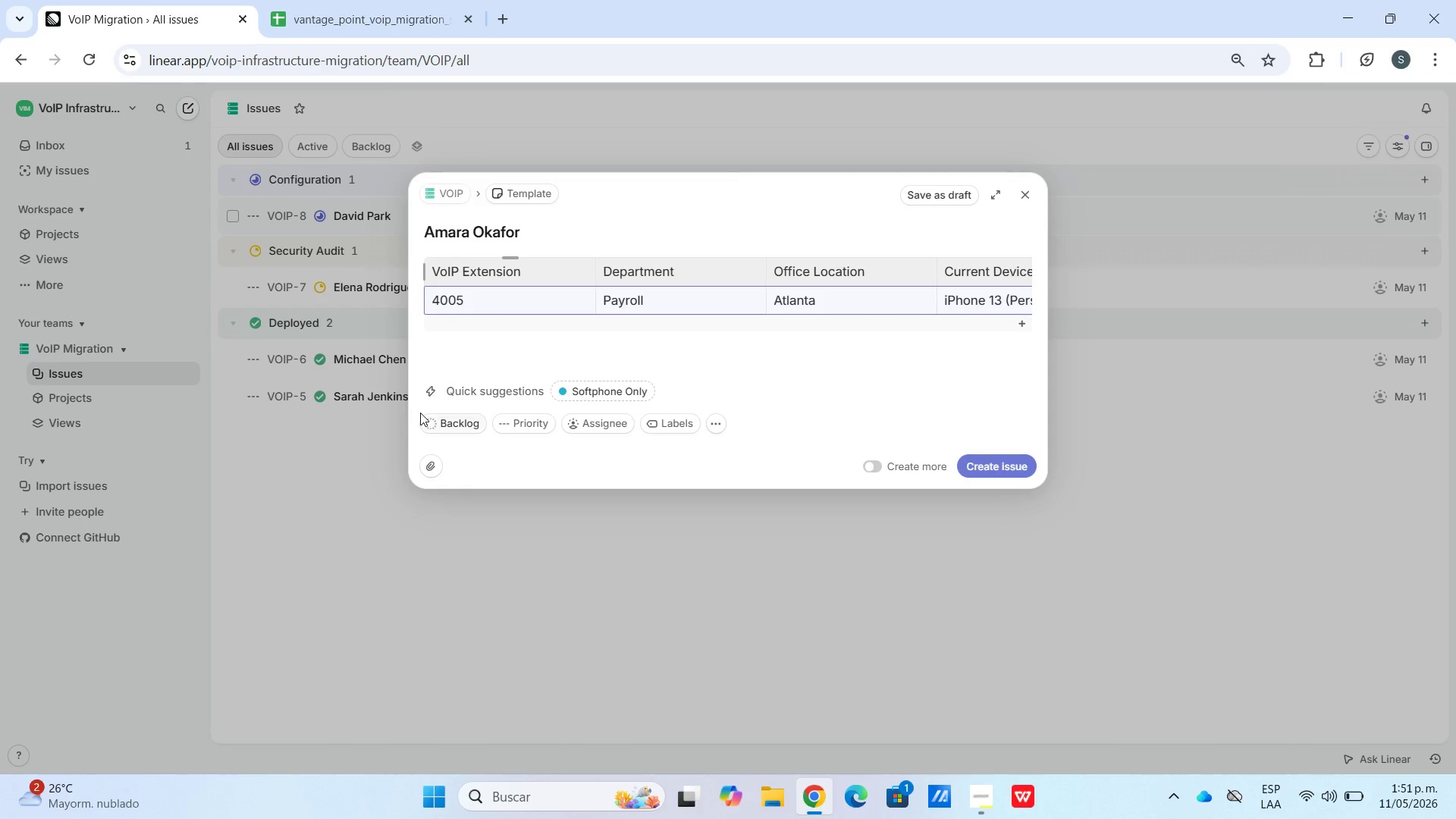 
double_click([433, 420])
 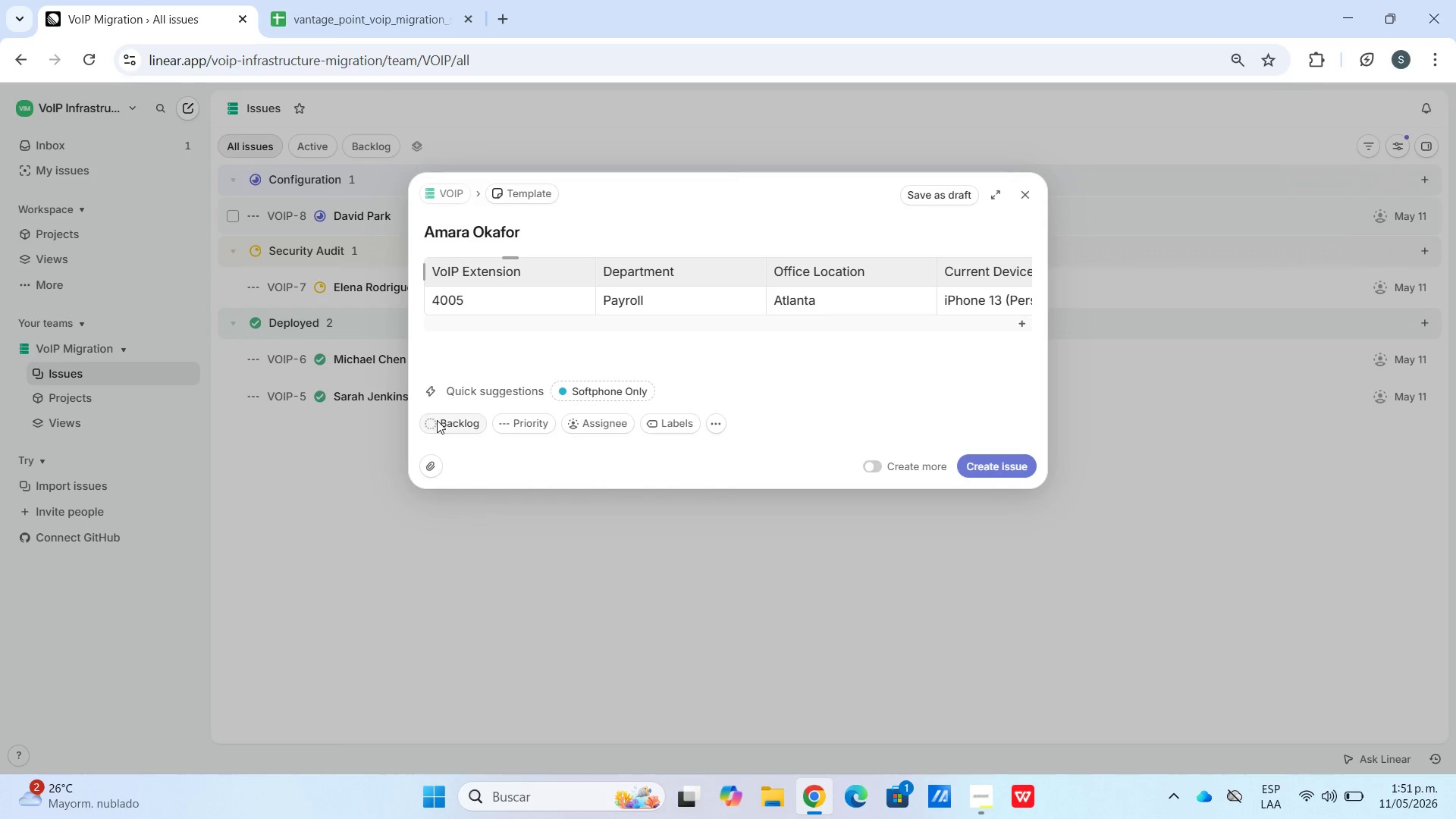 
triple_click([437, 420])
 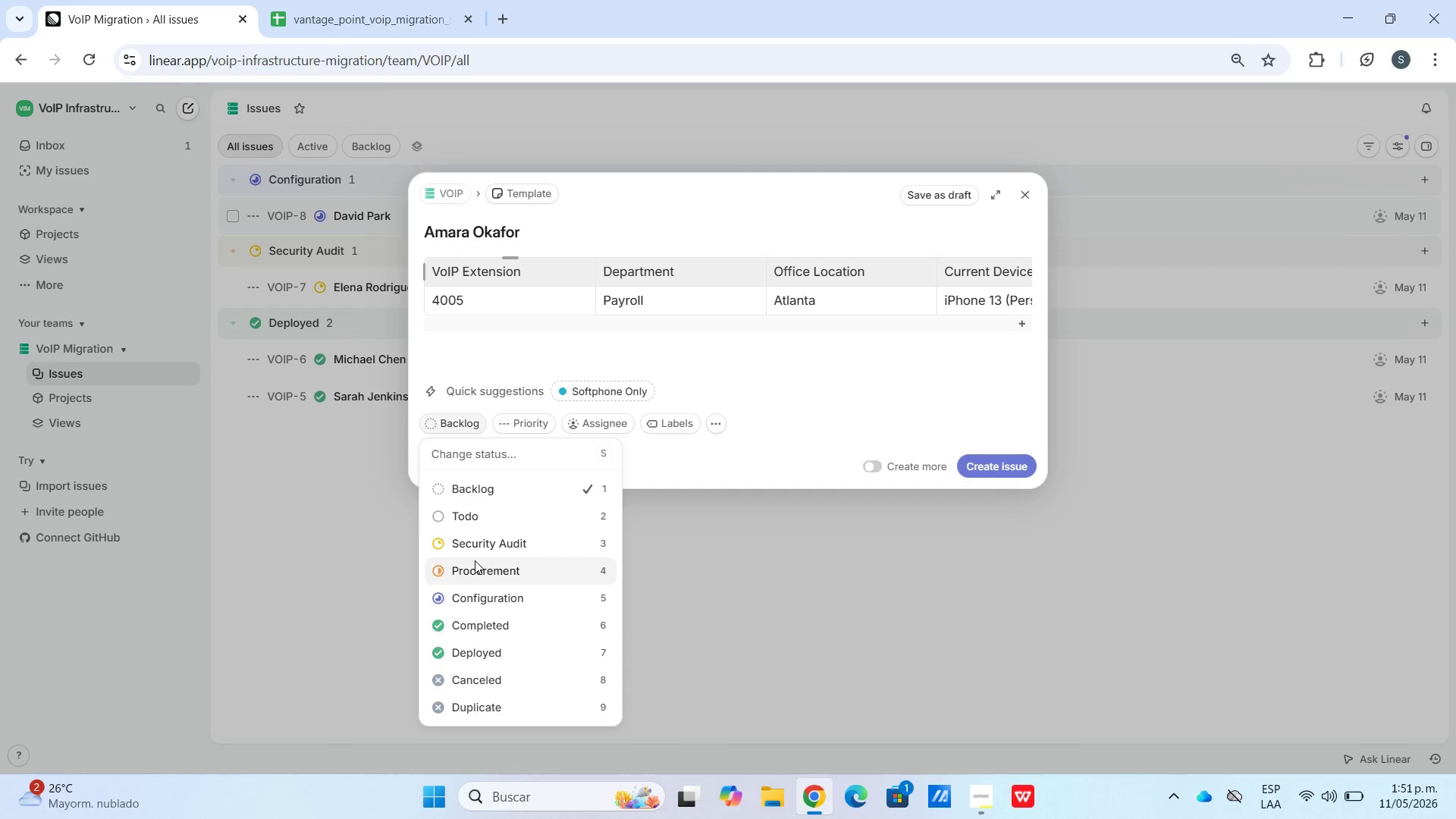 
left_click([475, 561])
 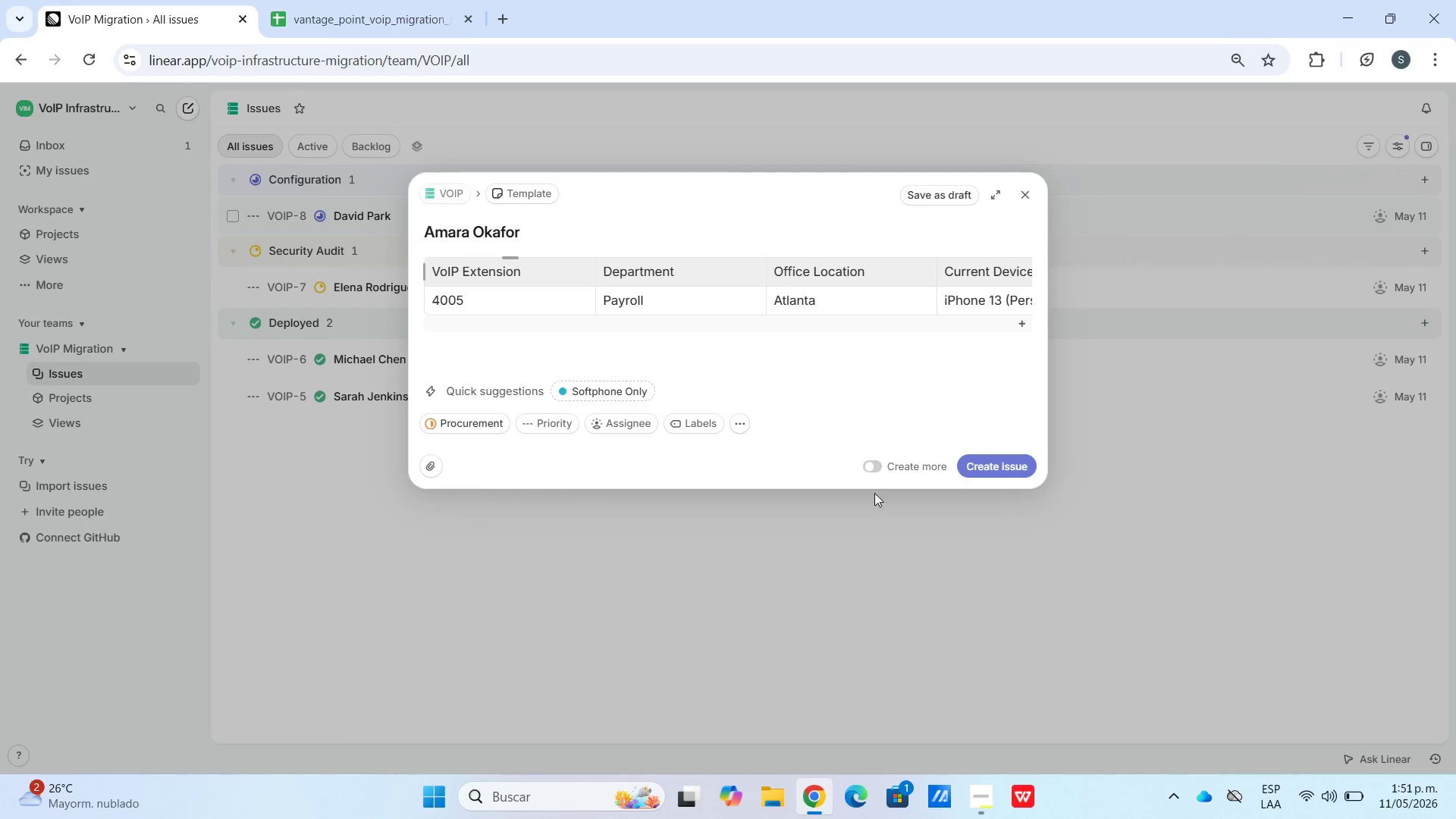 
left_click([872, 469])
 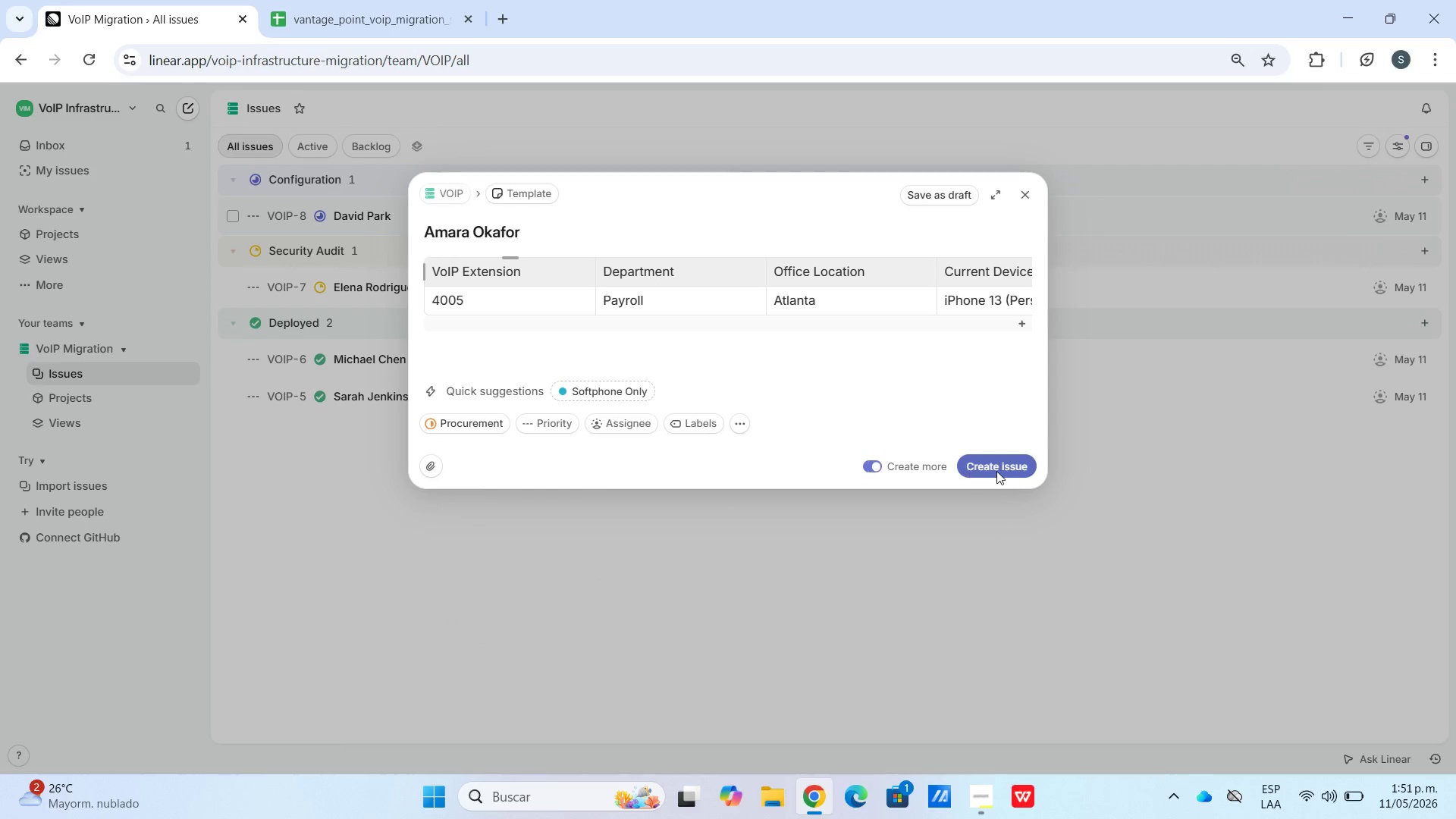 
left_click([997, 471])
 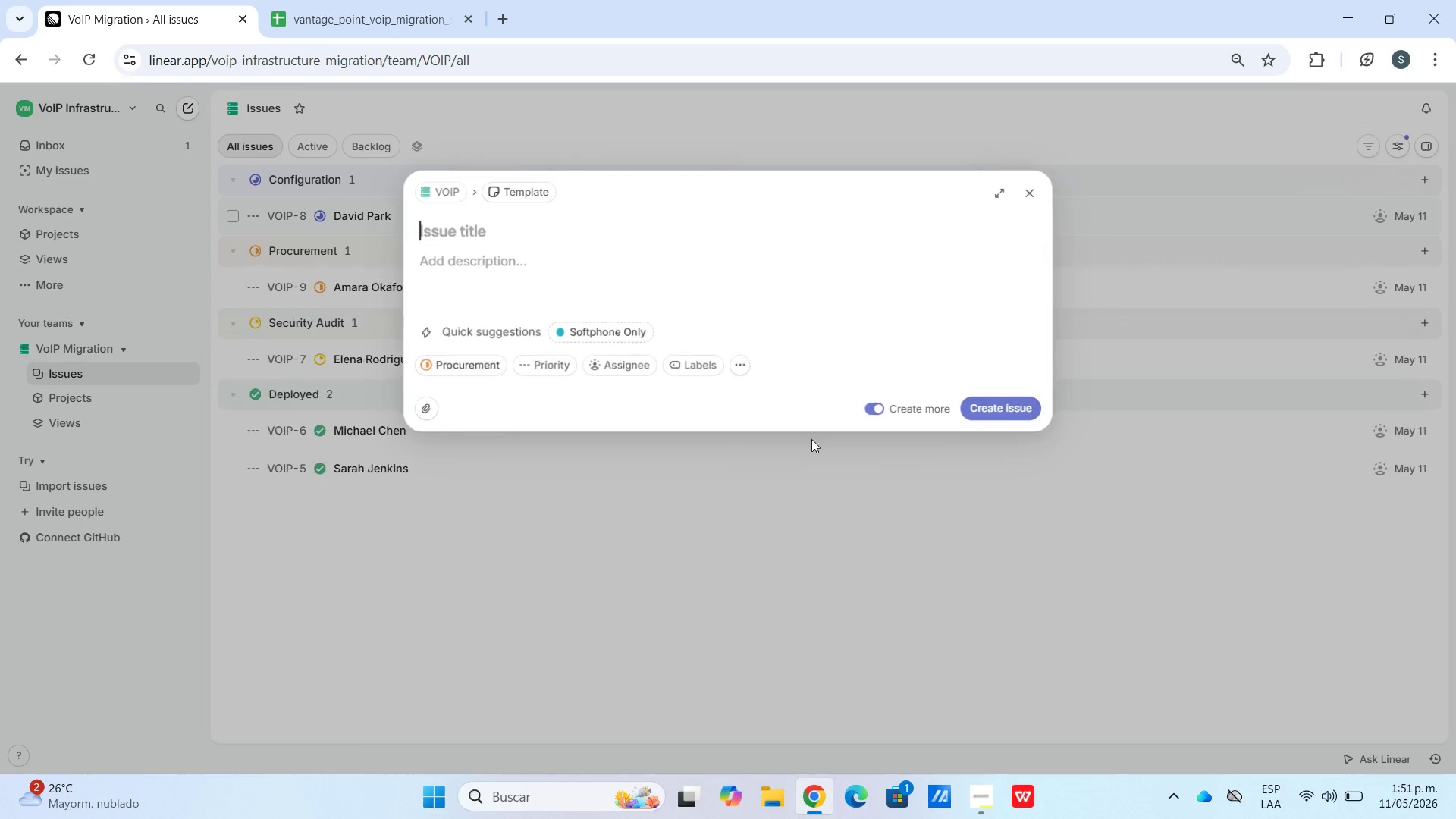 
key(Control+V)
 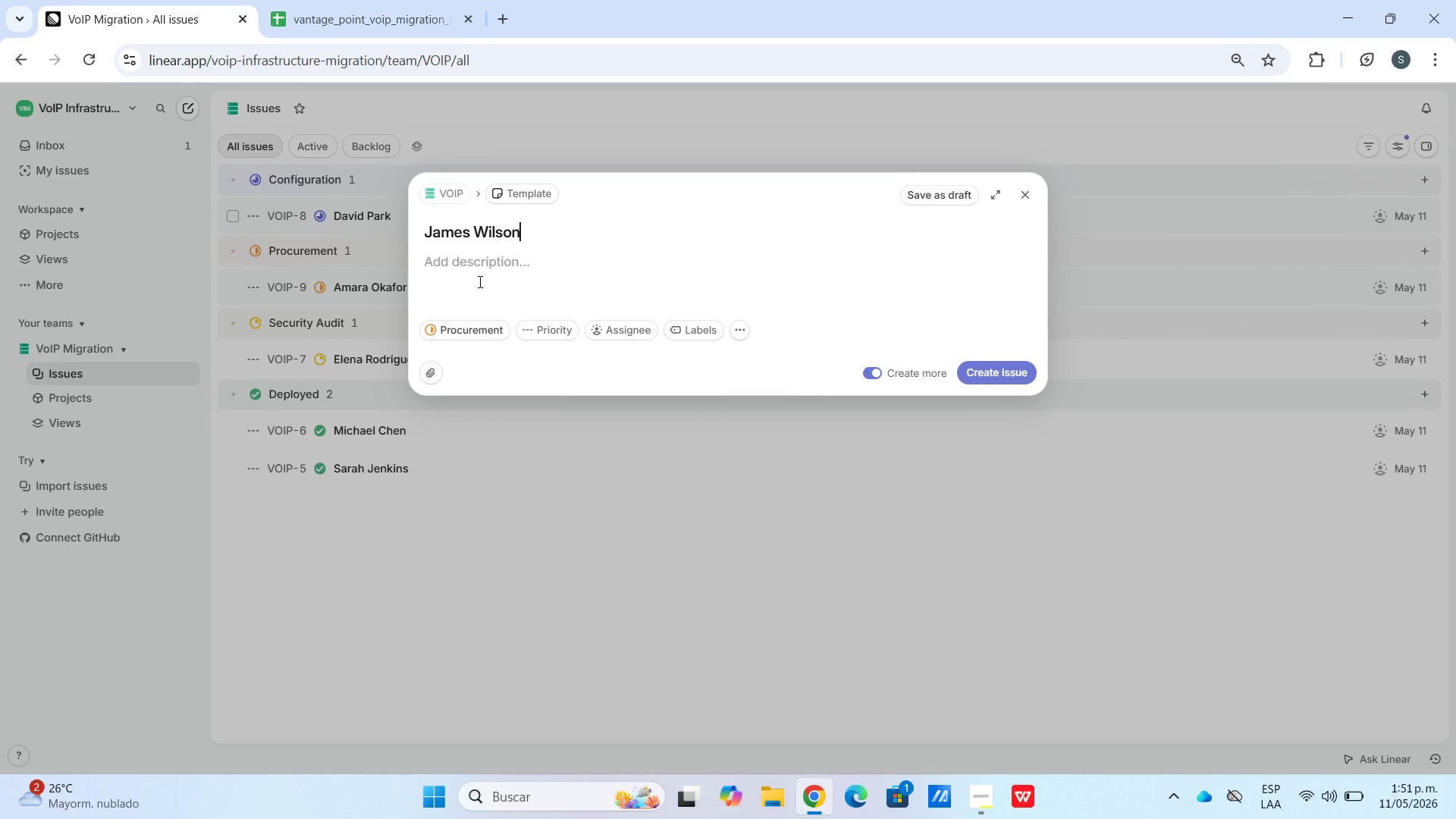 
left_click([479, 281])
 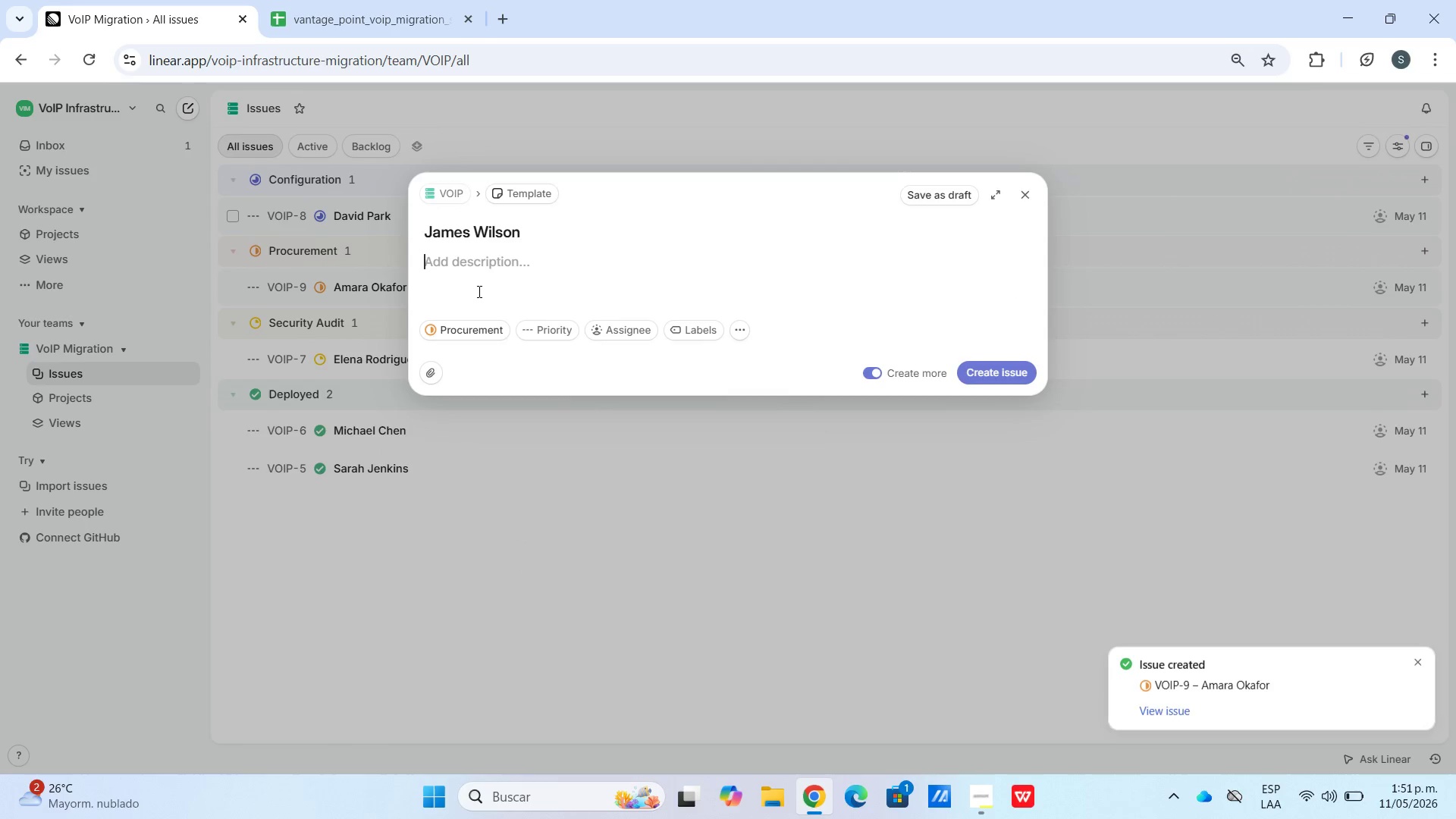 
key(Meta+V)
 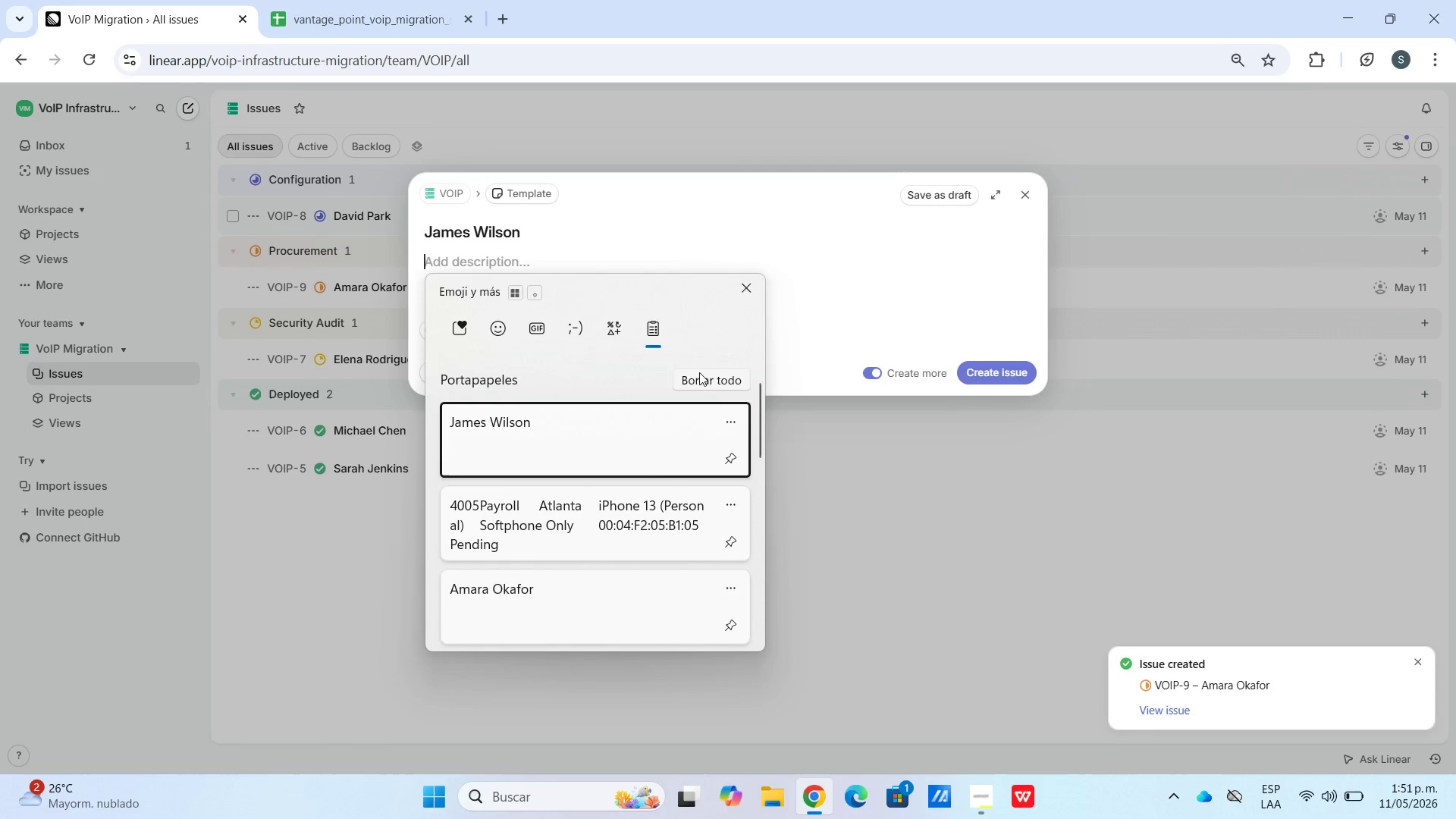 
left_click_drag(start_coordinate=[702, 365], to_coordinate=[706, 369])
 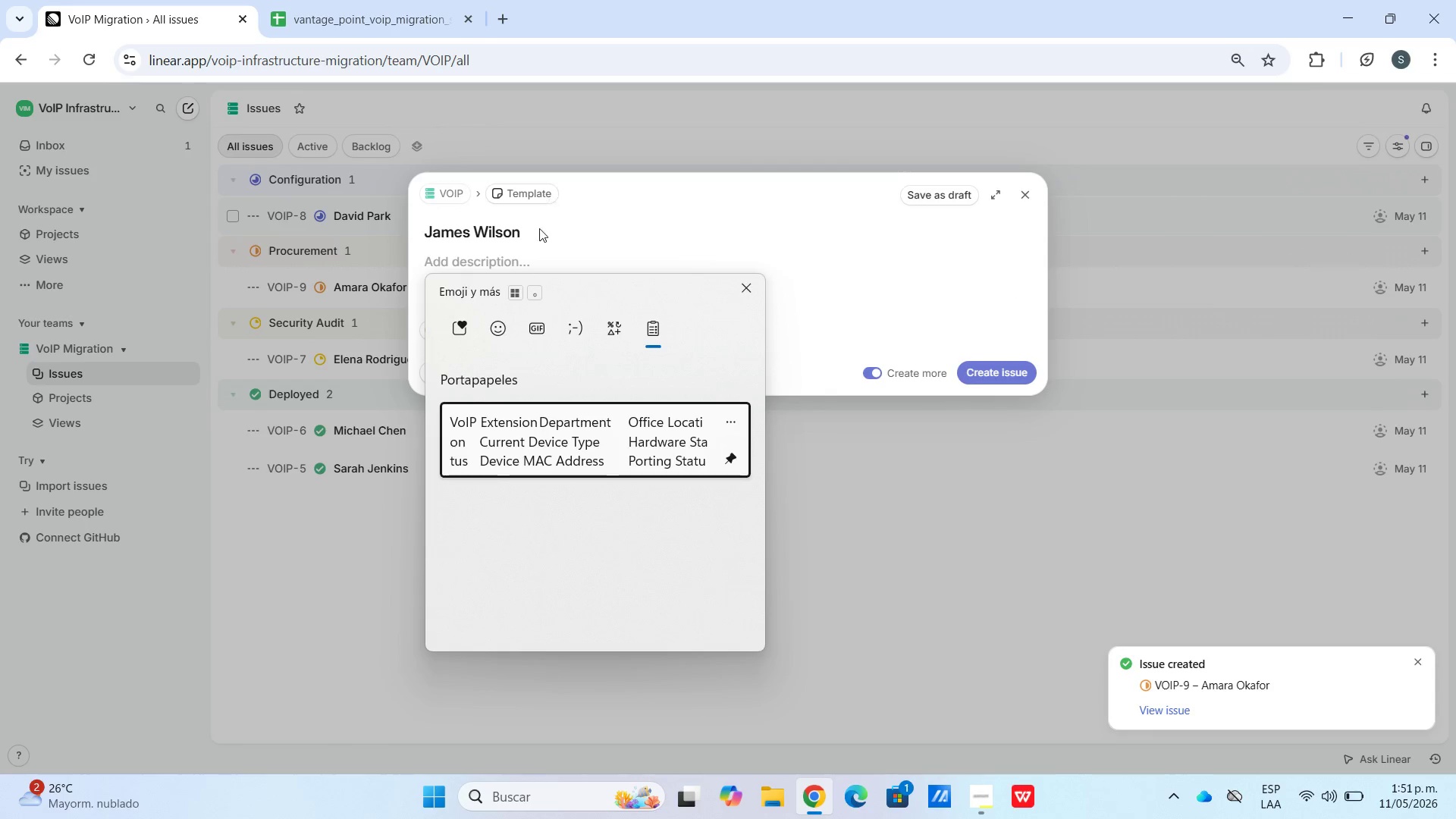 
left_click([531, 420])
 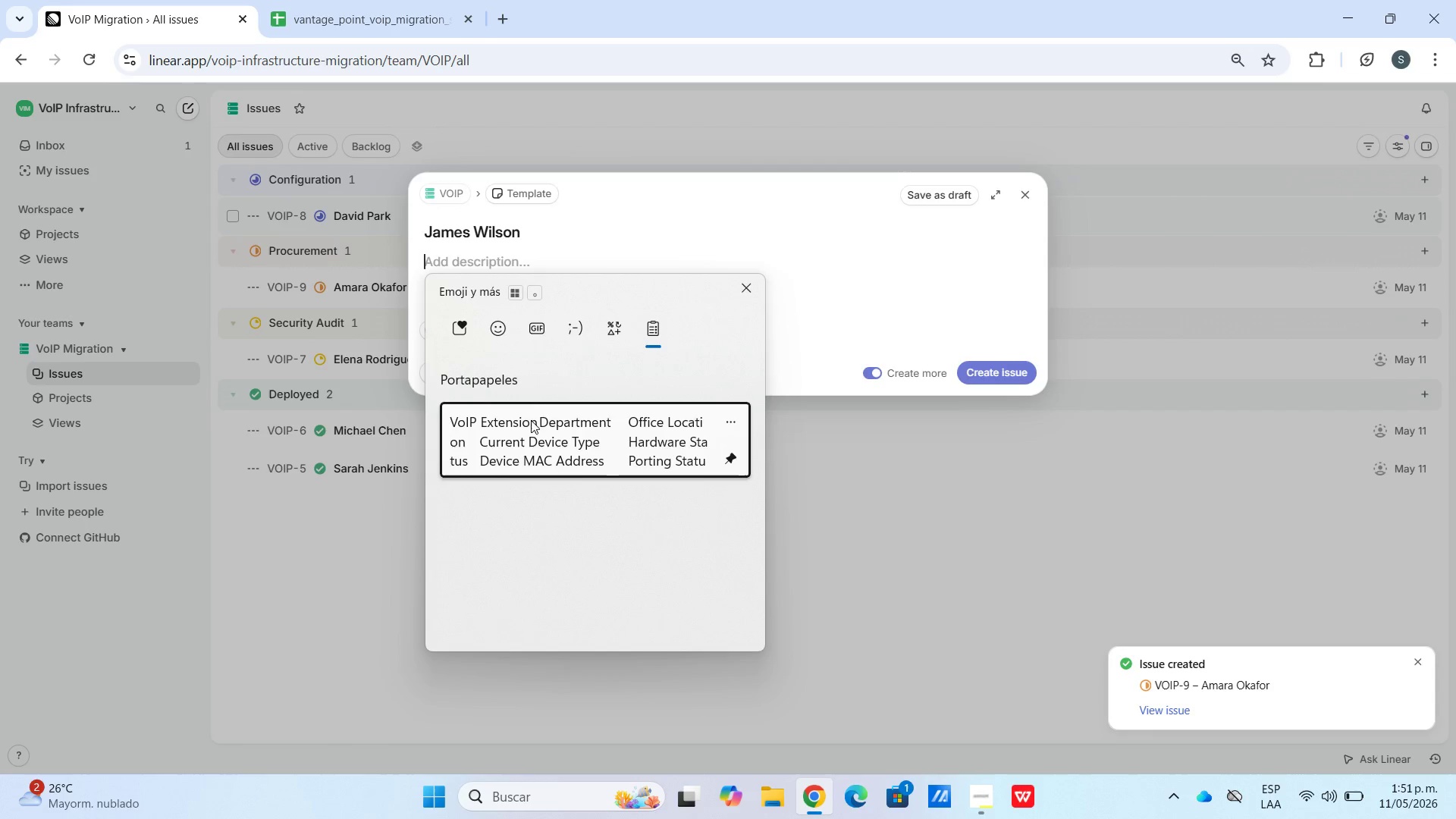 
key(Control+ControlLeft)
 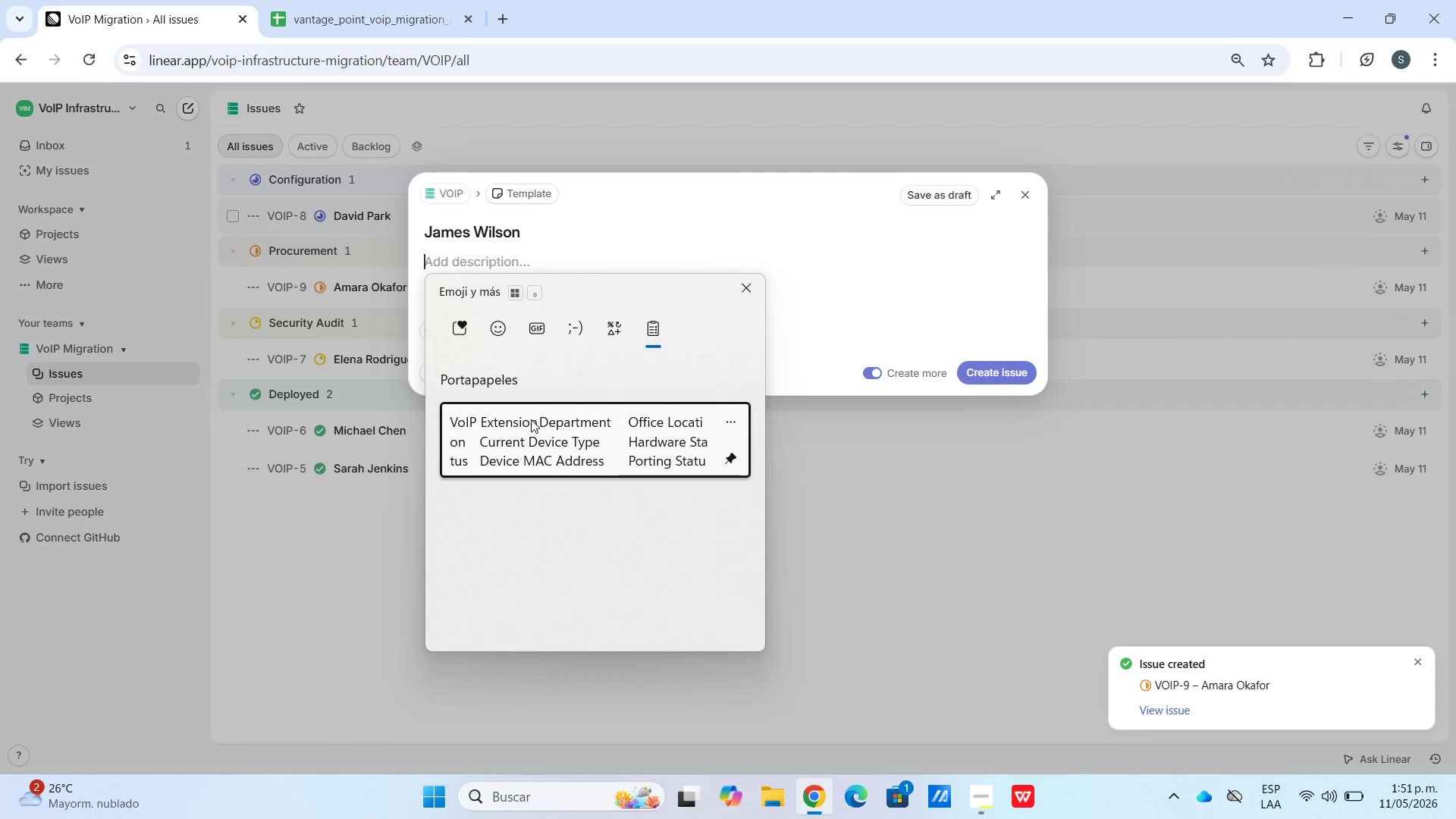 
key(Control+V)
 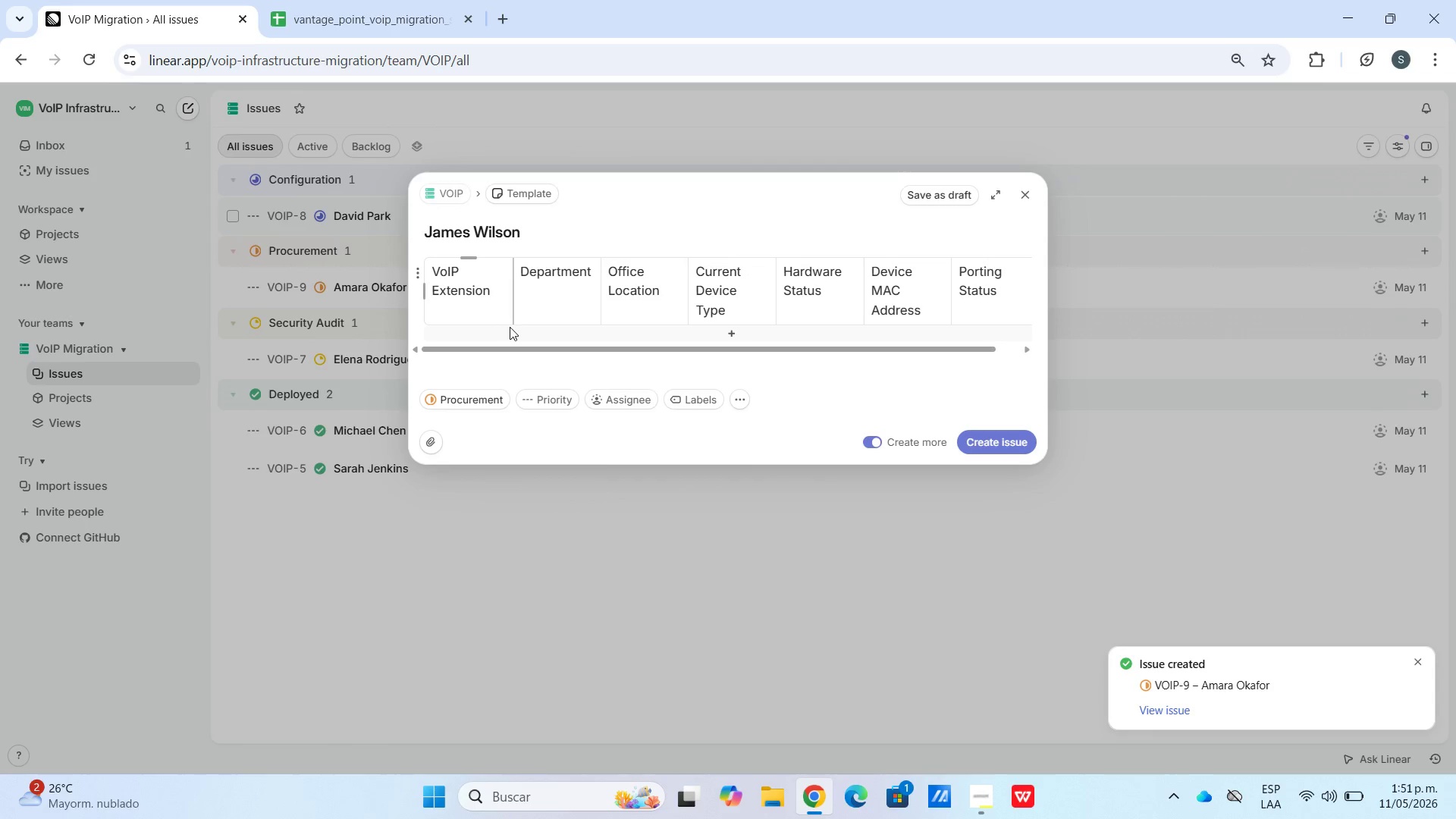 
left_click([510, 332])
 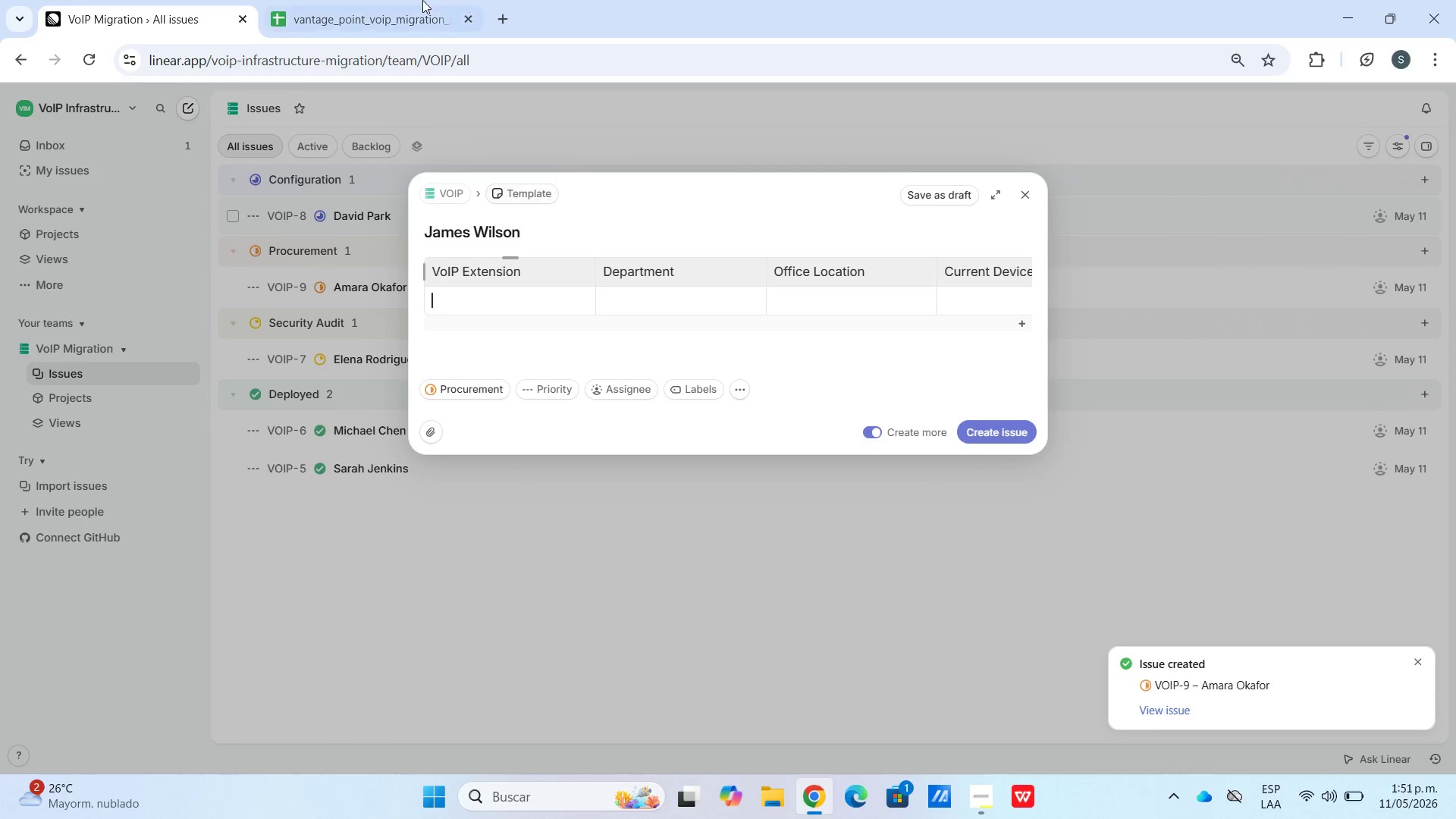 
left_click([389, 0])
 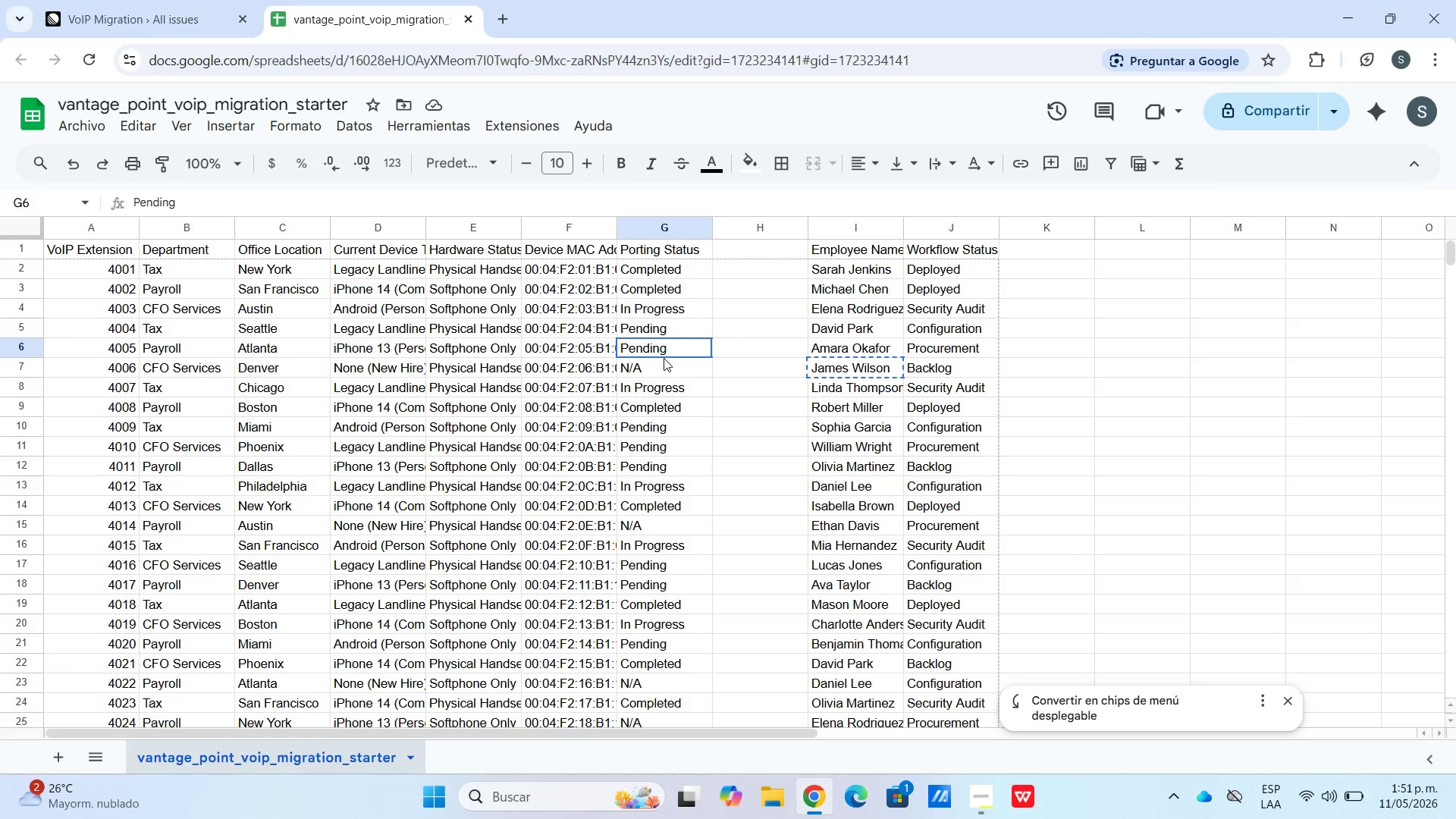 
left_click([664, 363])
 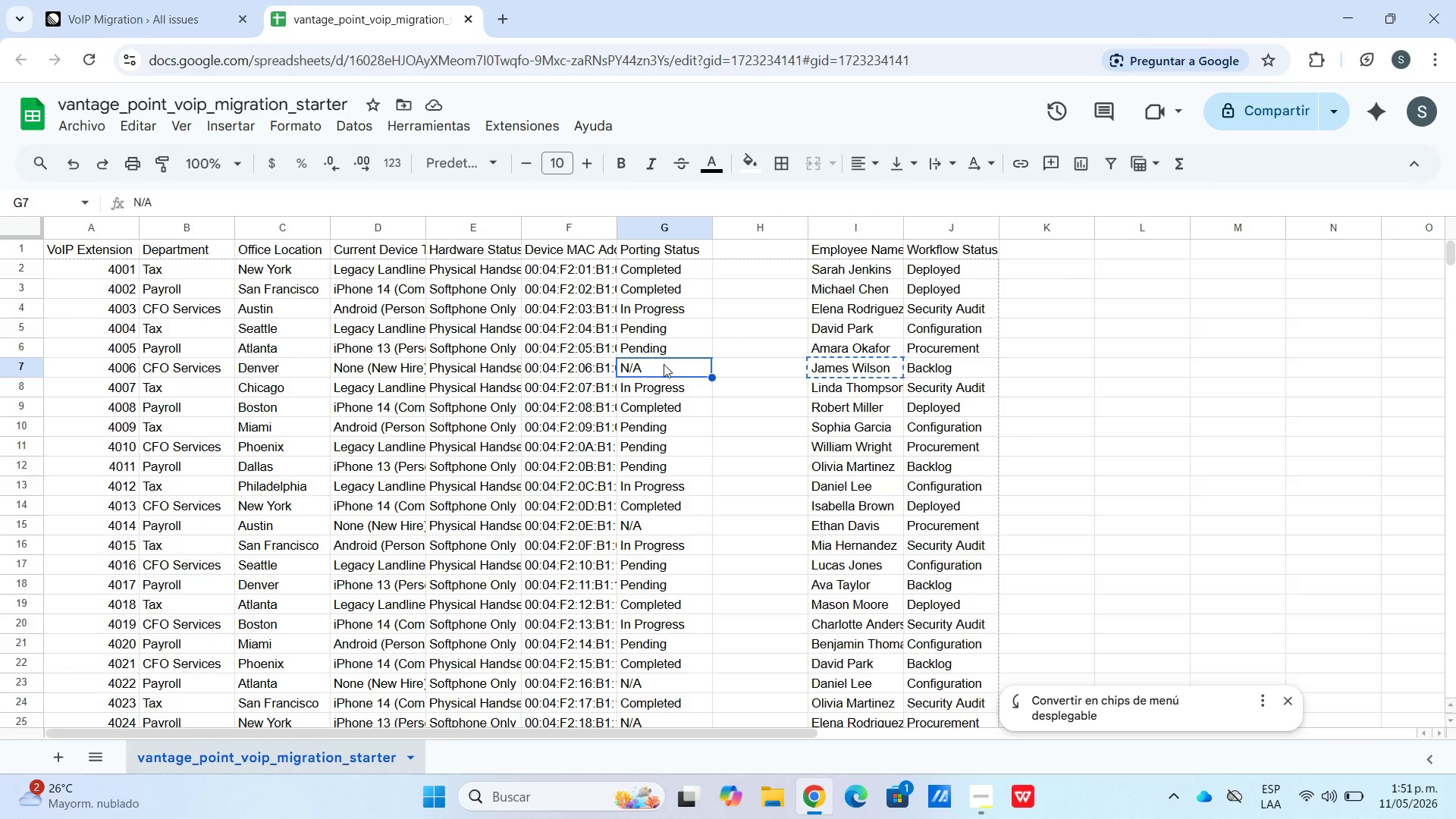 
left_click_drag(start_coordinate=[664, 364], to_coordinate=[31, 375])
 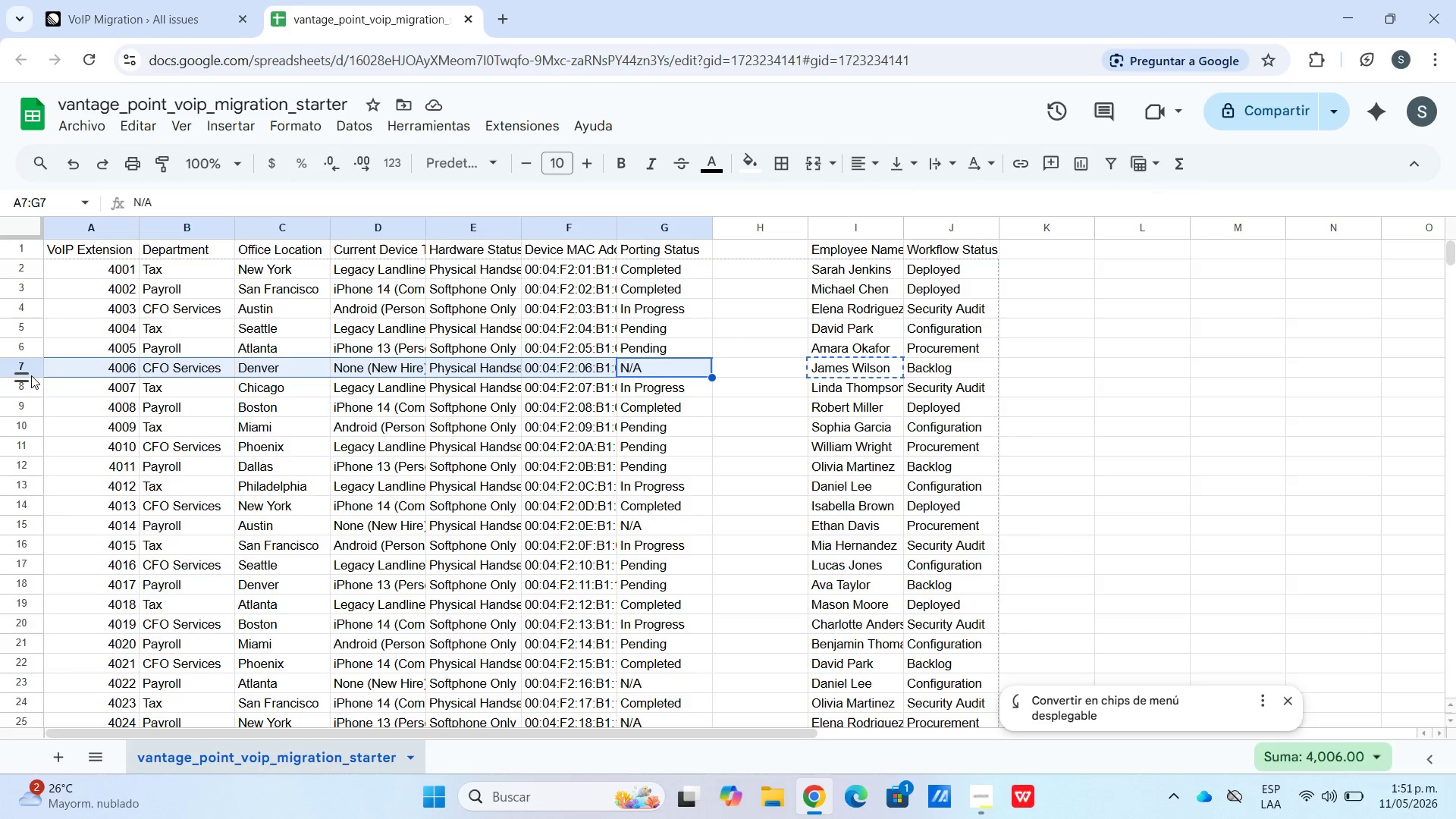 
key(Control+C)
 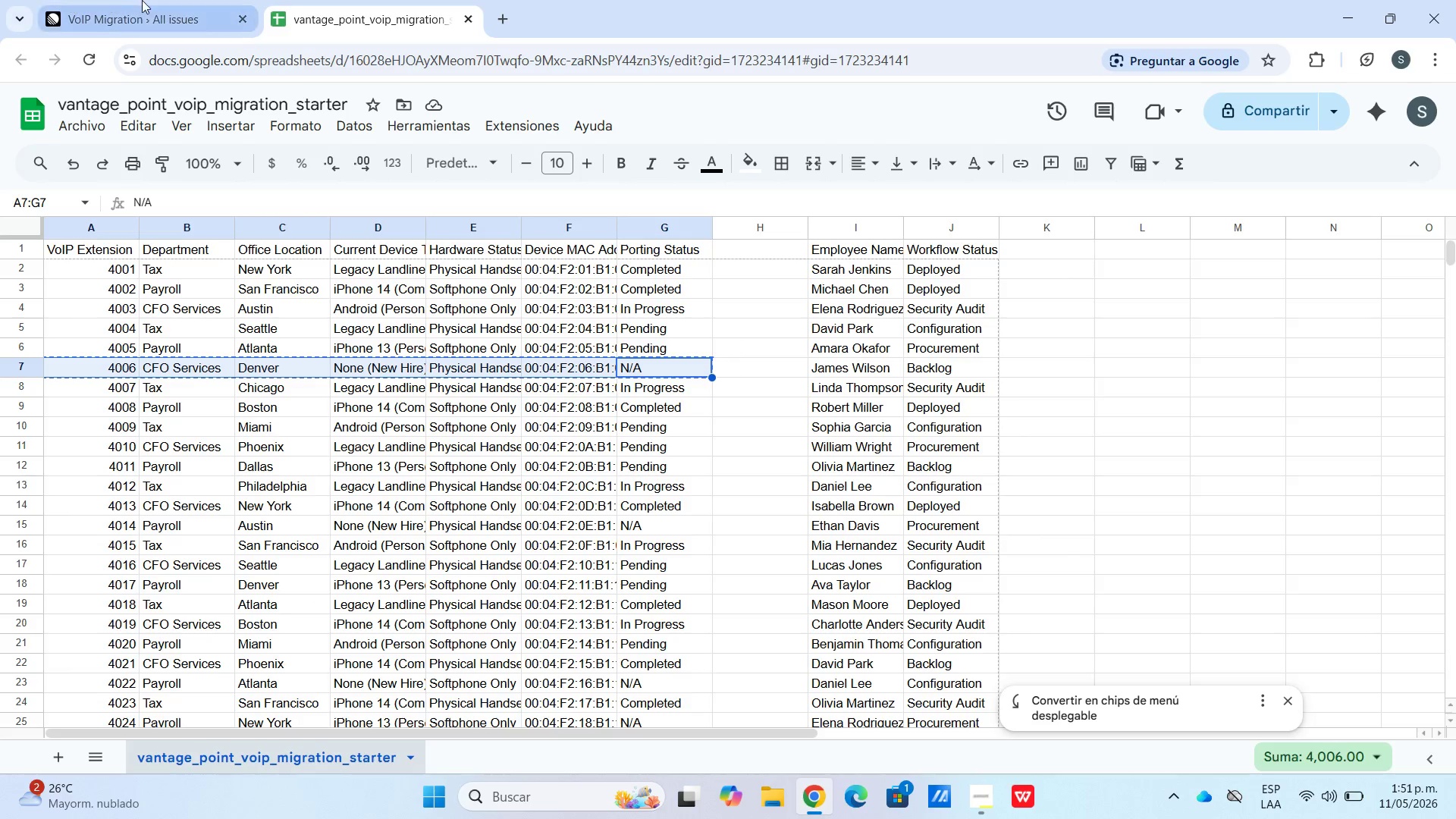 
key(Control+V)
 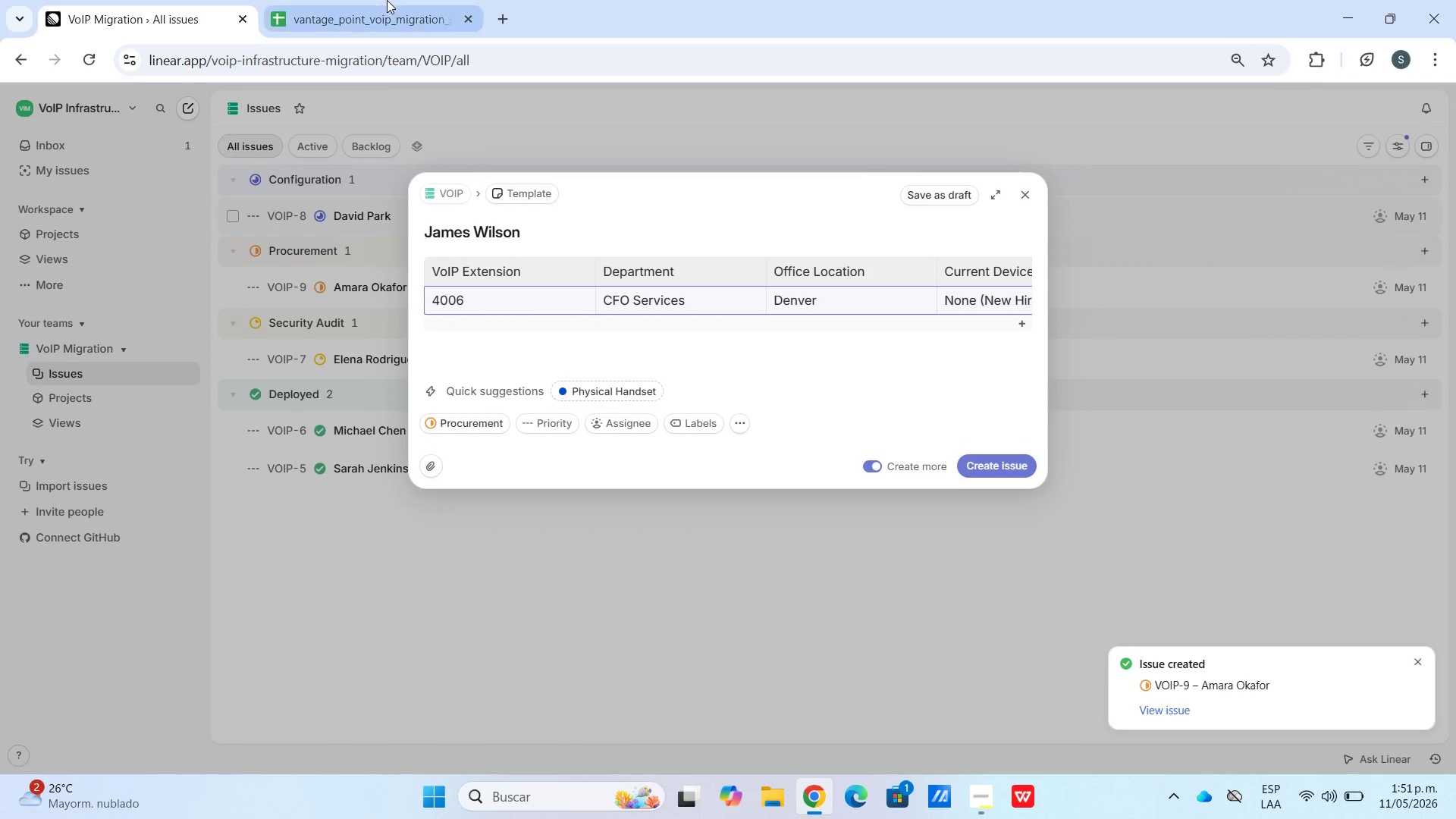 
left_click([387, 0])
 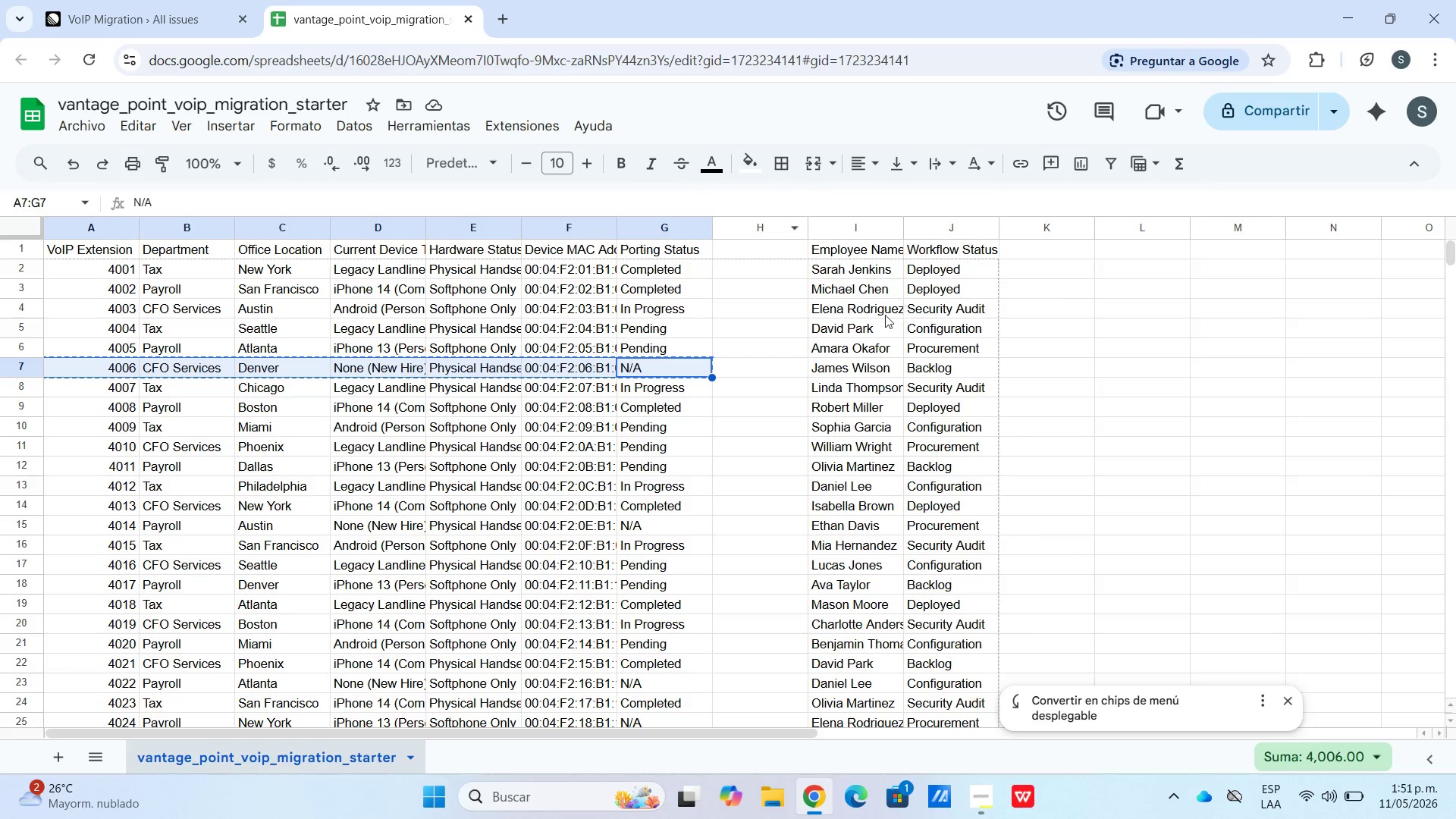 
left_click([133, 0])
 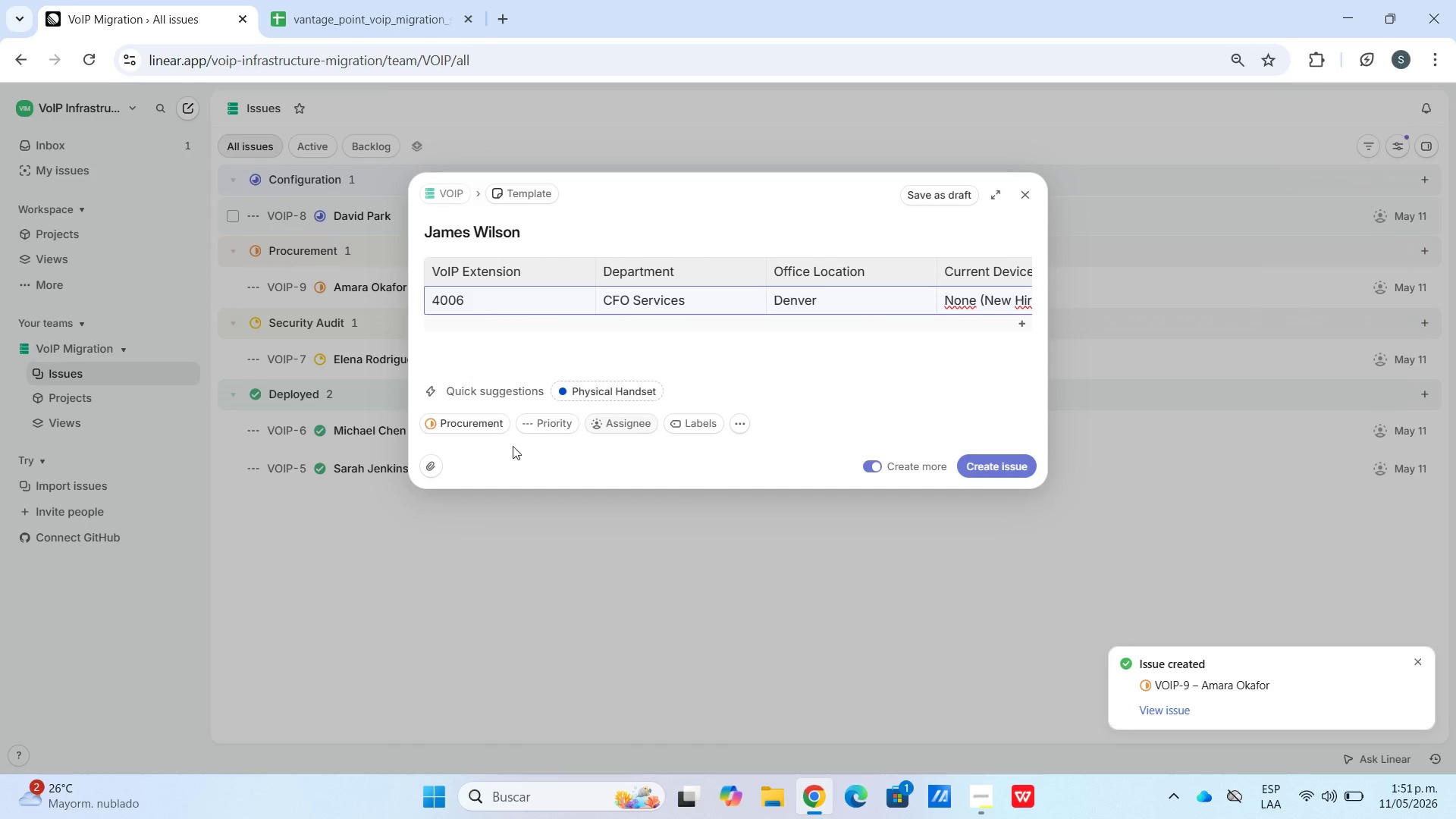 
left_click_drag(start_coordinate=[406, 409], to_coordinate=[419, 409])
 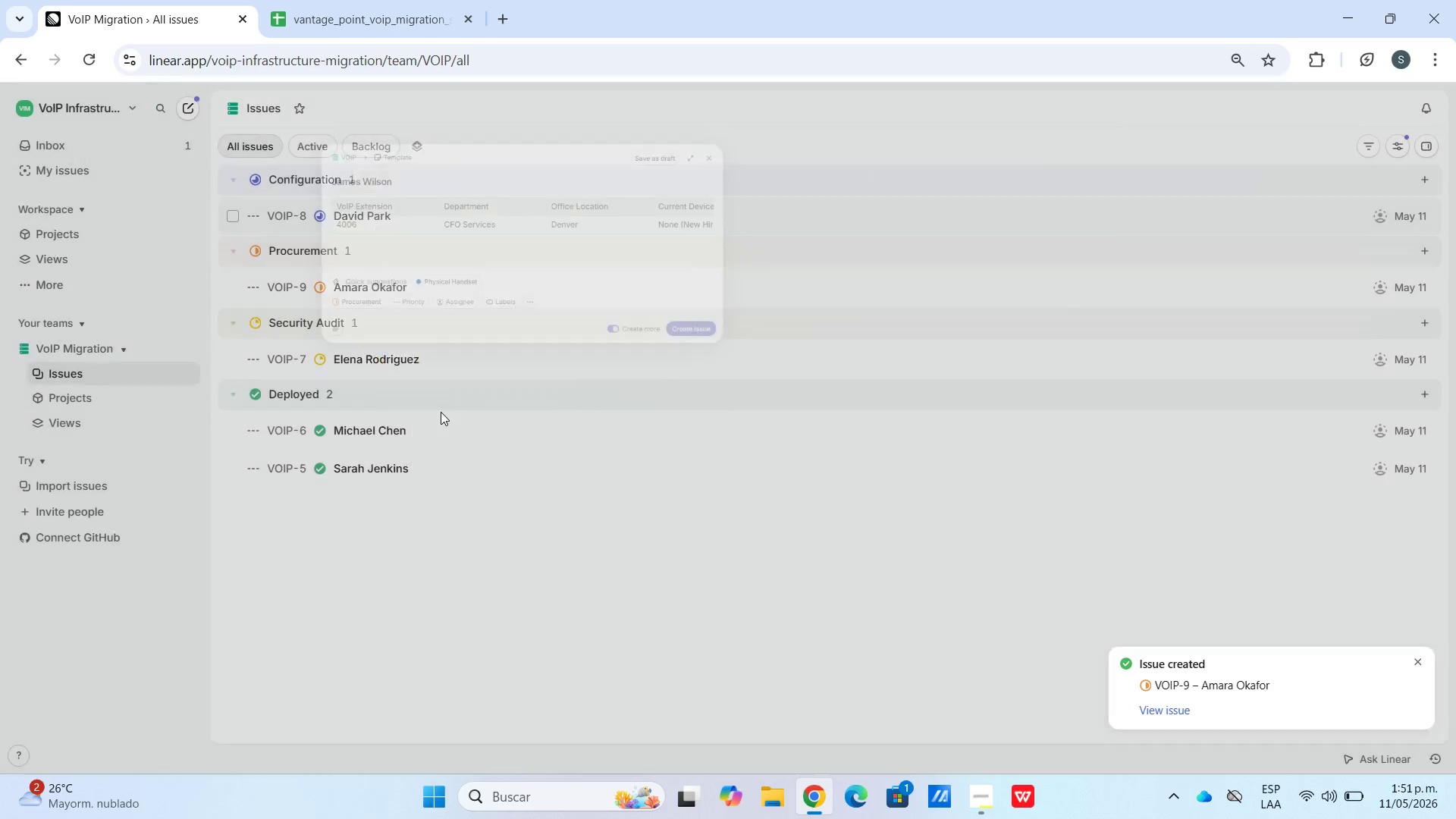 
double_click([441, 413])
 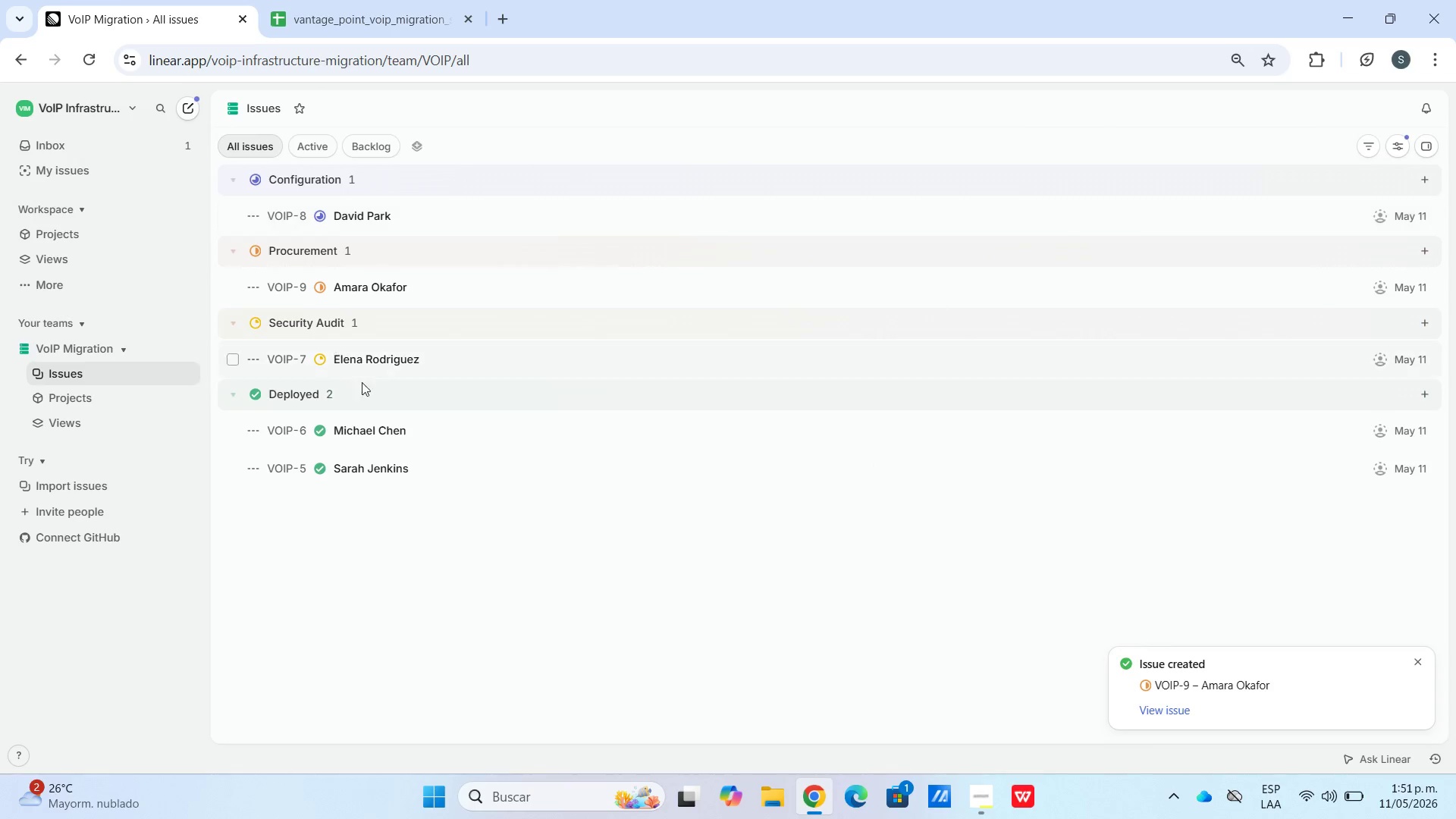 
key(C)
 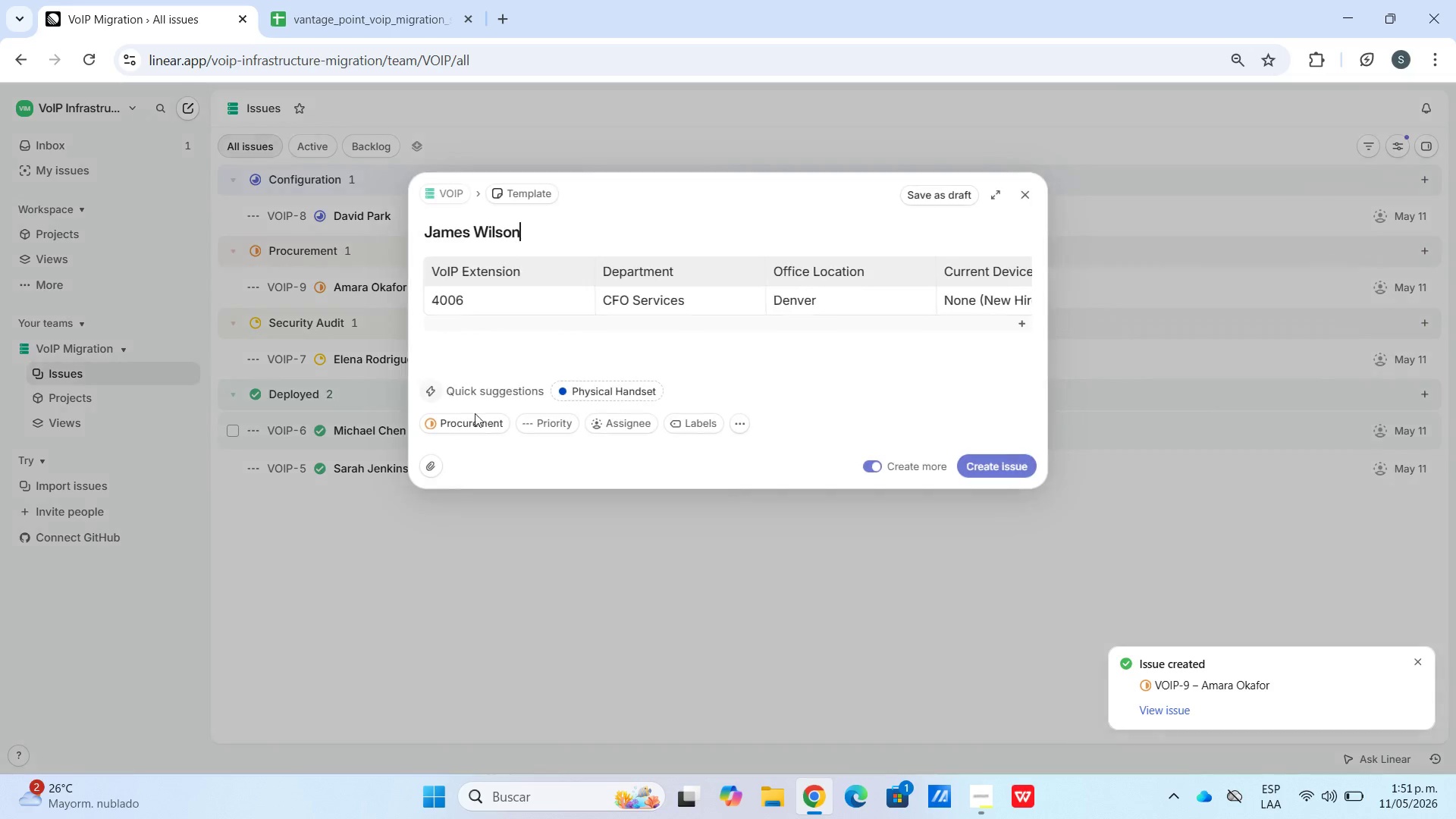 
left_click([476, 424])
 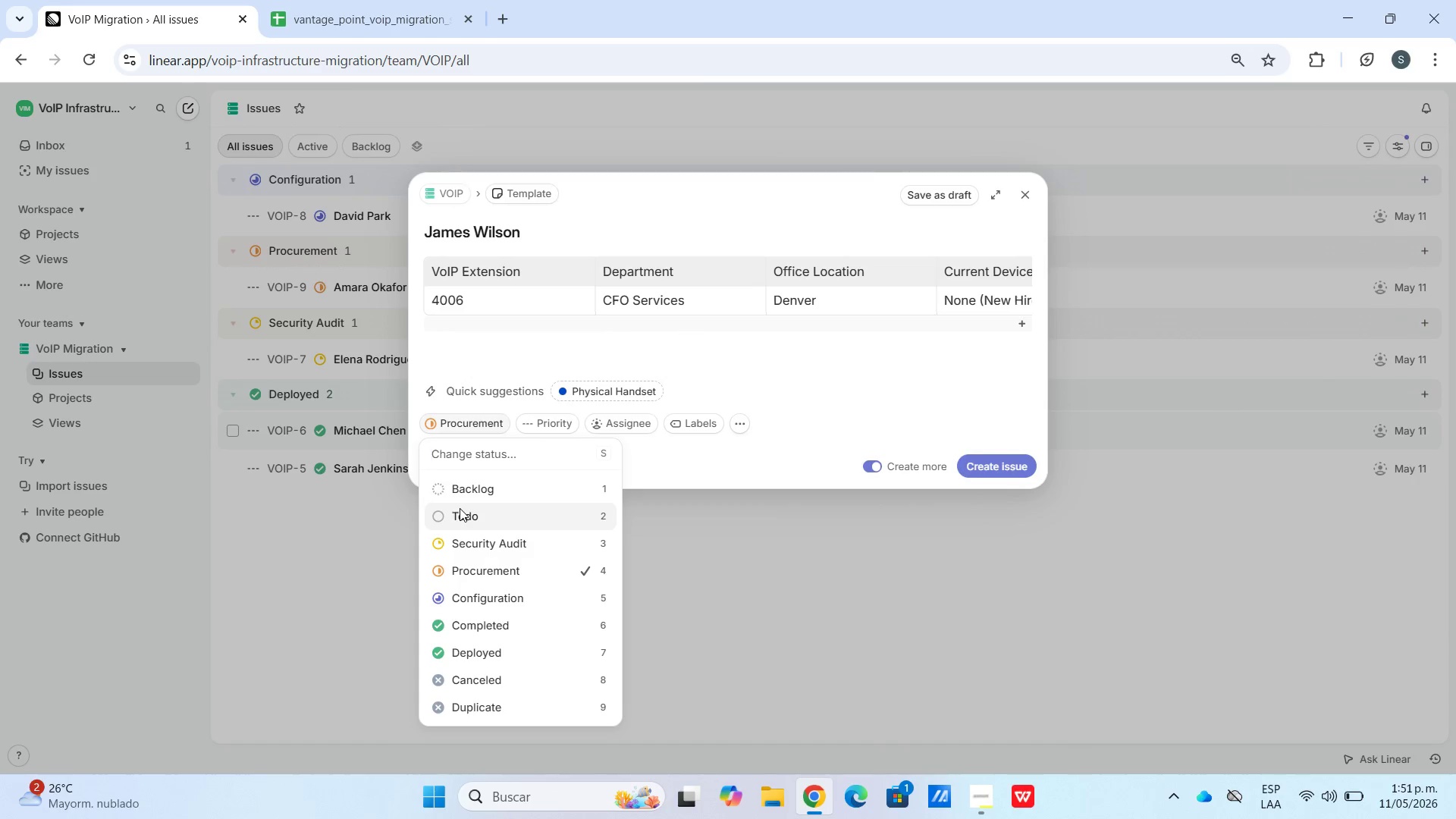 
left_click([465, 497])
 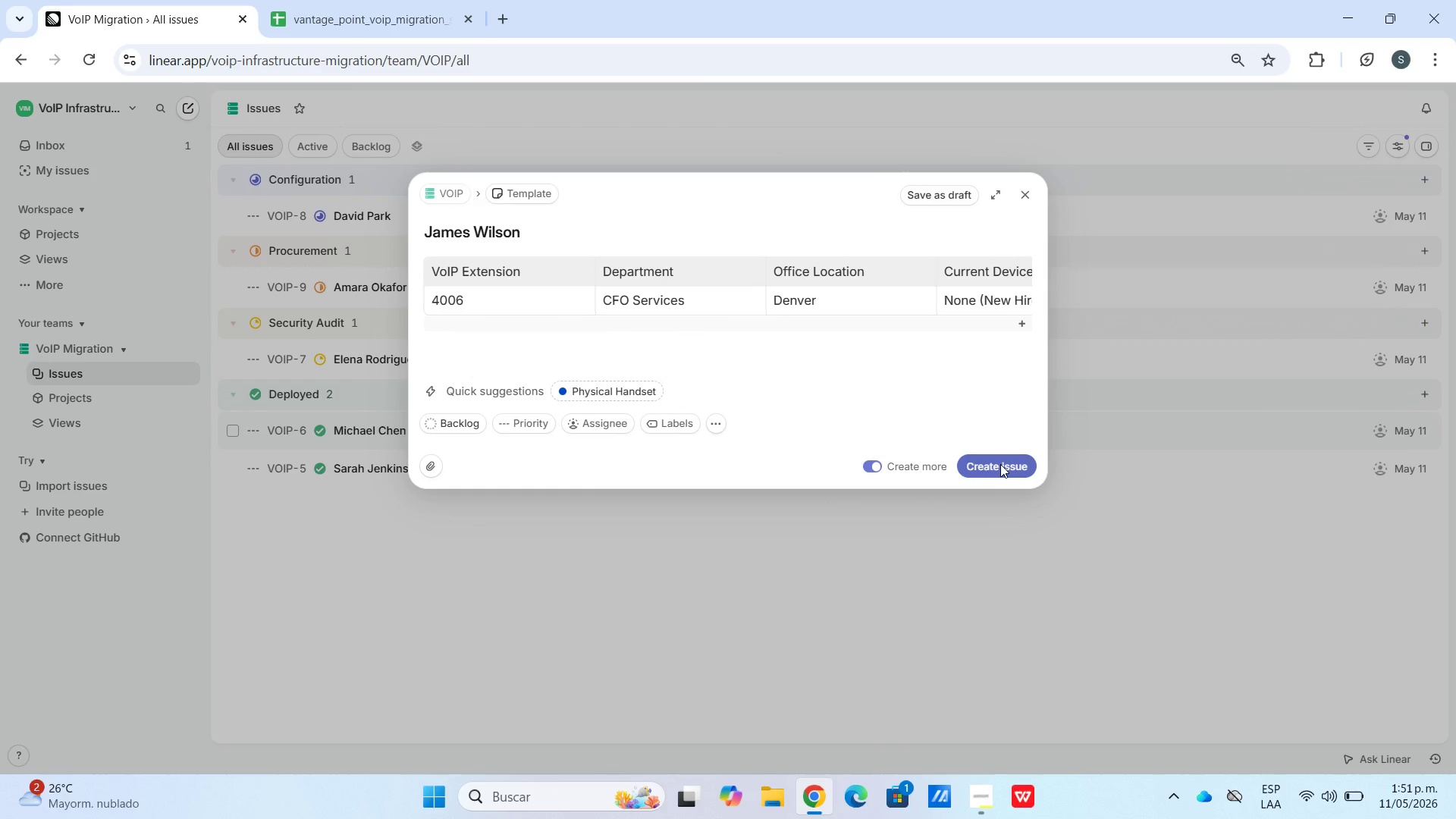 
left_click([1000, 464])
 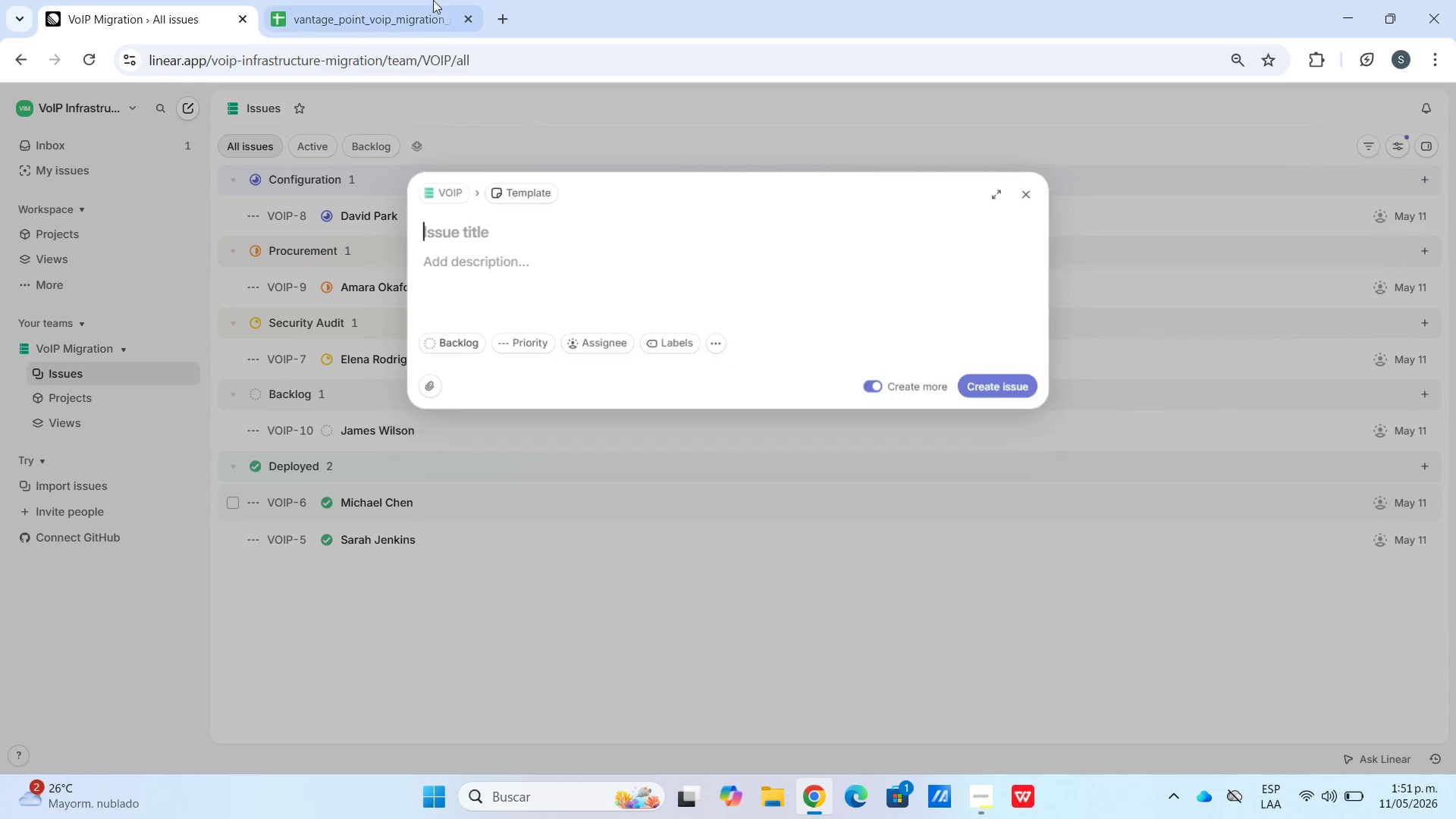 
left_click([425, 0])
 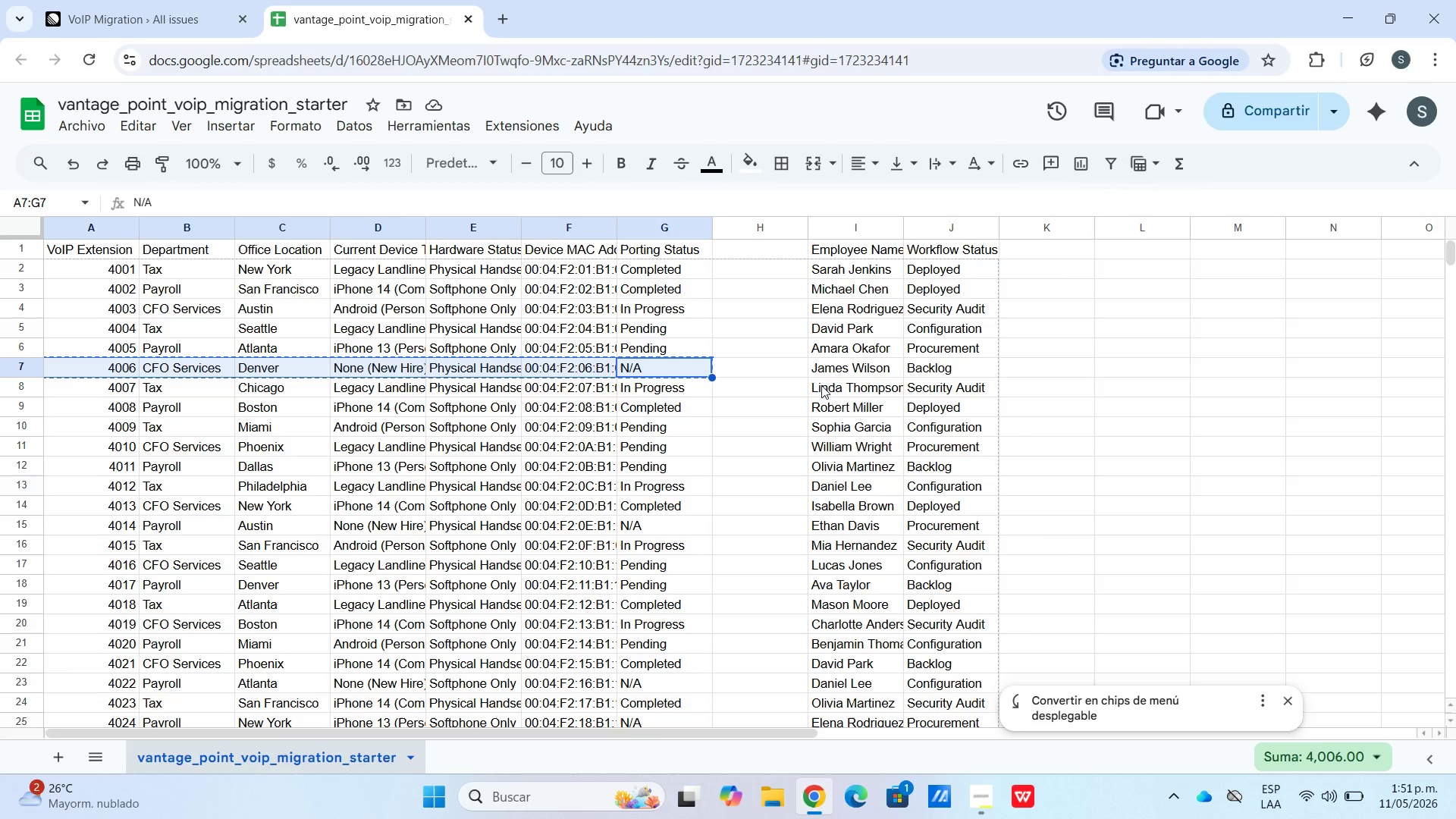 
key(Control+C)
 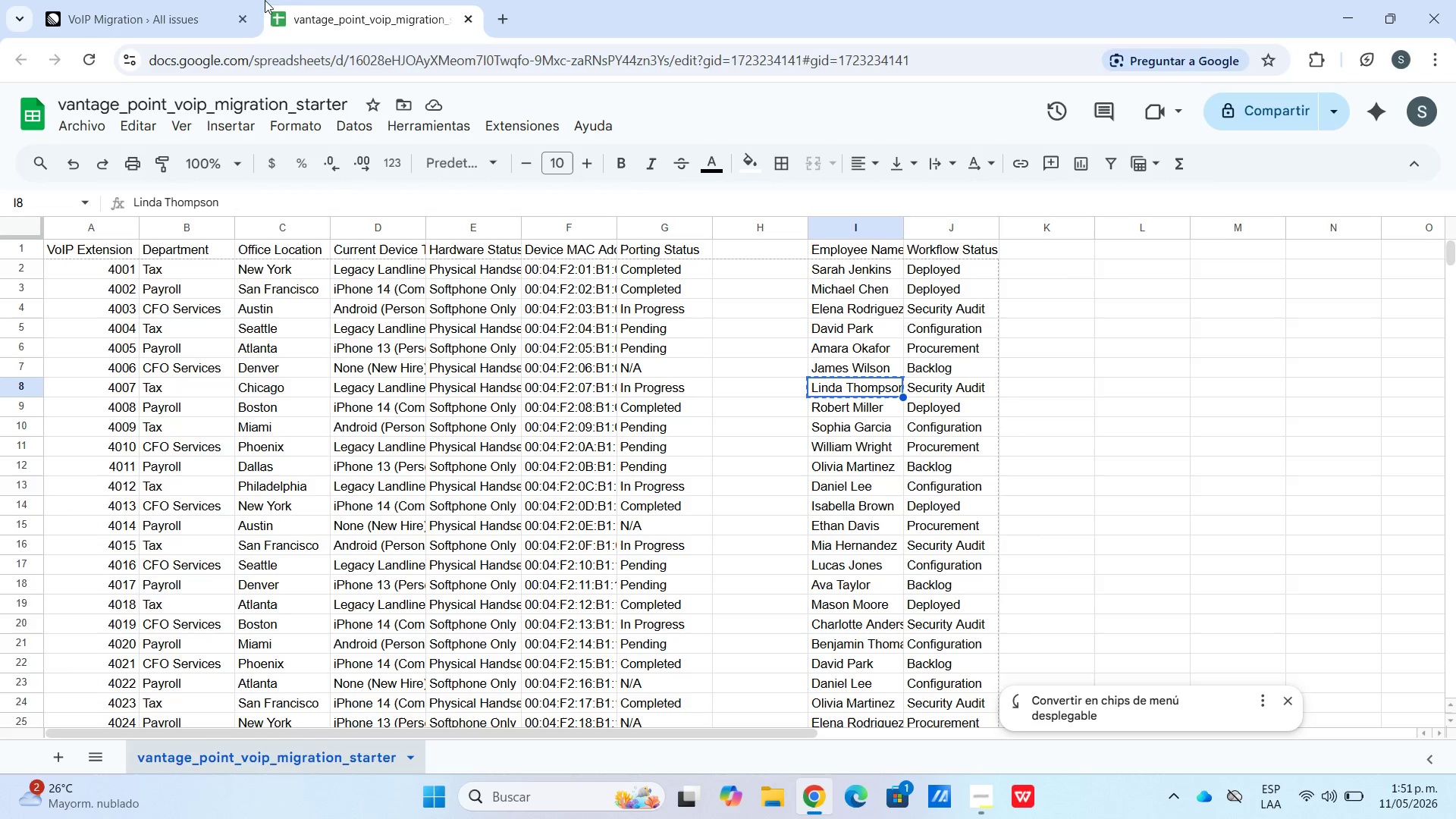 
left_click([206, 4])
 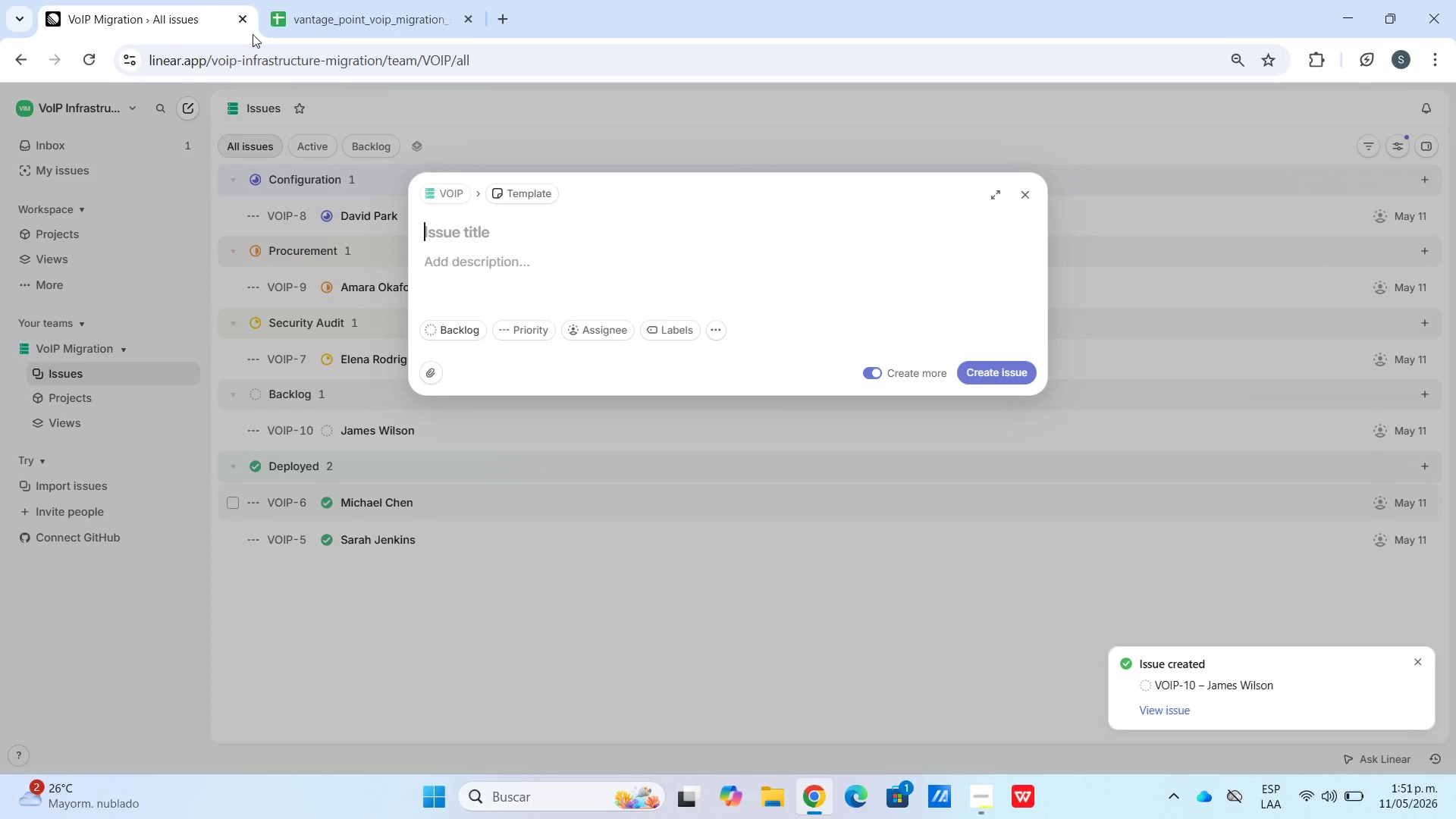 
key(Control+V)
 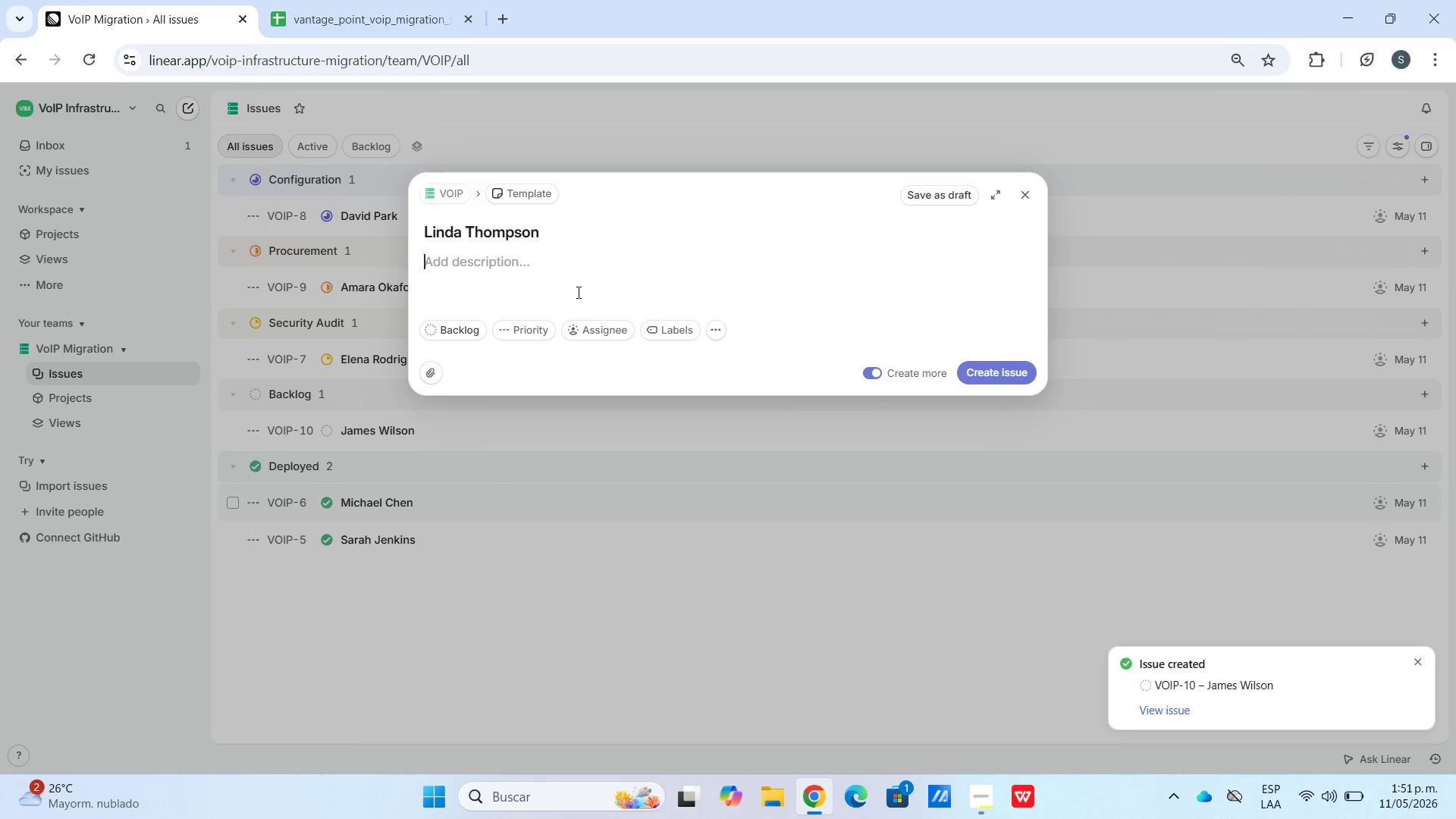 
double_click([555, 259])
 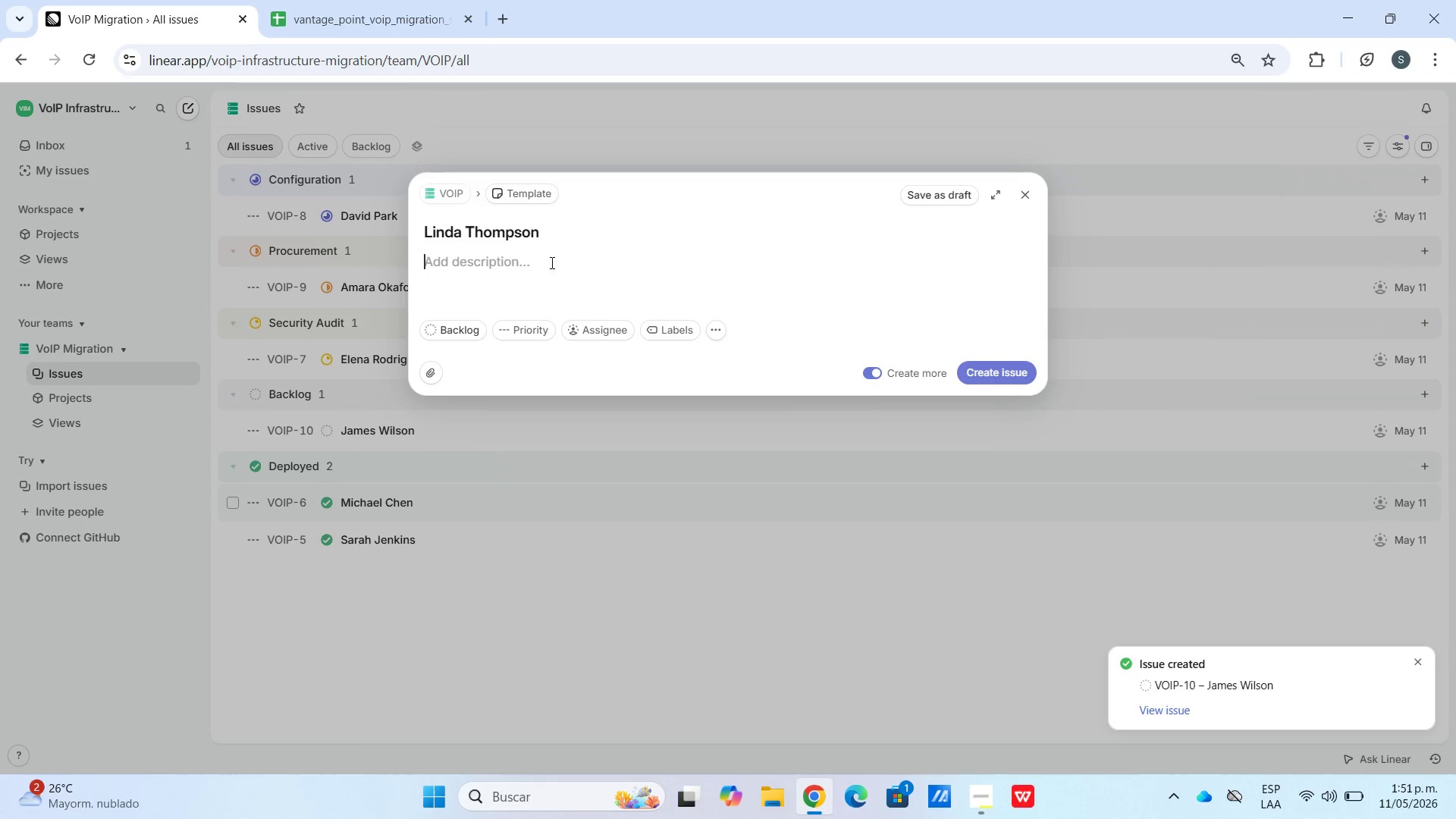 
key(Meta+V)
 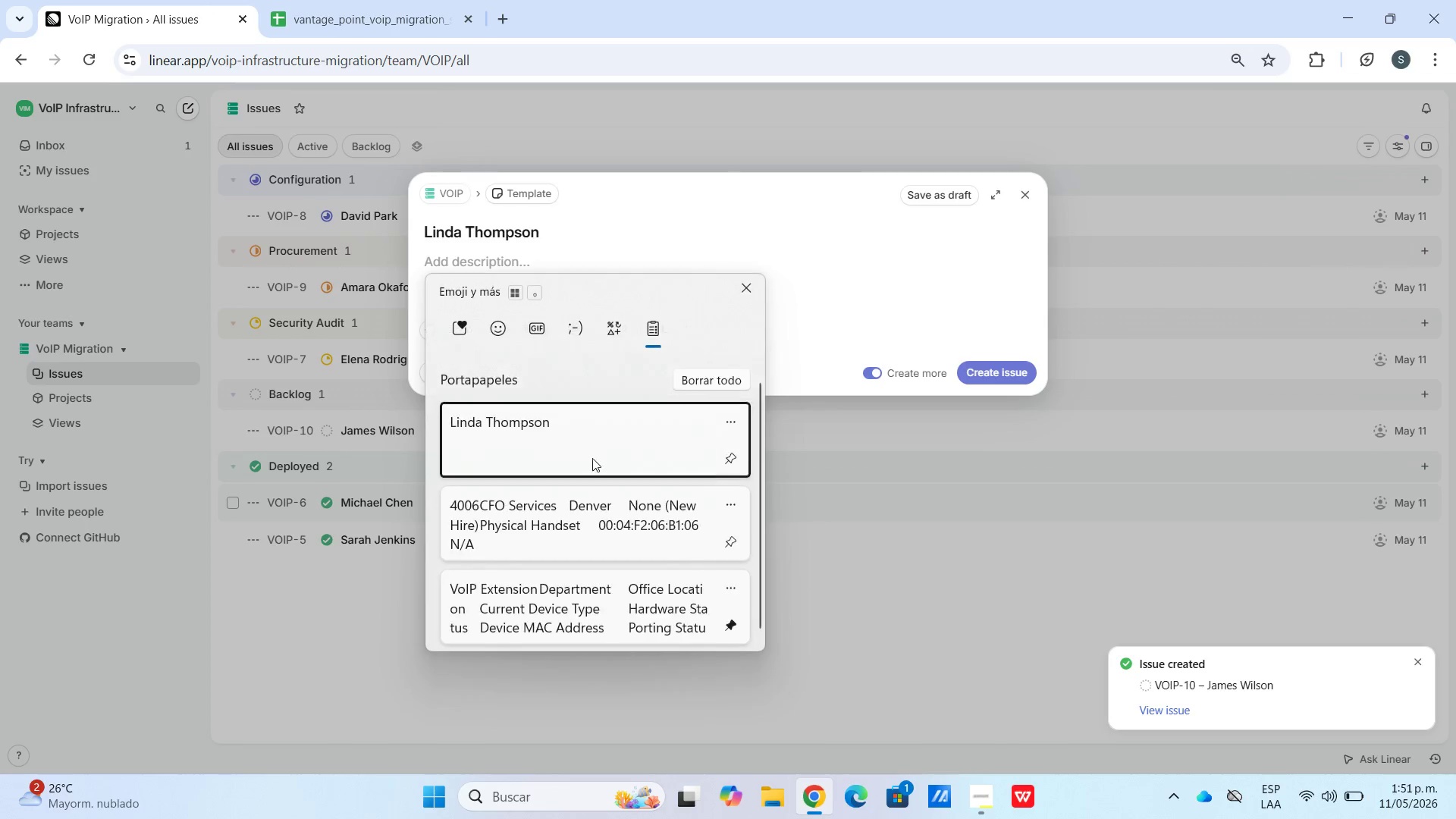 
key(Control+ControlLeft)
 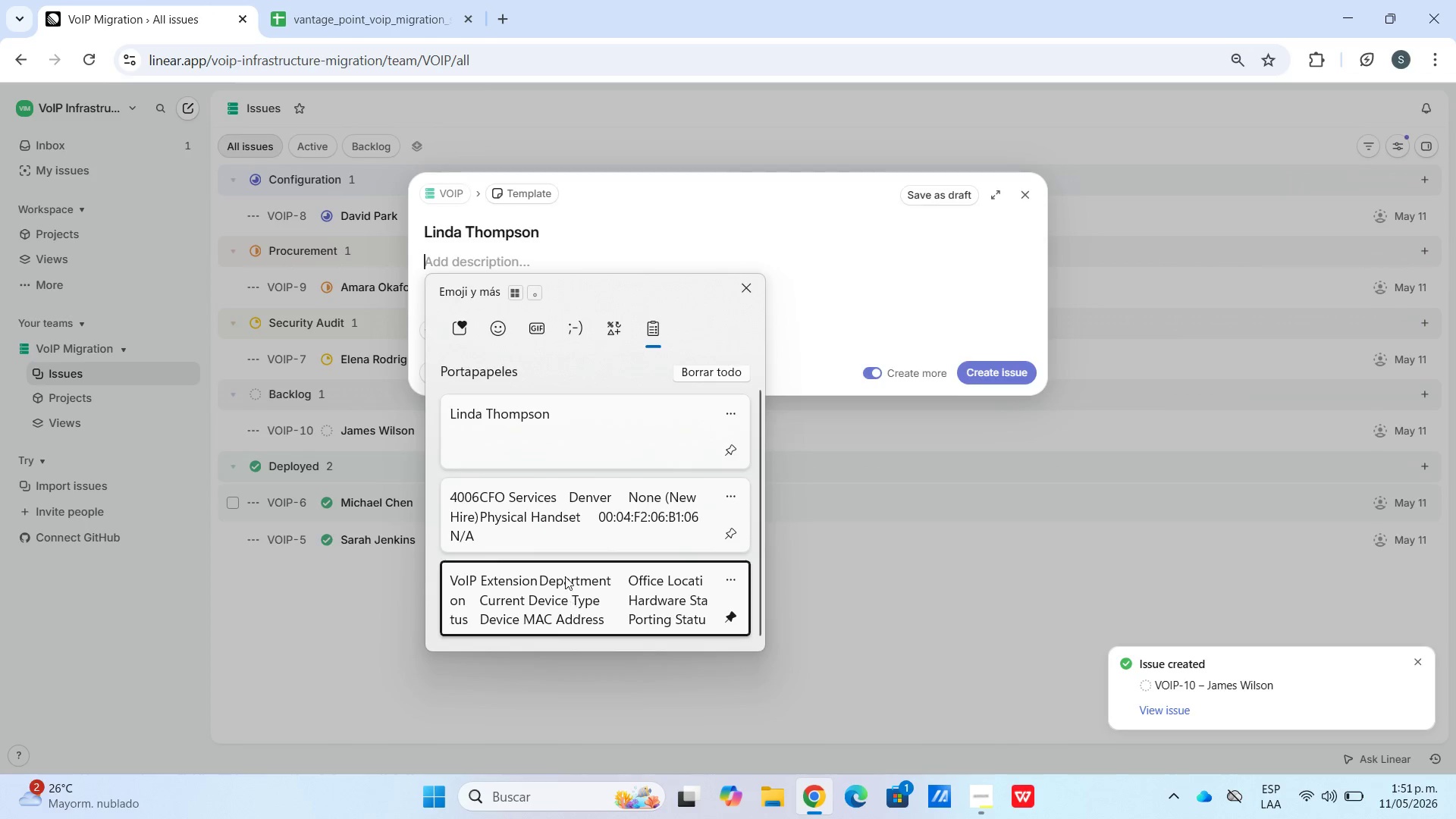 
key(Control+V)
 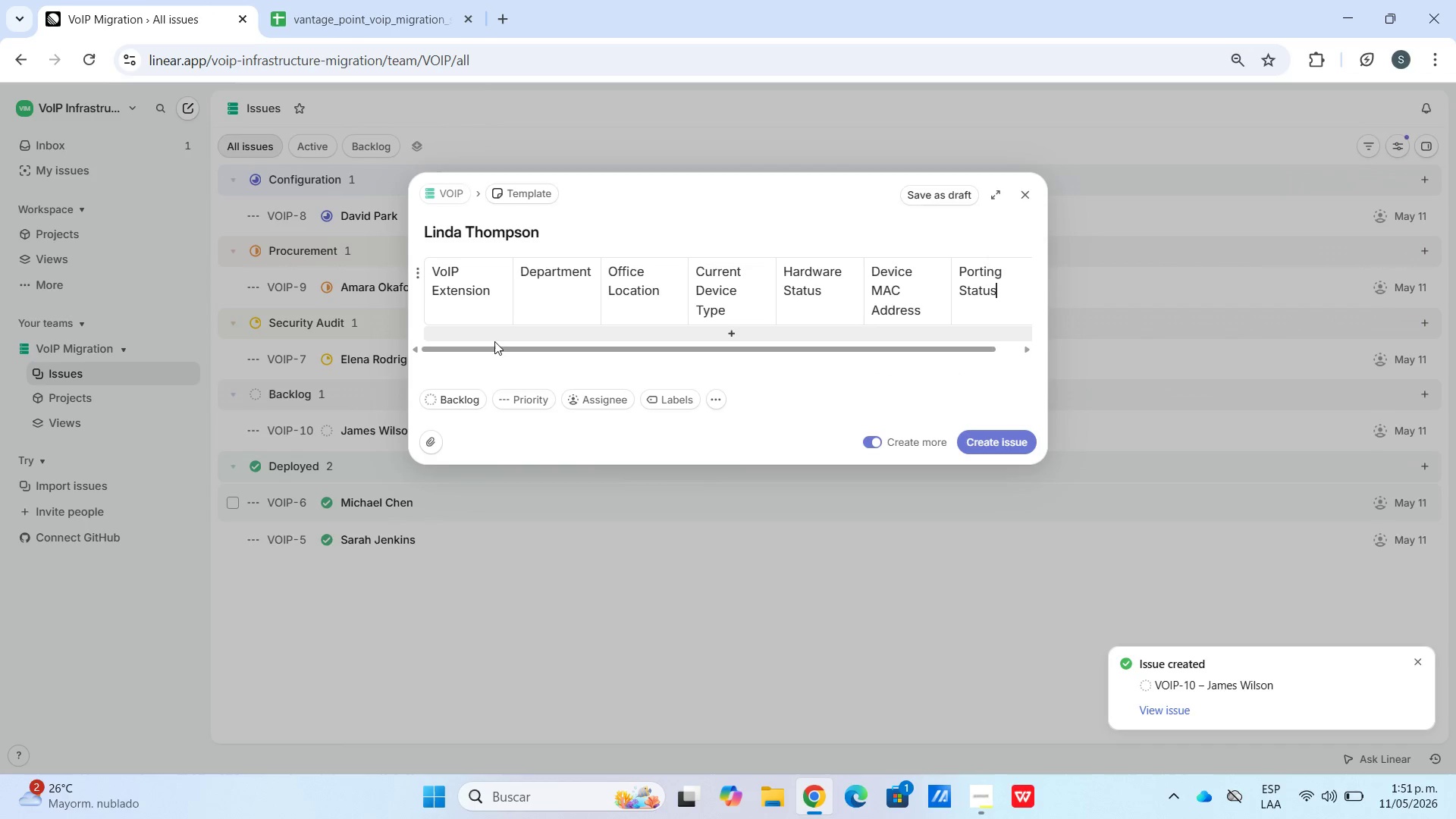 
scroll: coordinate [570, 510], scroll_direction: down, amount: 11.0
 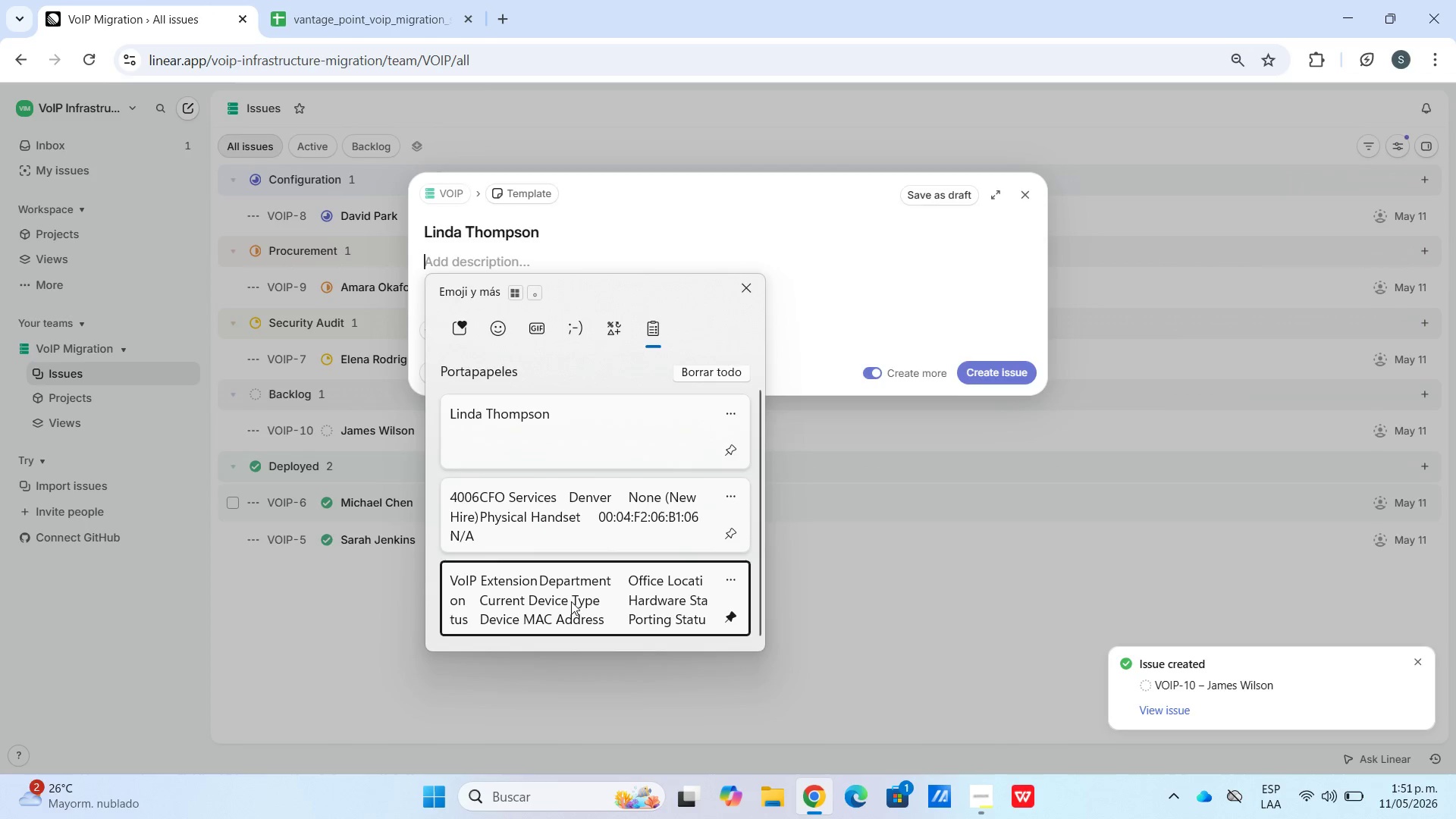 
left_click([494, 341])
 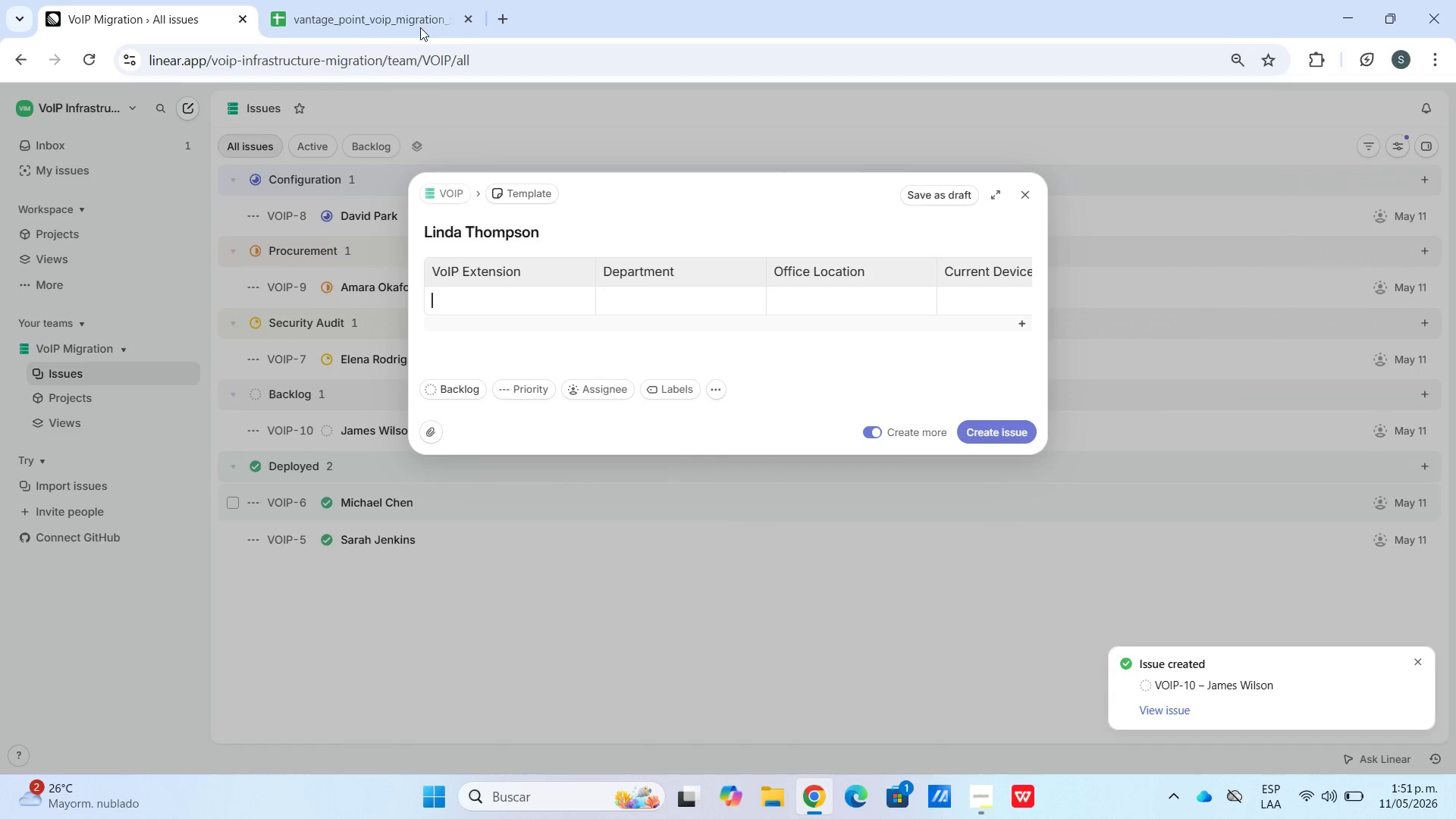 
left_click([414, 8])
 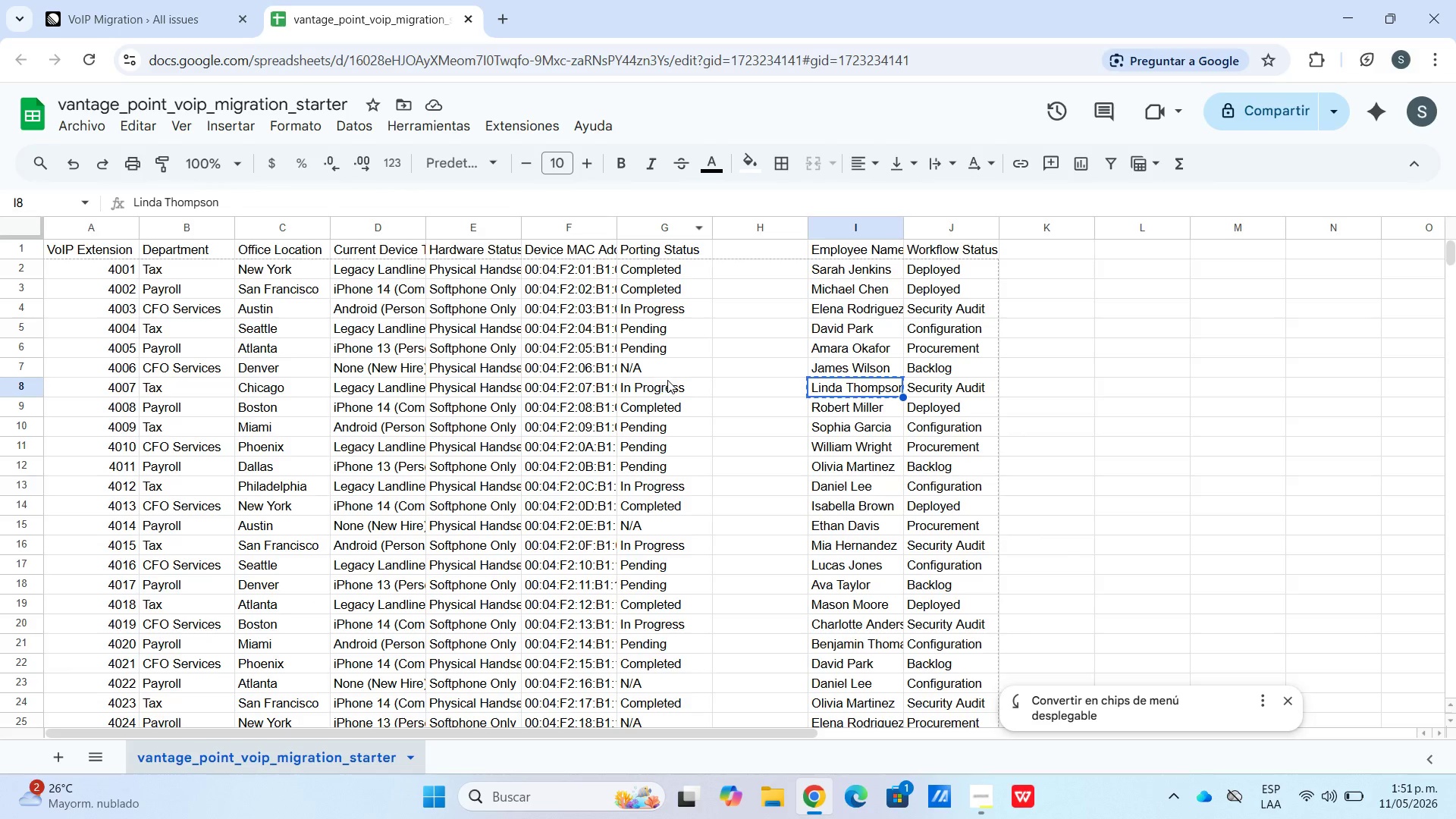 
left_click_drag(start_coordinate=[687, 390], to_coordinate=[113, 387])
 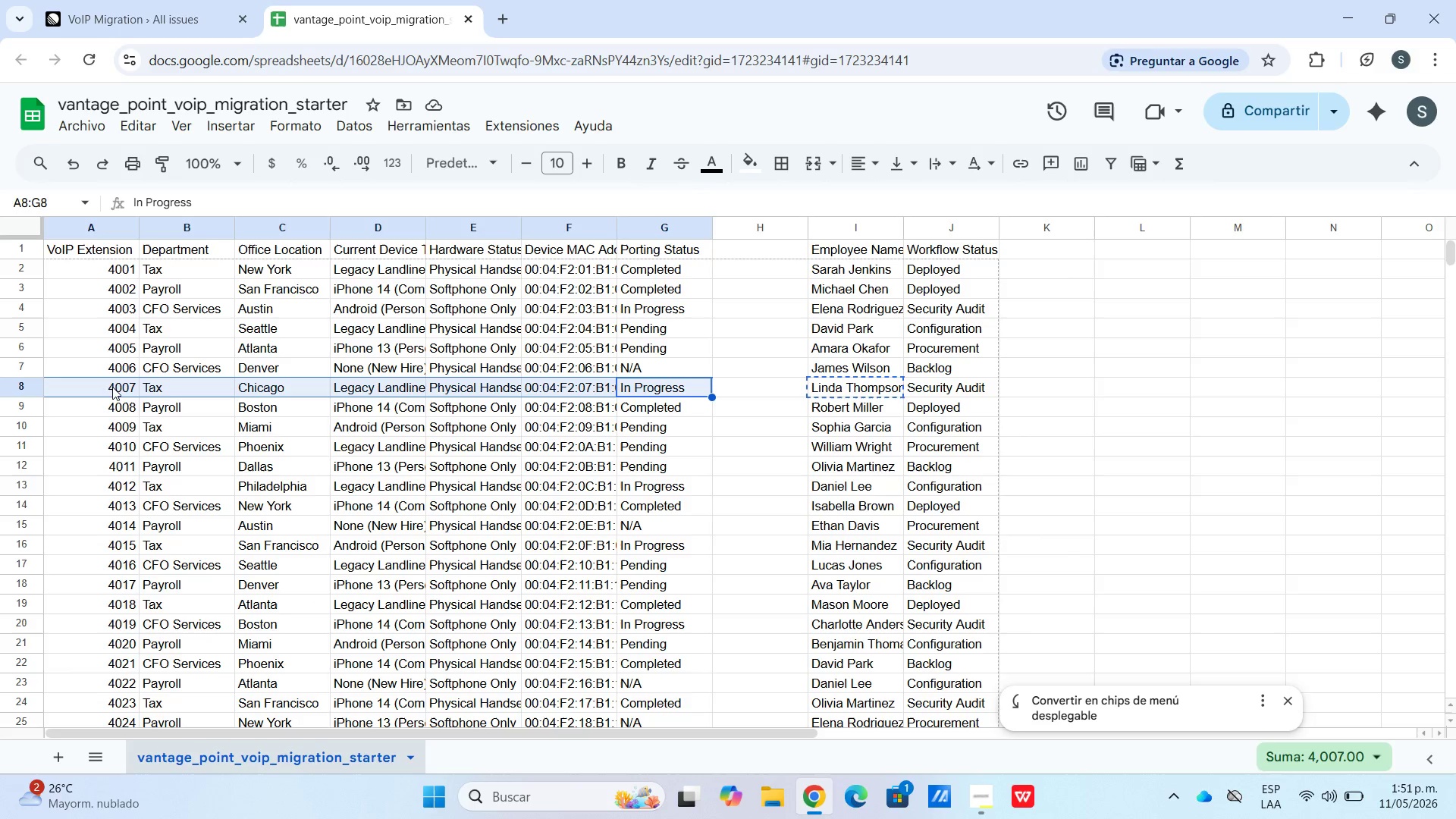 
key(Control+C)
 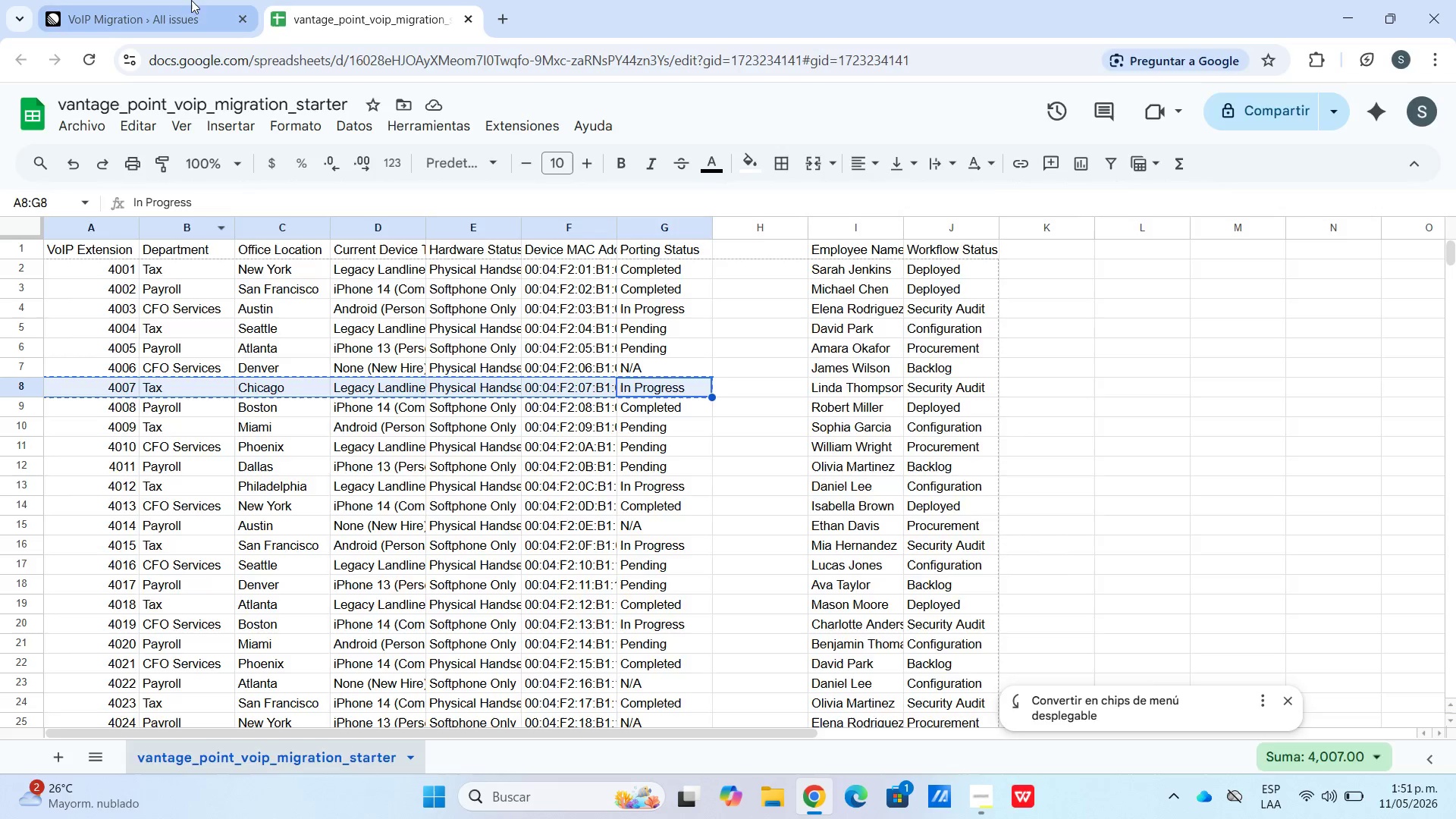 
left_click([189, 0])
 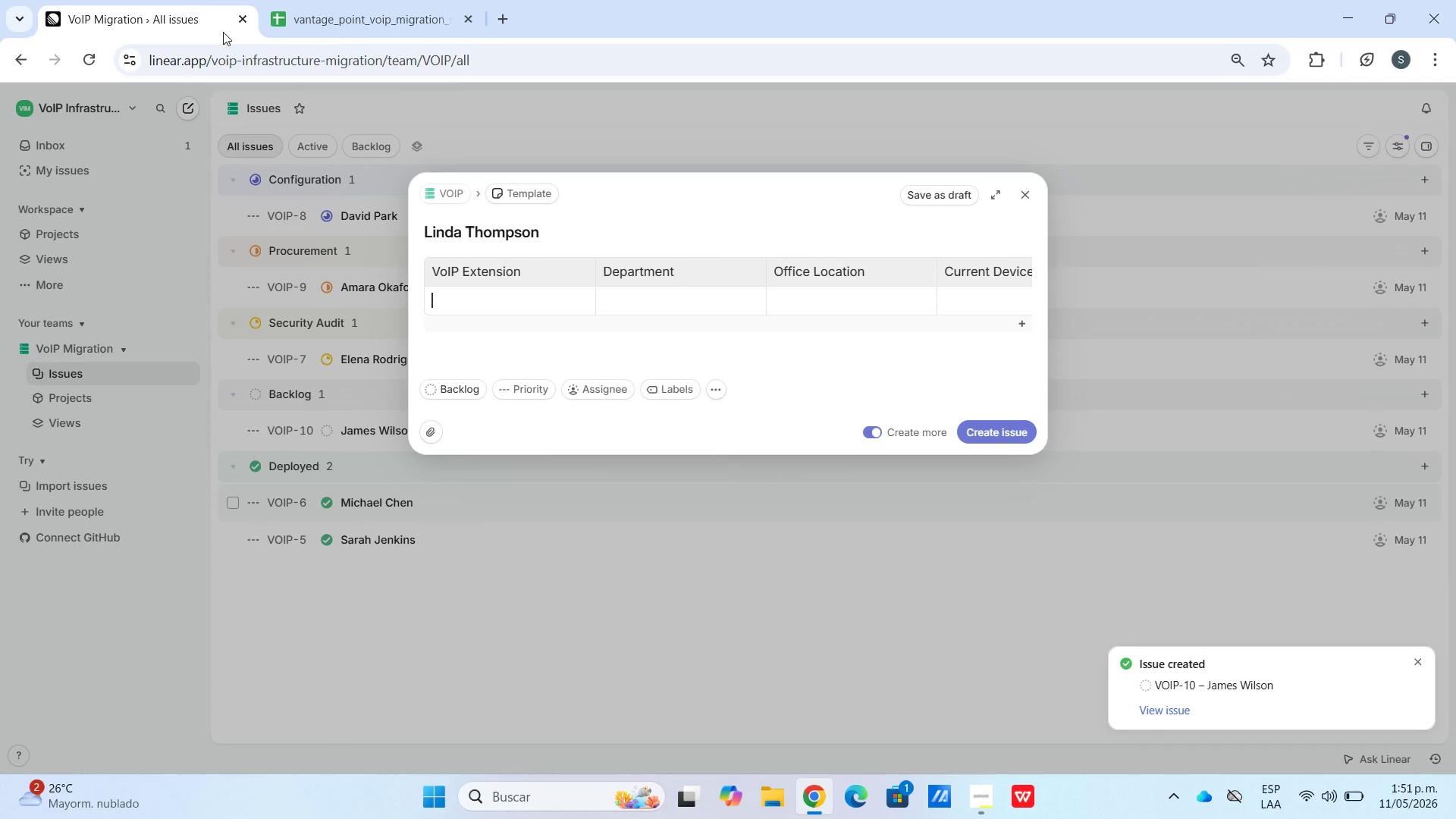 
key(Control+V)
 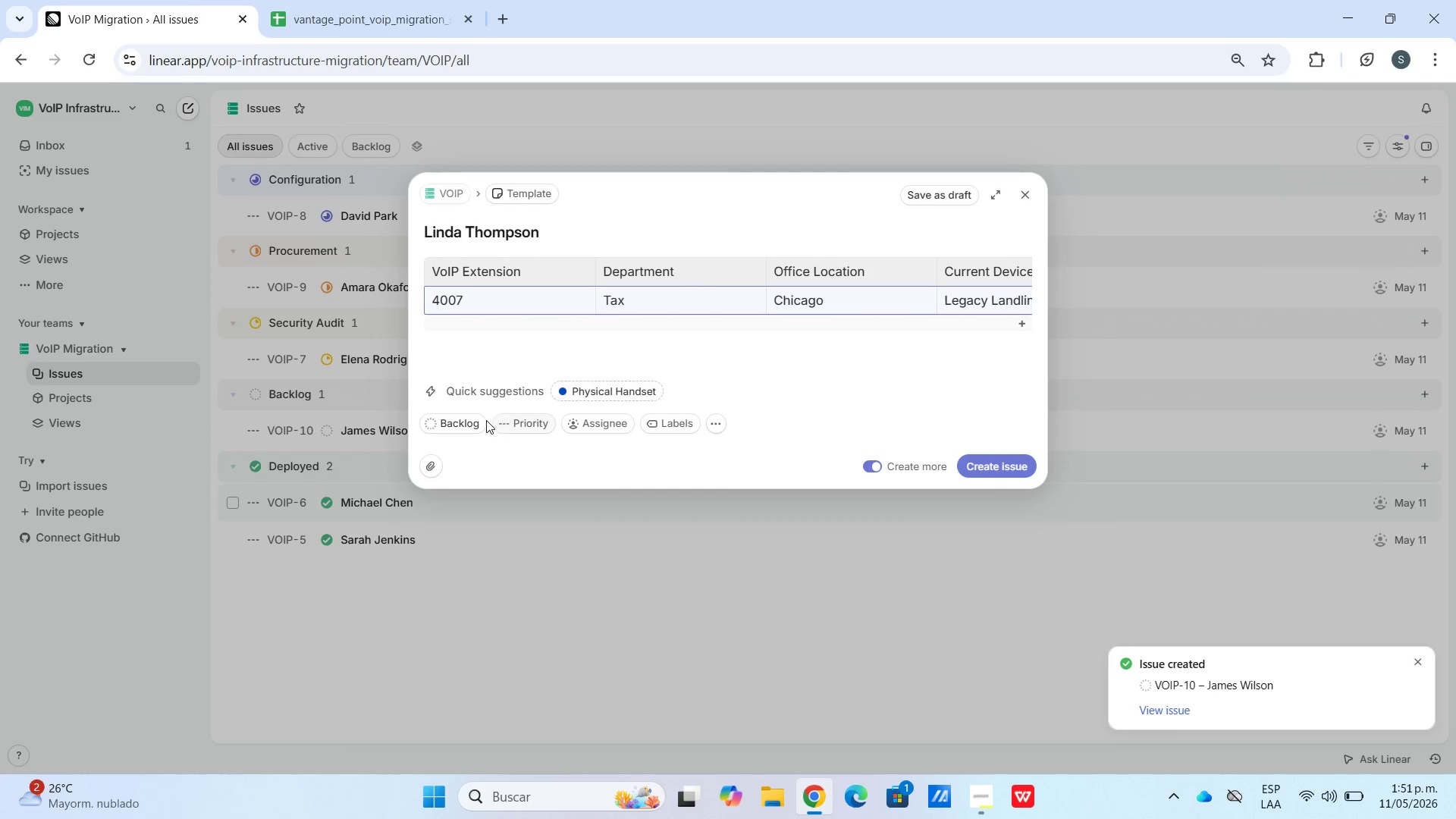 
left_click([458, 429])
 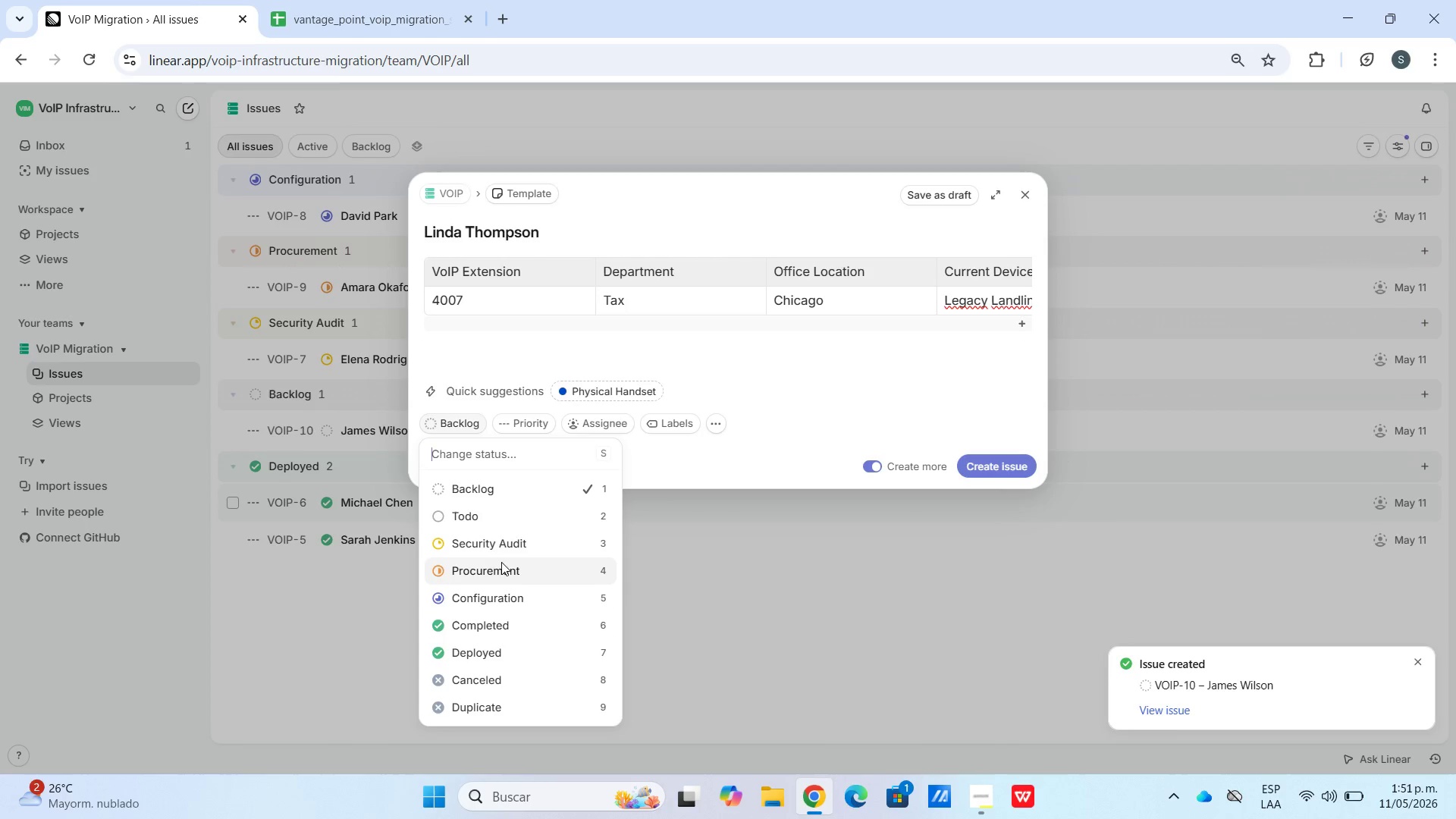 
left_click([510, 539])
 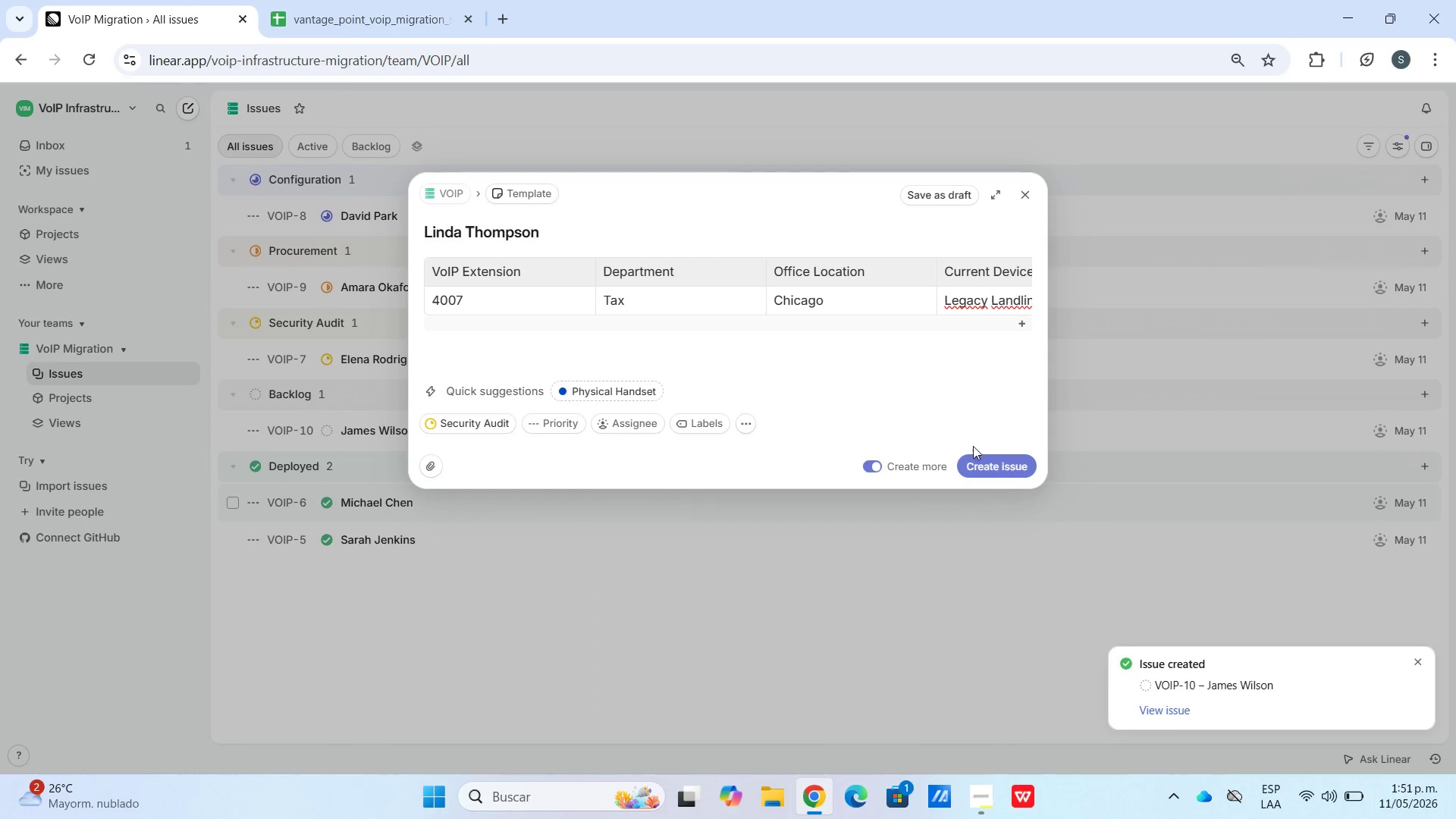 
left_click([993, 464])
 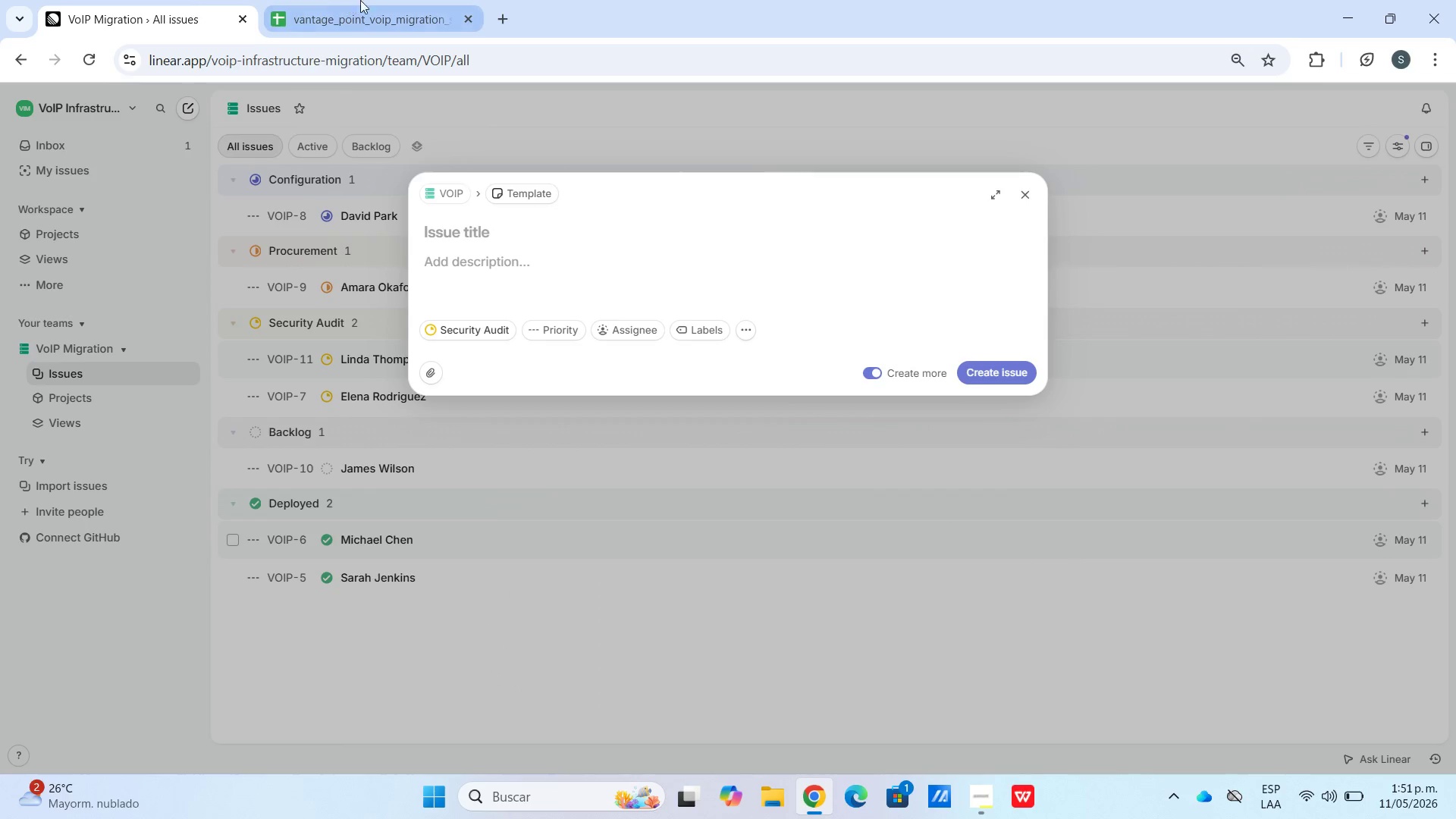 
left_click([366, 0])
 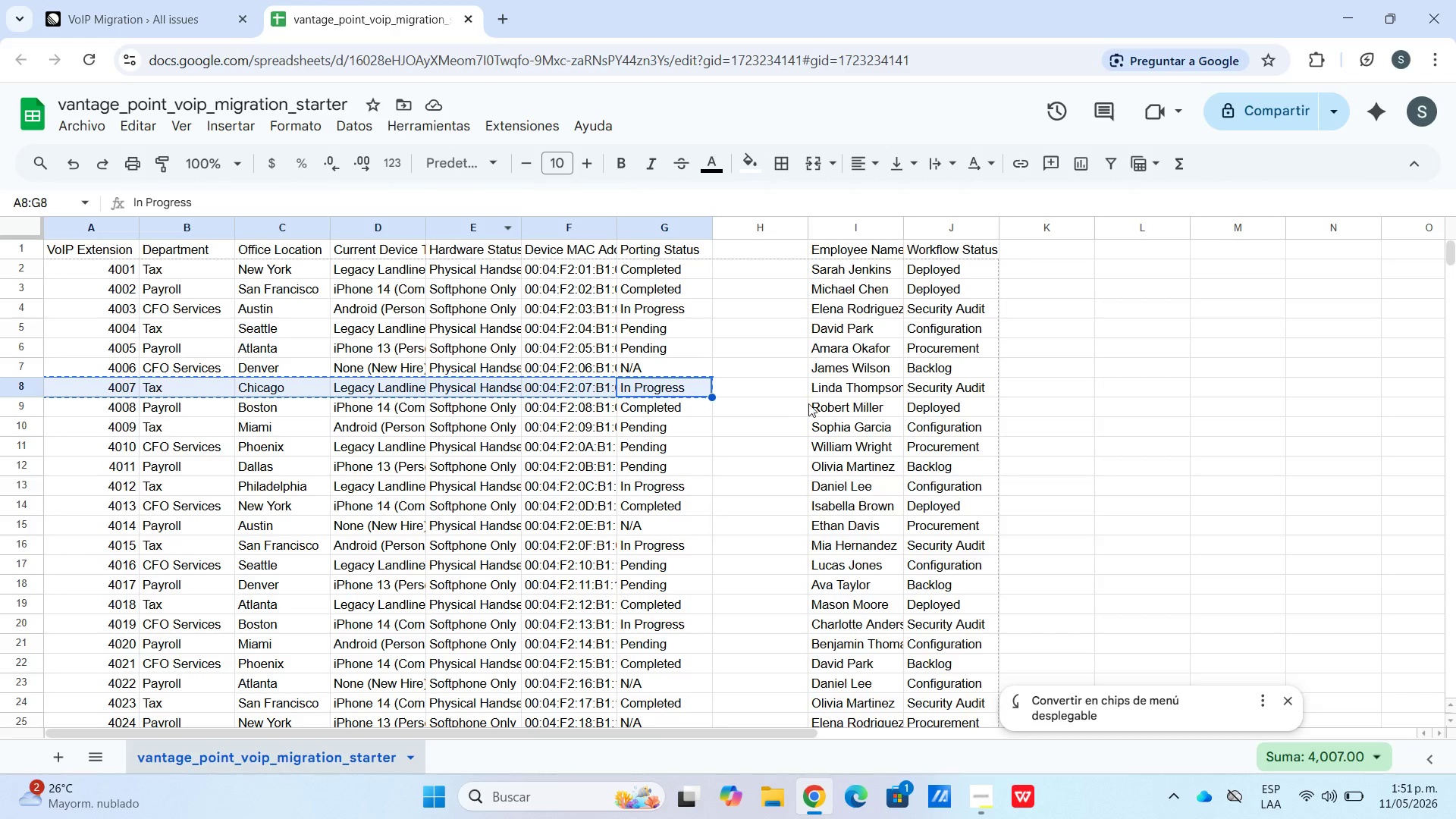 
left_click([811, 403])
 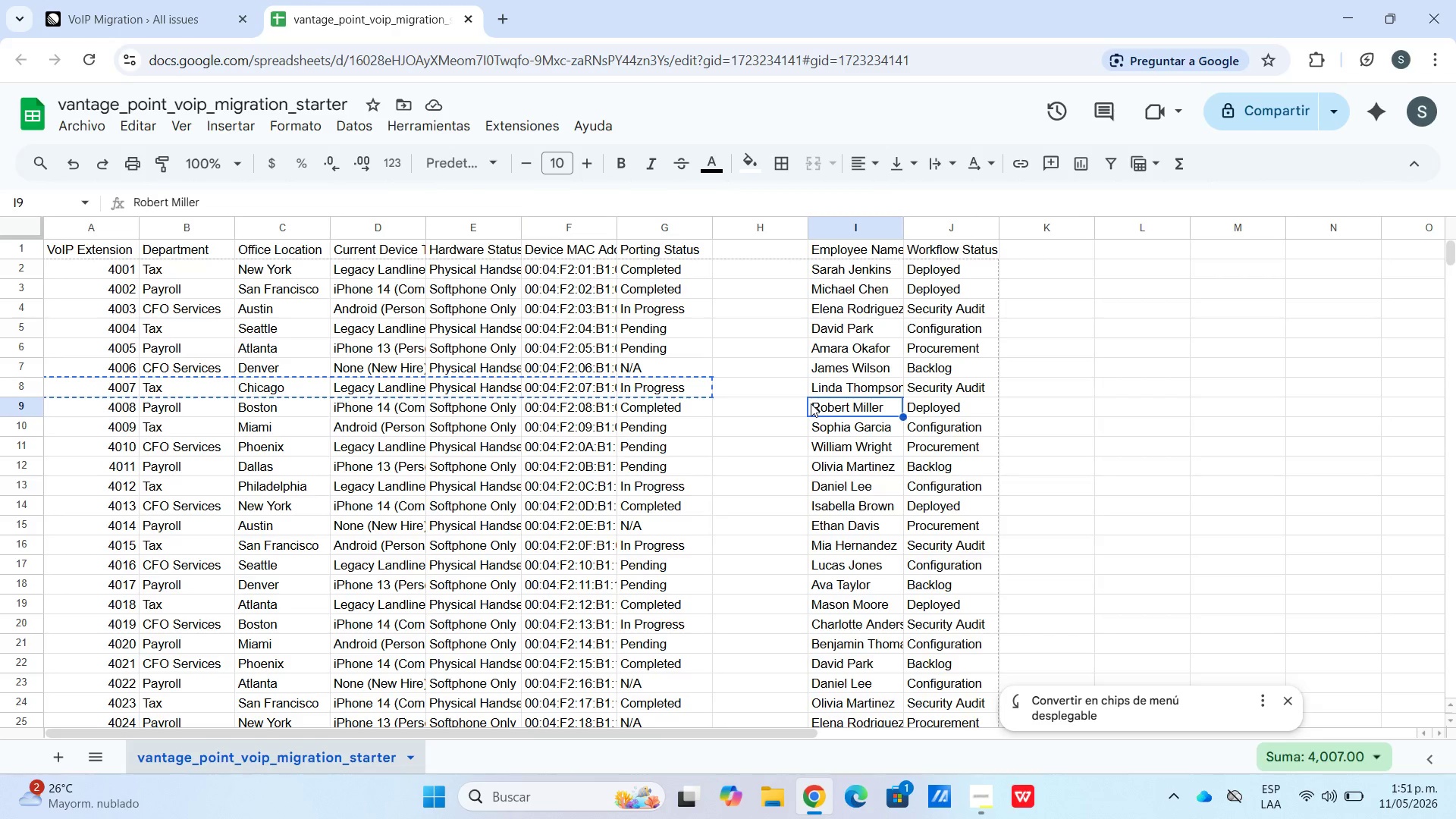 
key(Control+C)
 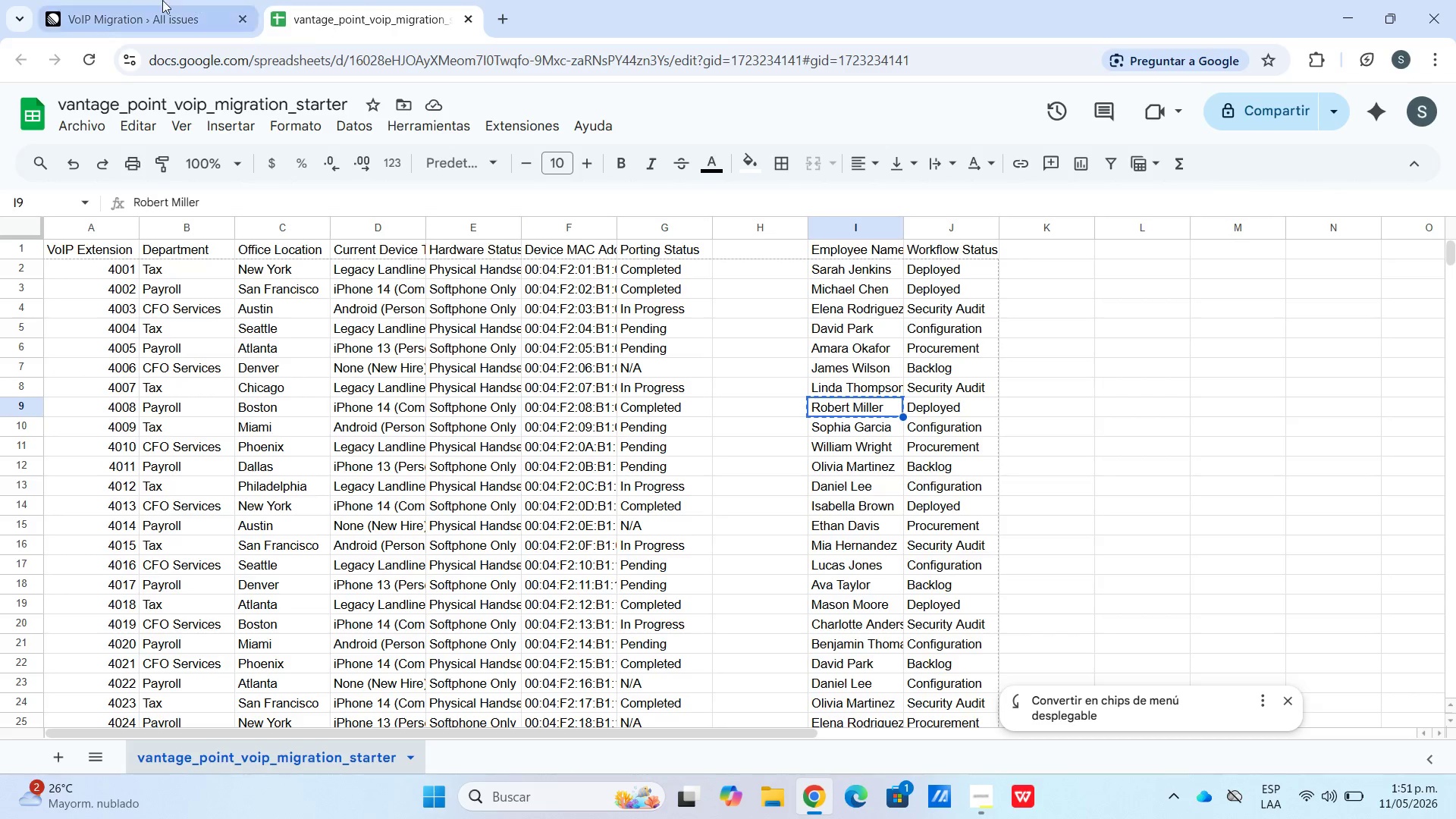 
left_click([119, 0])
 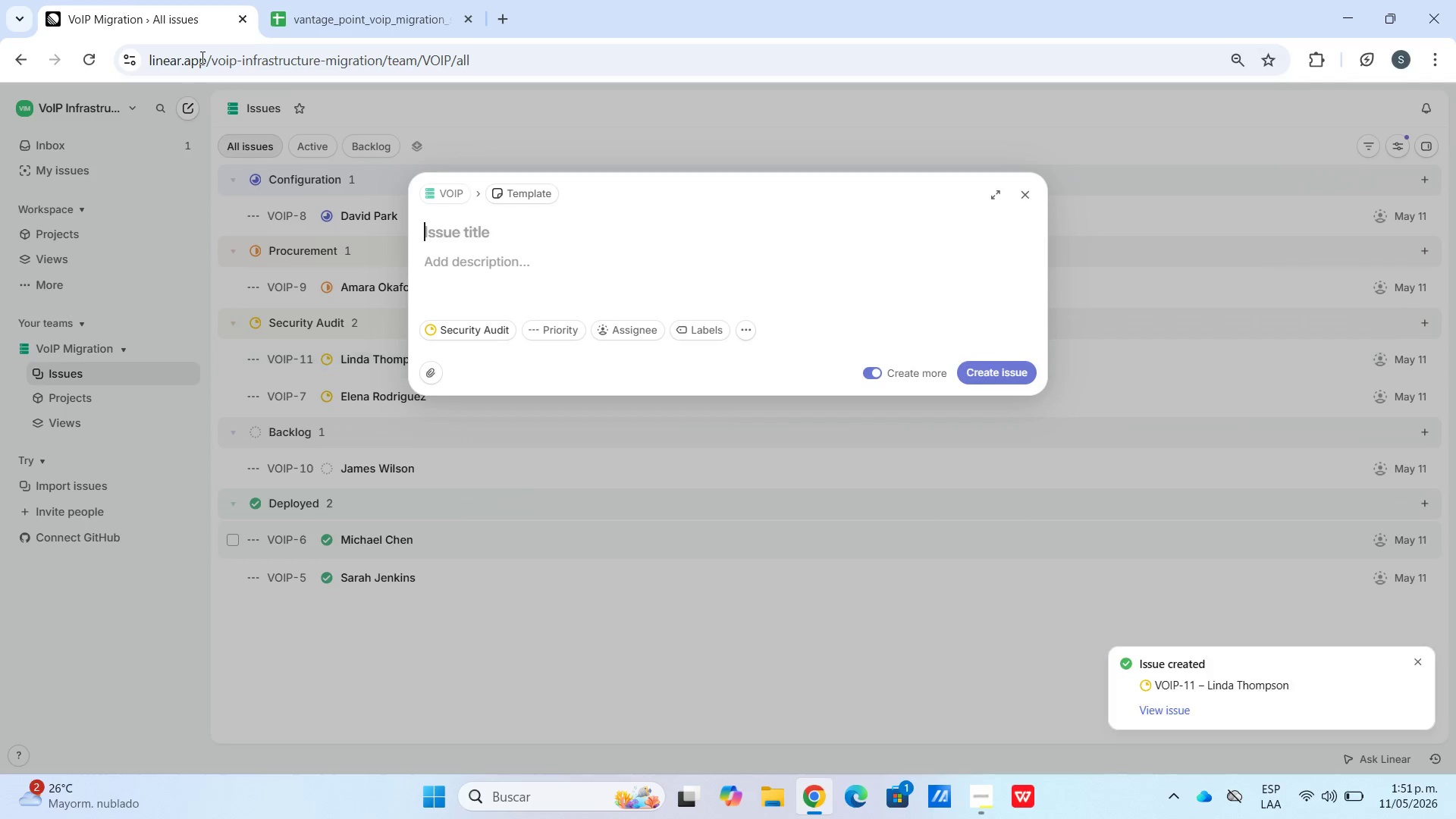 
key(Control+V)
 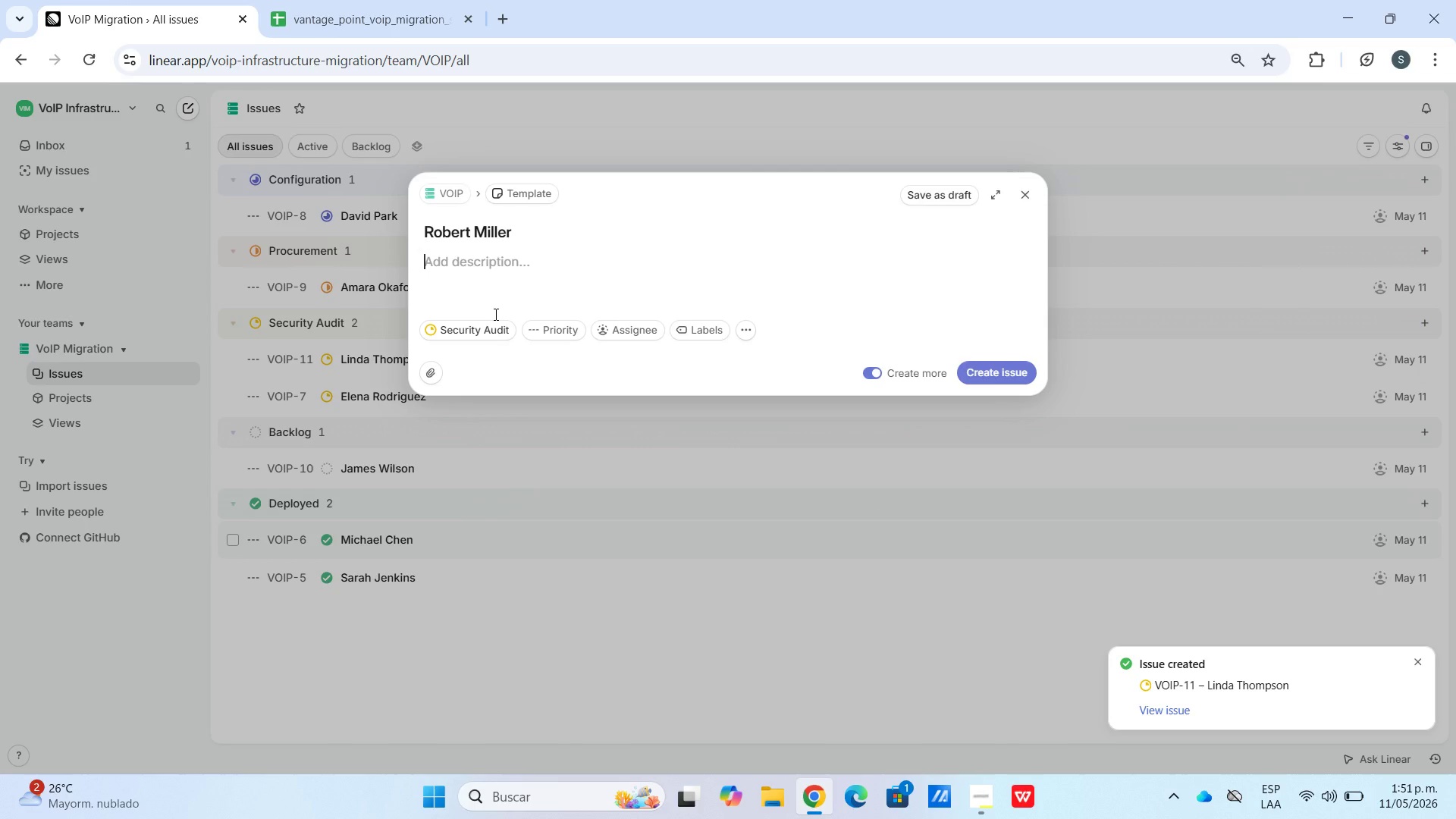 
key(Meta+V)
 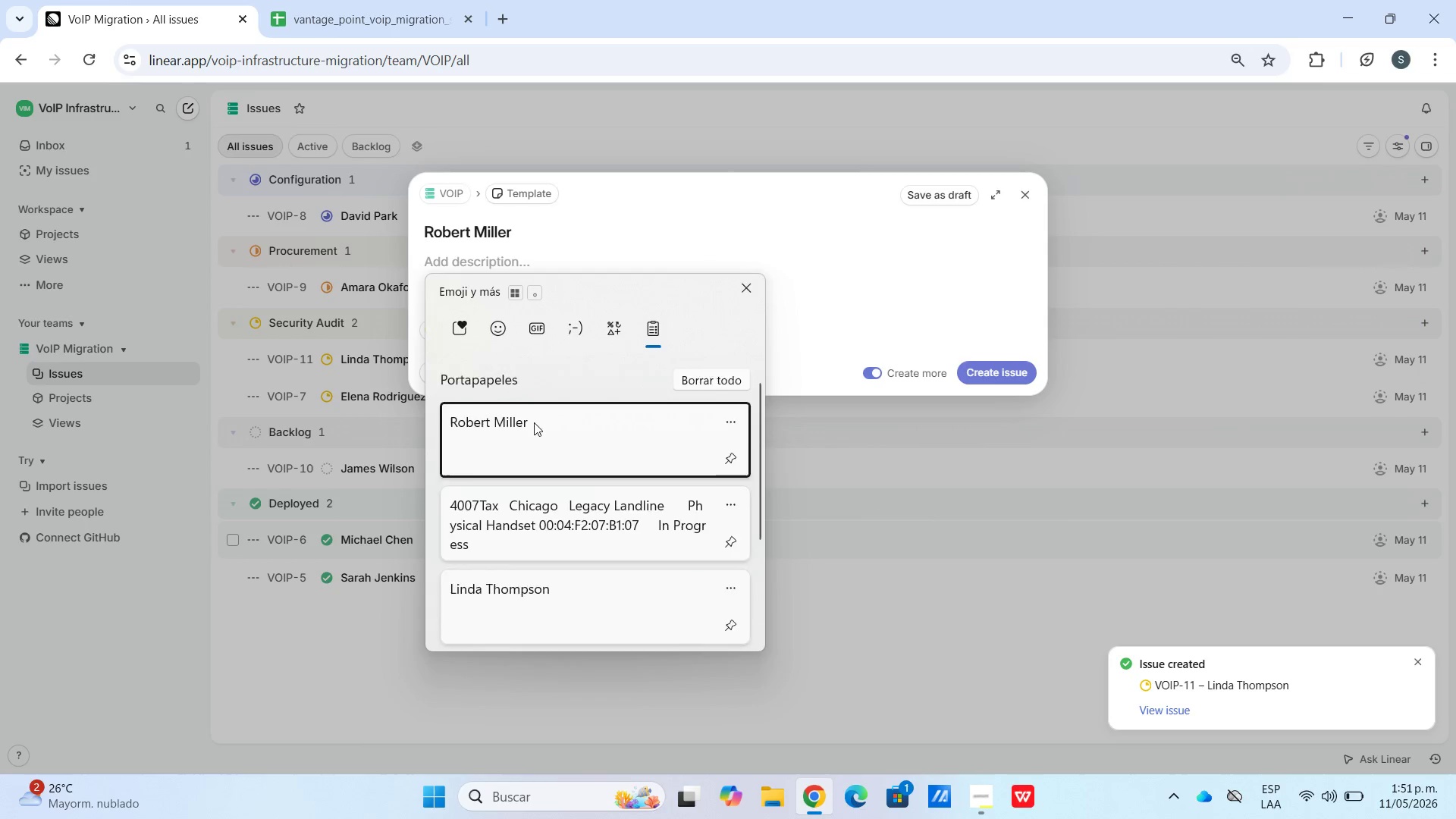 
left_click([537, 597])
 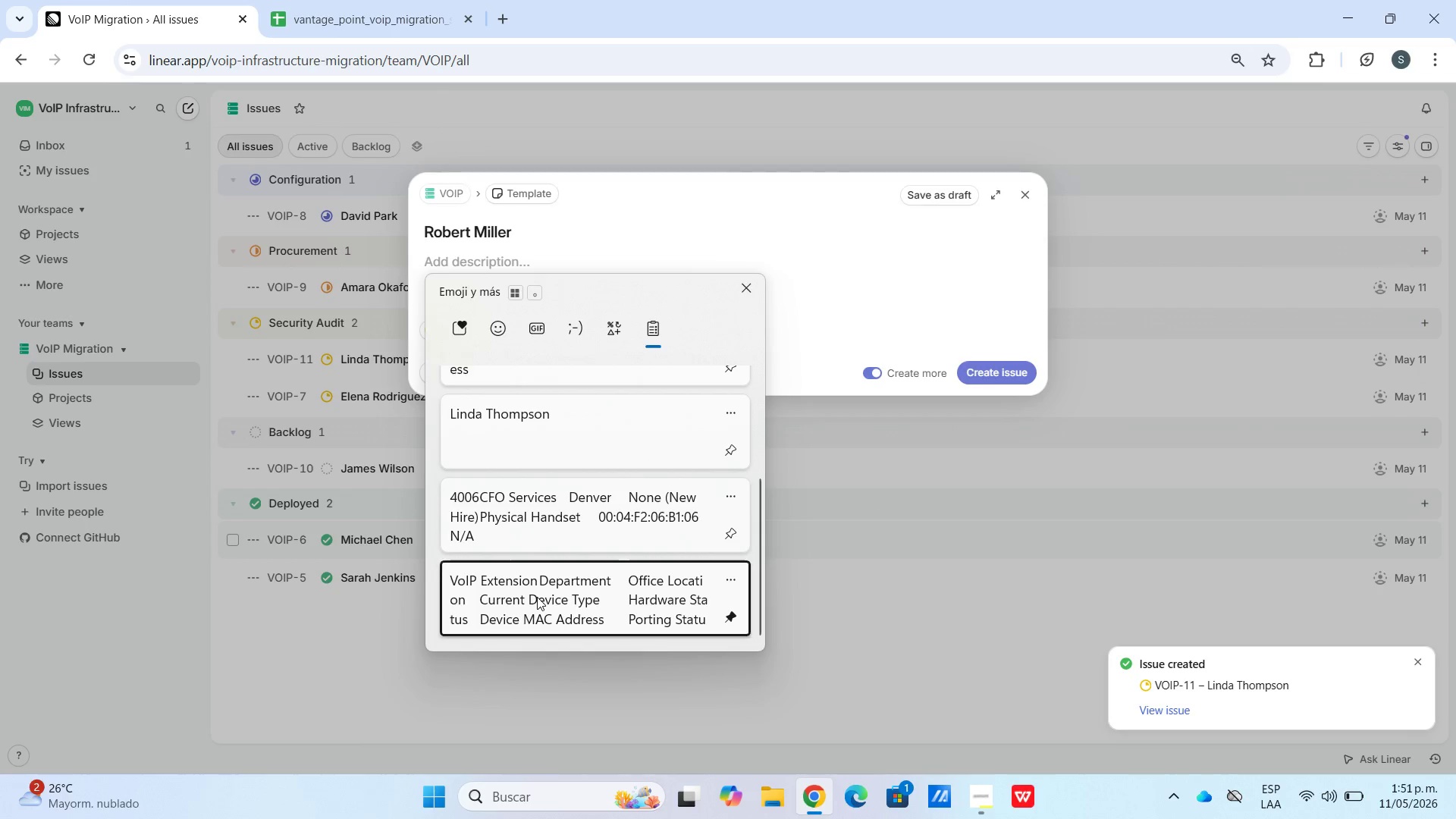 
scroll: coordinate [479, 654], scroll_direction: down, amount: 13.0
 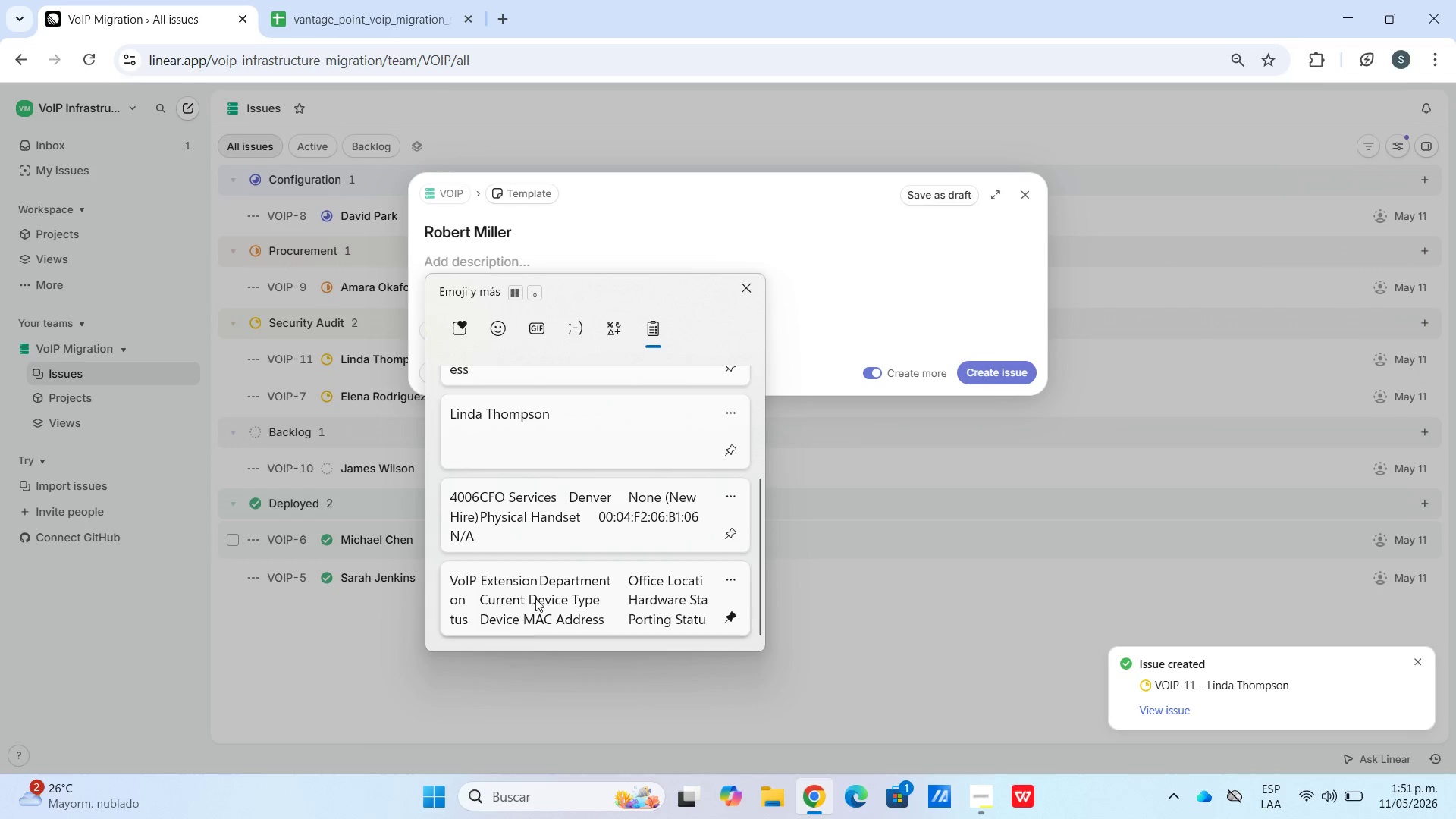 
key(Control+ControlLeft)
 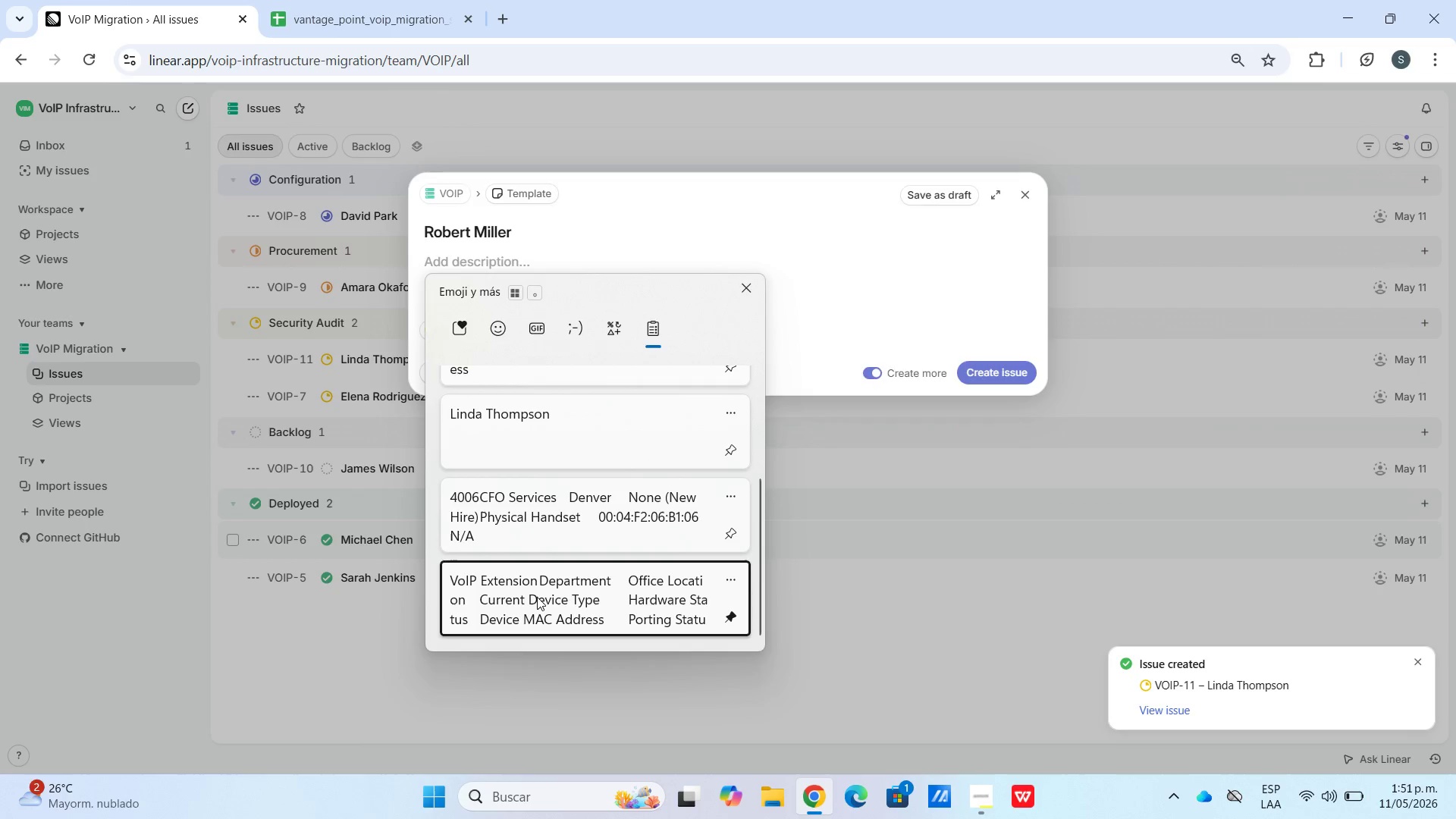 
hold_key(key=V, duration=6.52)
 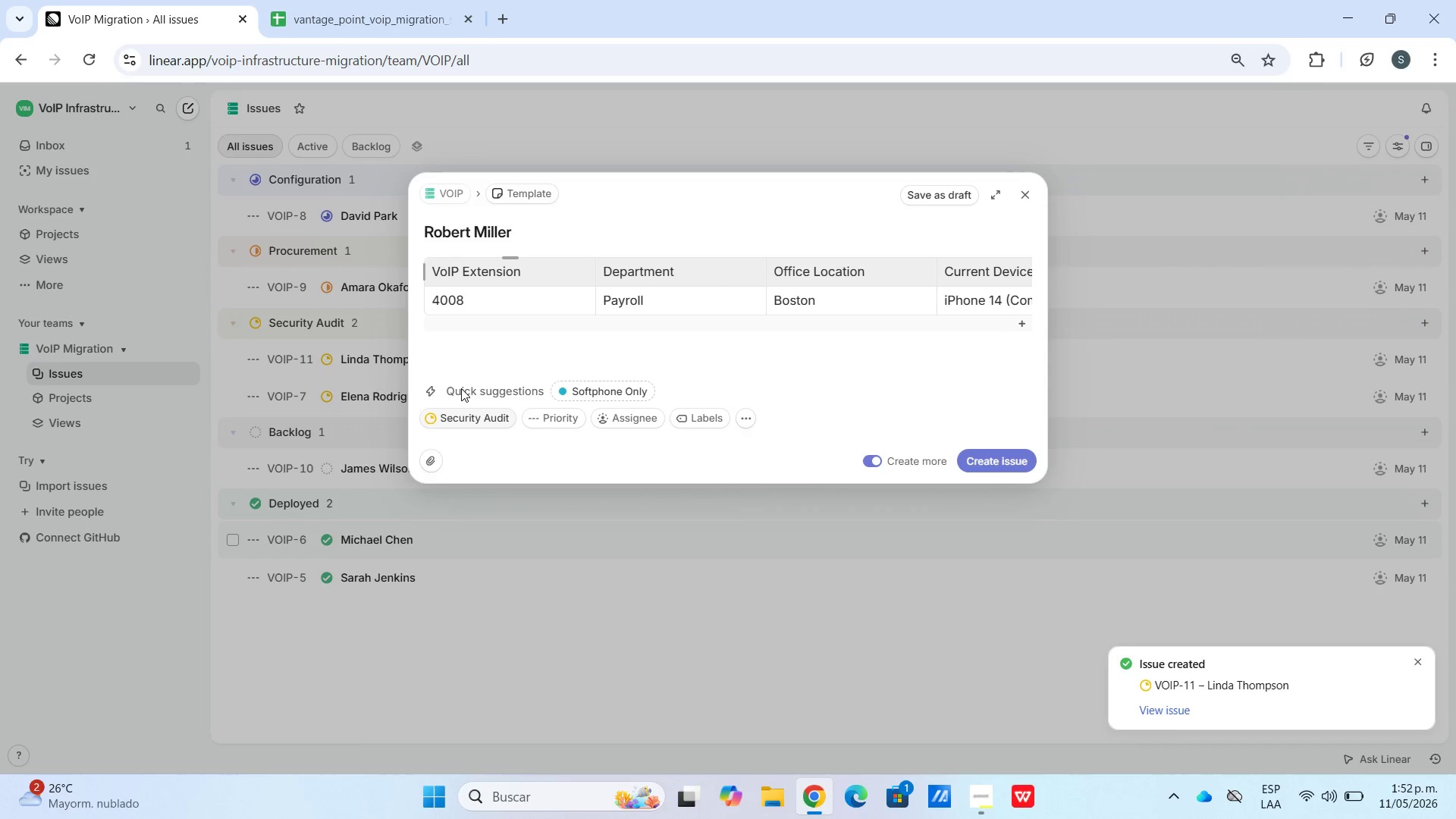 
left_click([351, 0])
 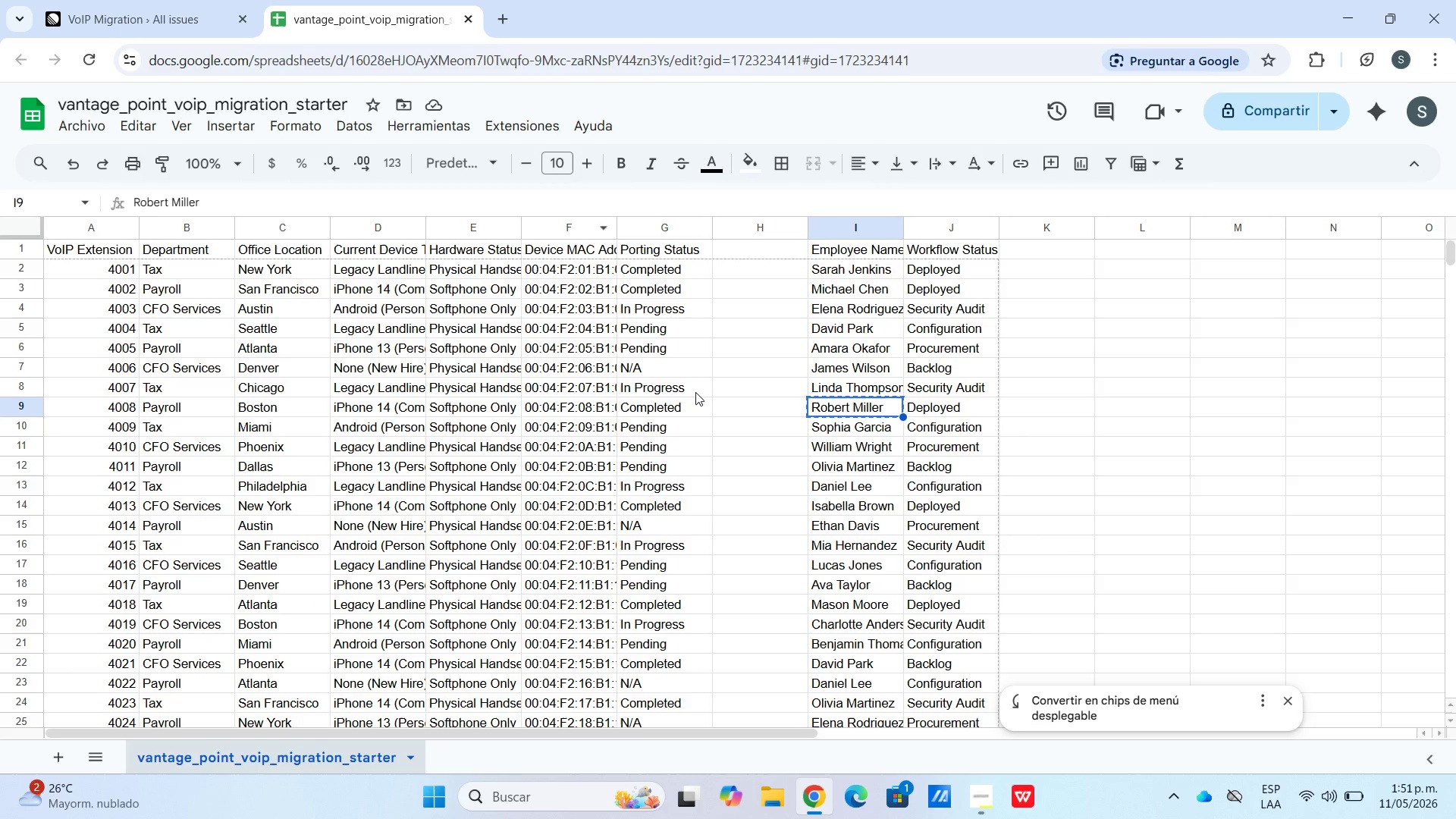 
left_click_drag(start_coordinate=[689, 410], to_coordinate=[101, 407])
 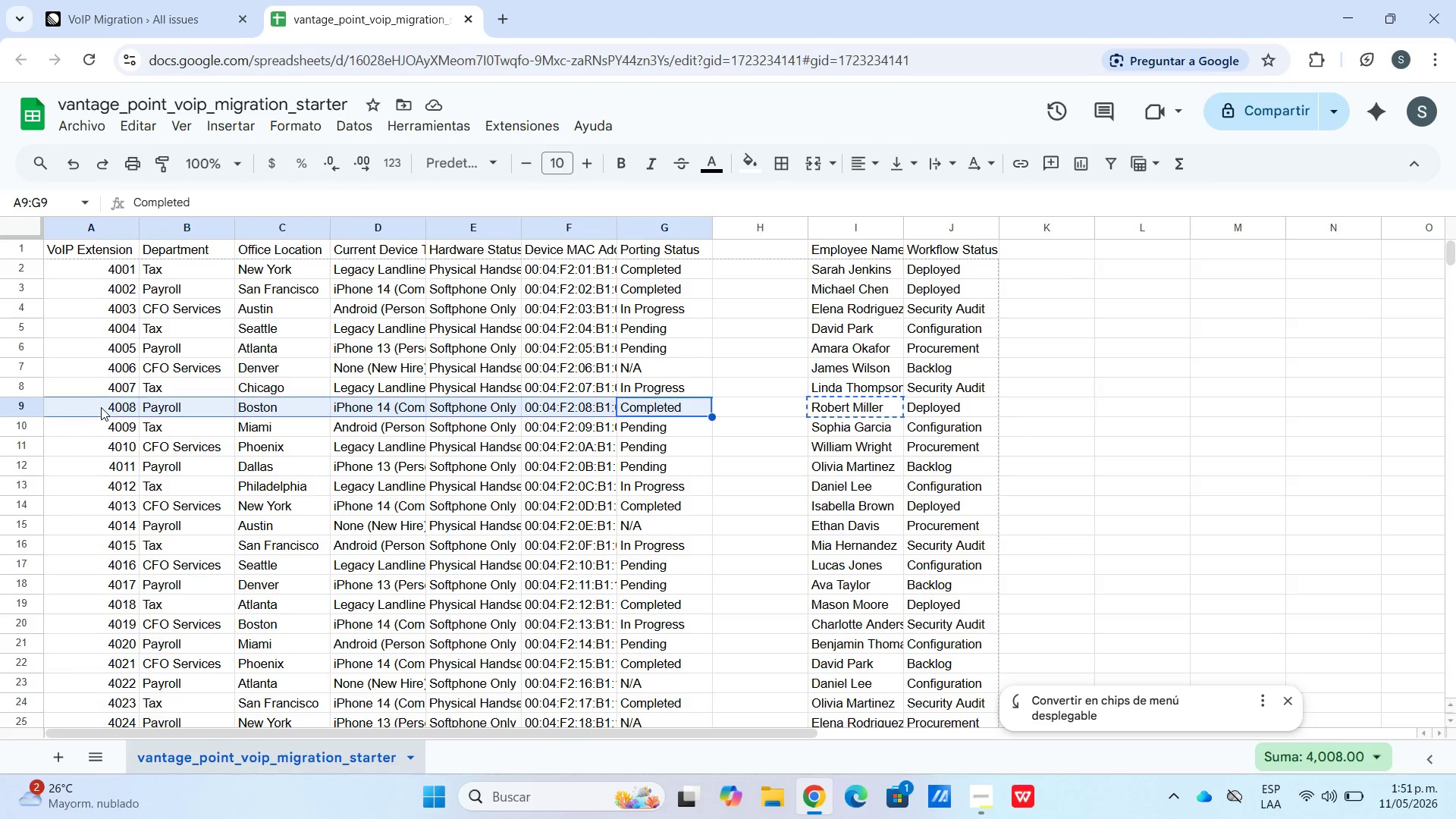 
key(Control+C)
 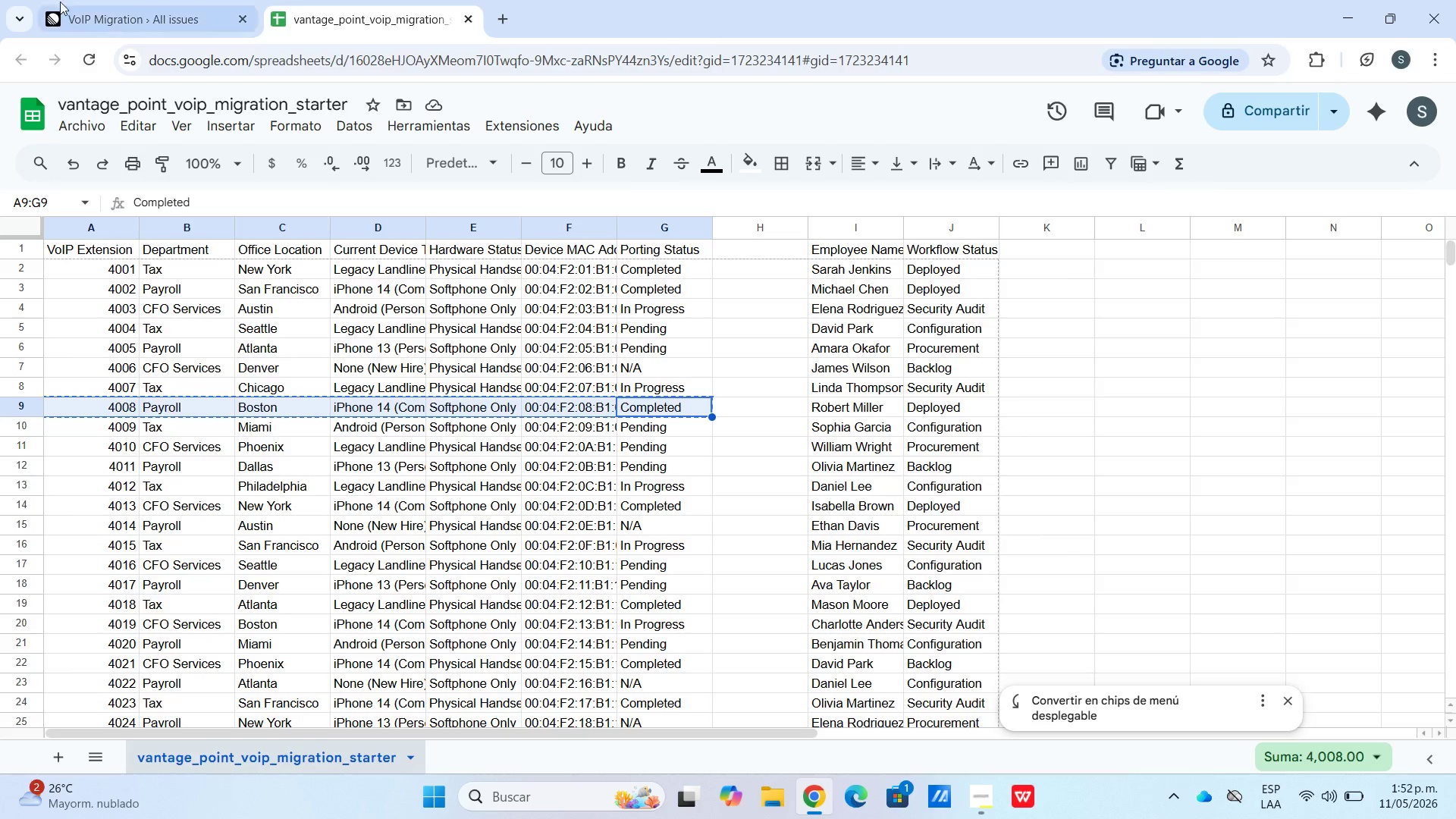 
left_click_drag(start_coordinate=[127, 1], to_coordinate=[130, 4])
 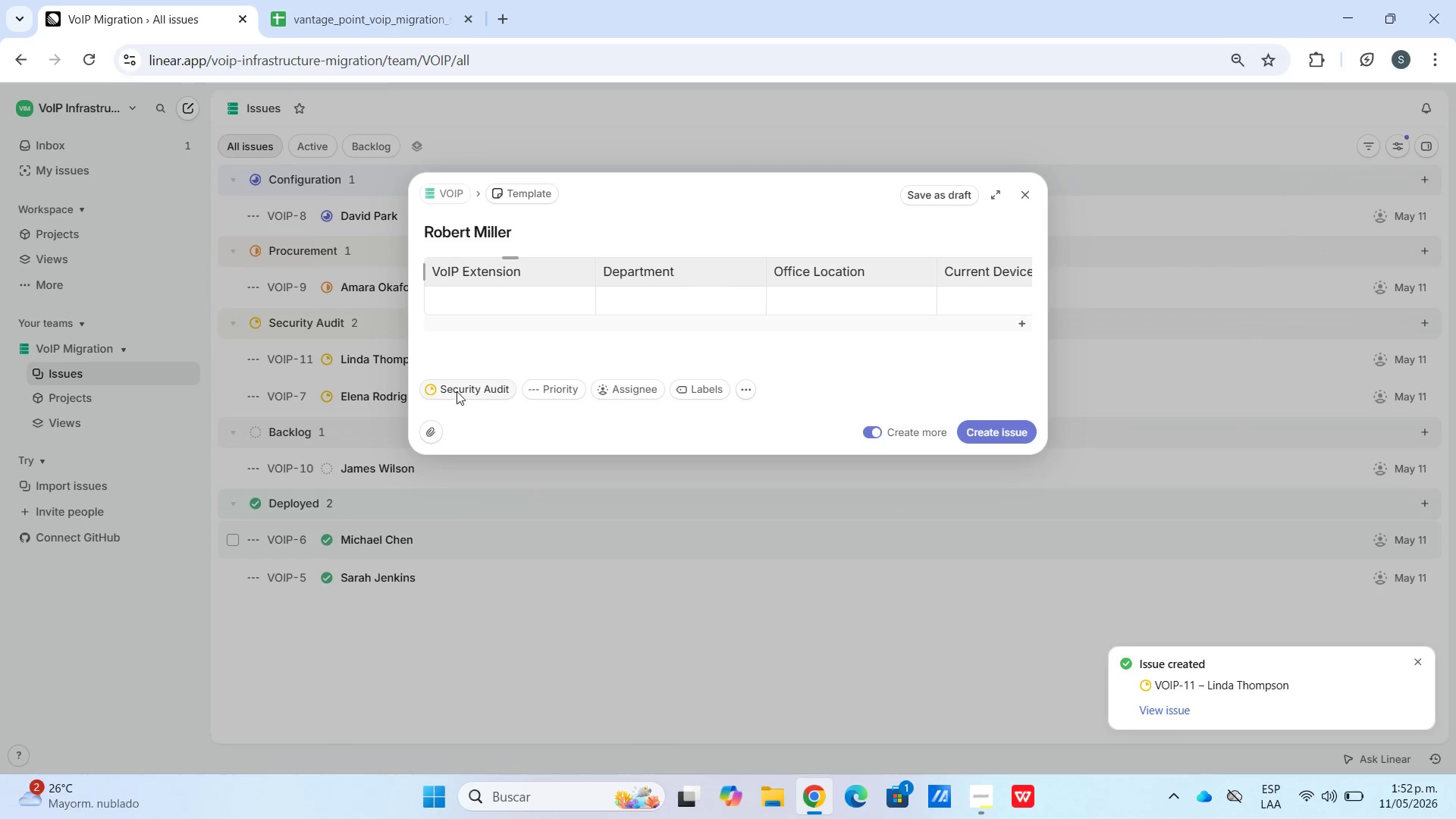 
hold_key(key=ControlLeft, duration=0.44)
 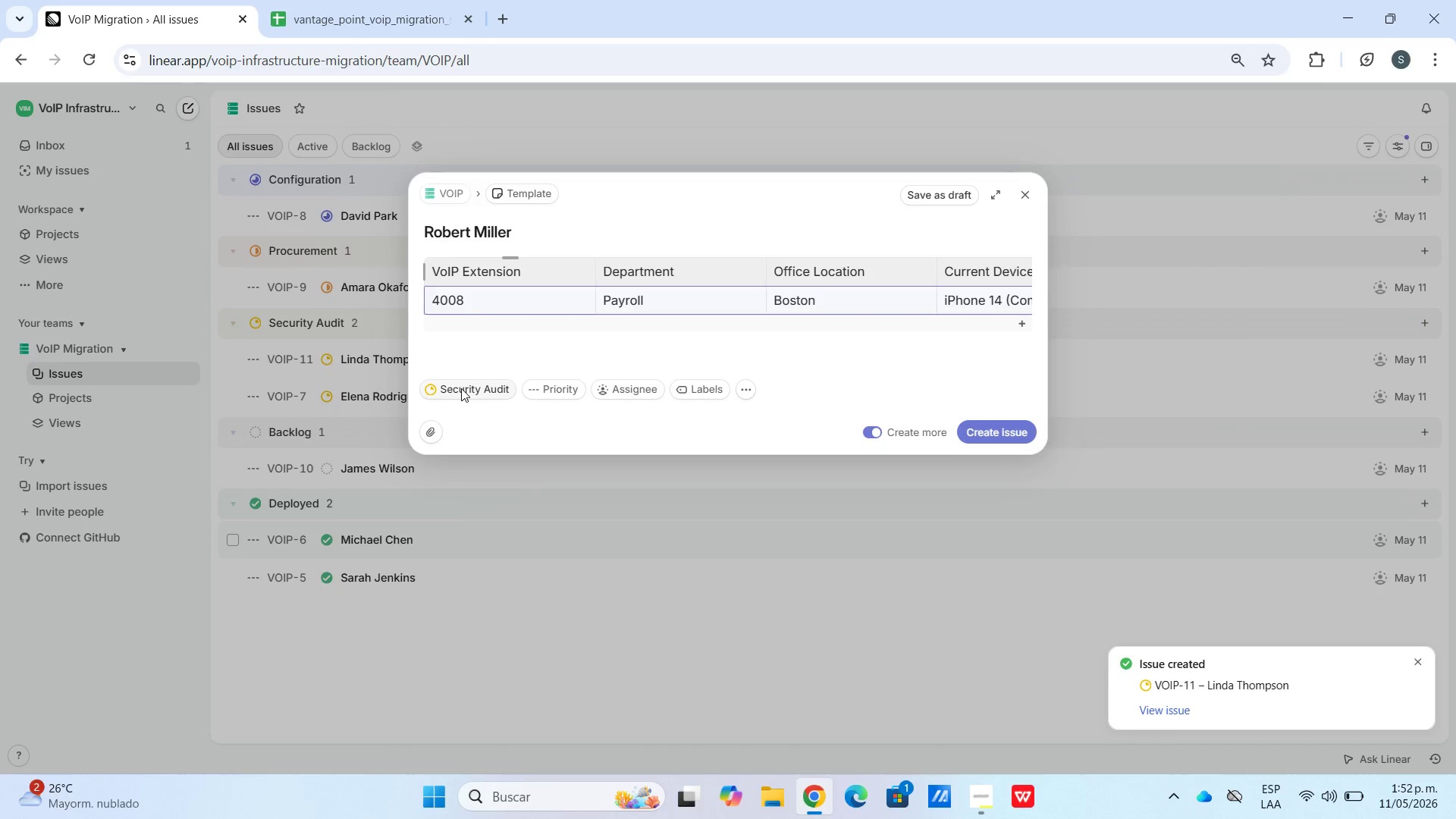 
left_click([461, 388])
 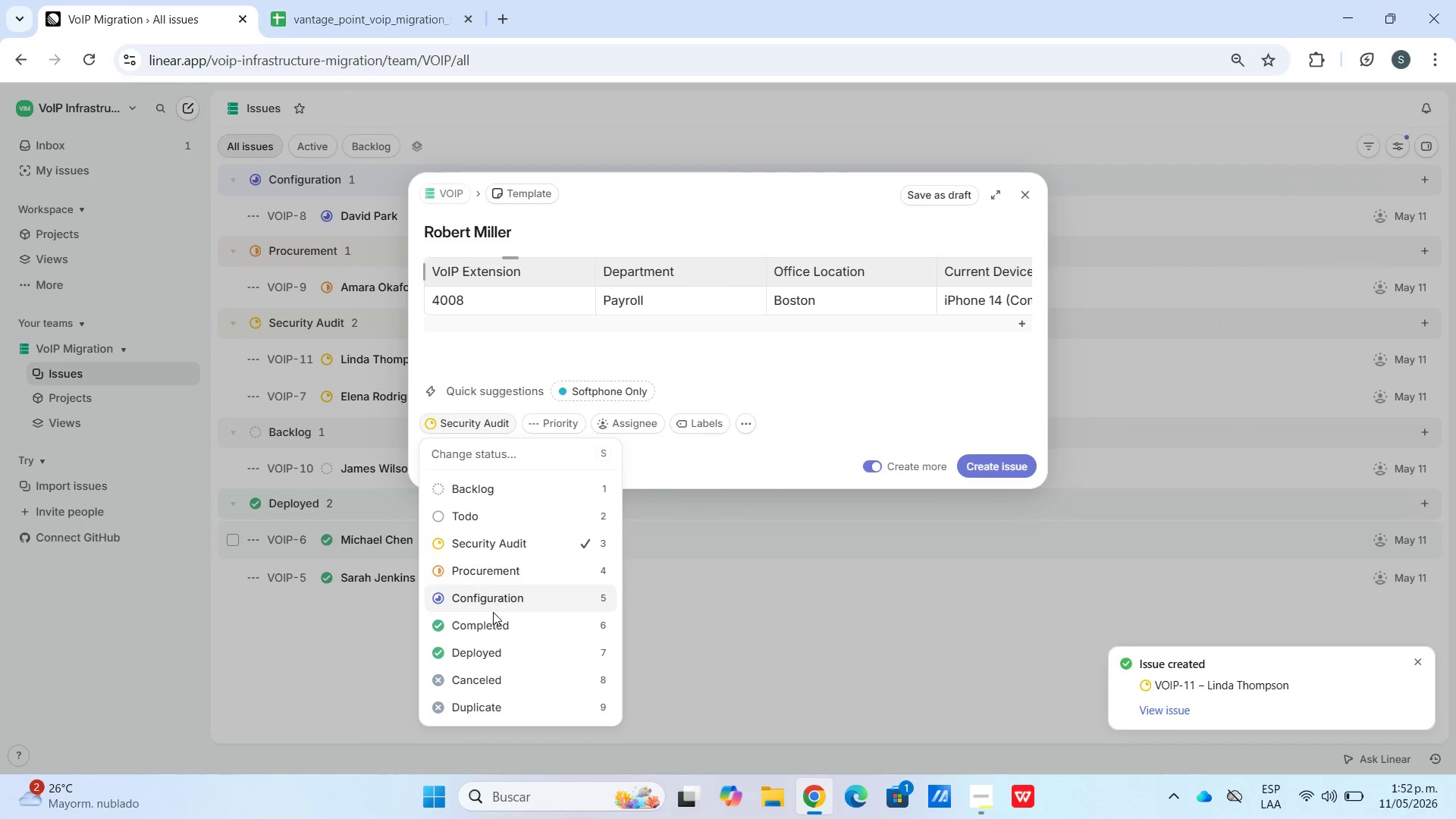 
left_click([495, 643])
 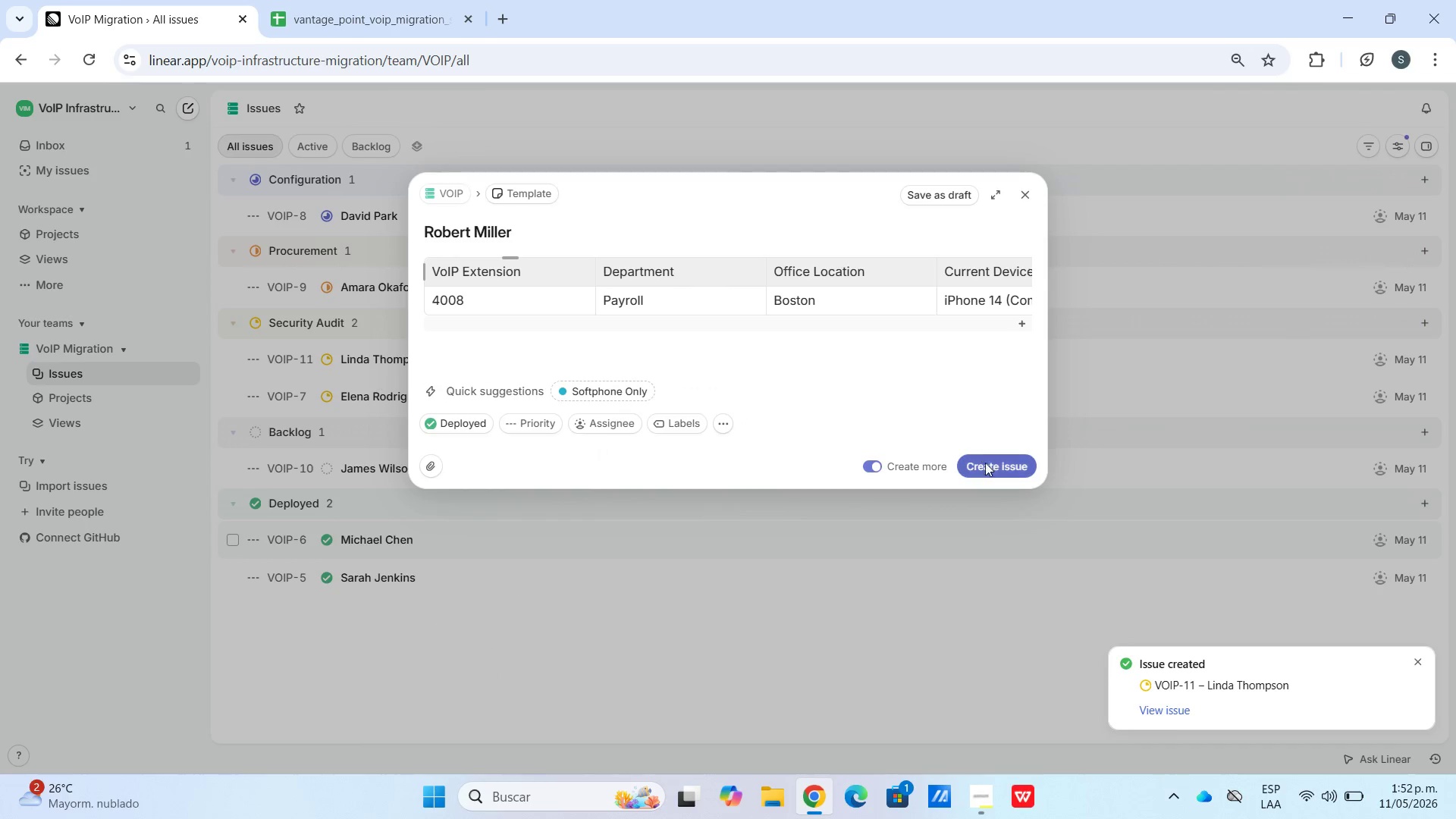 
left_click([987, 464])
 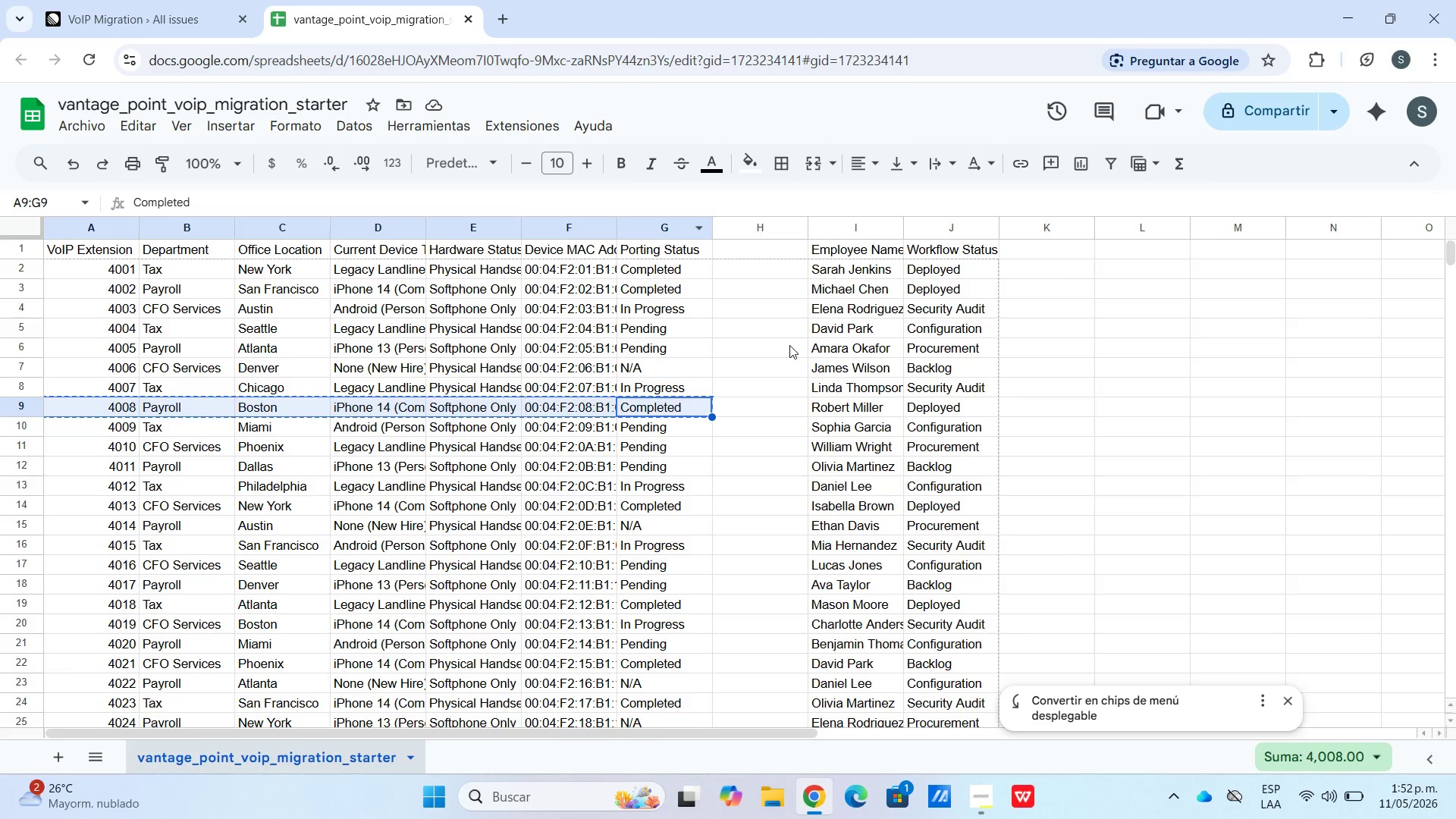 
left_click([829, 427])
 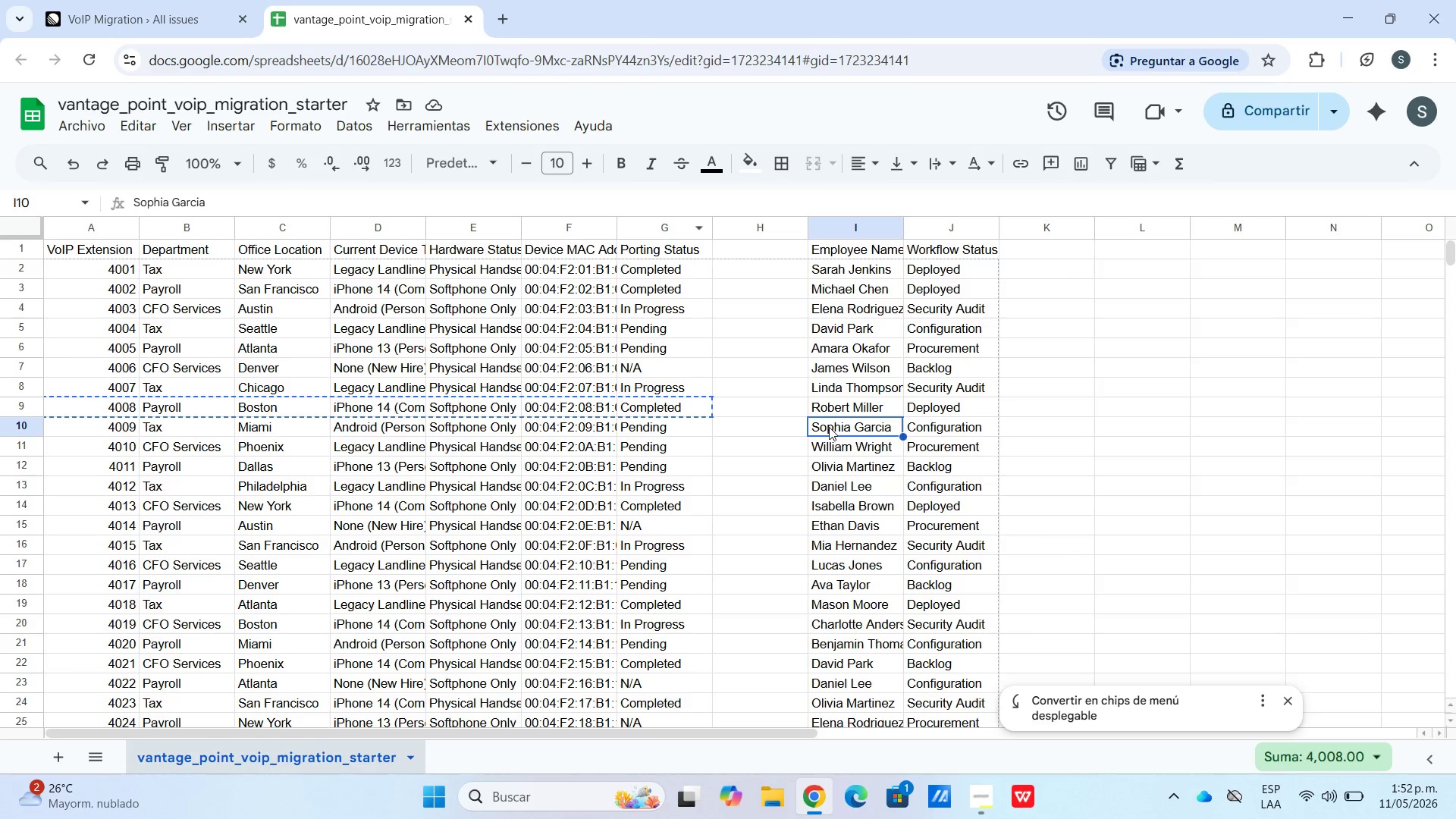 
key(Control+C)
 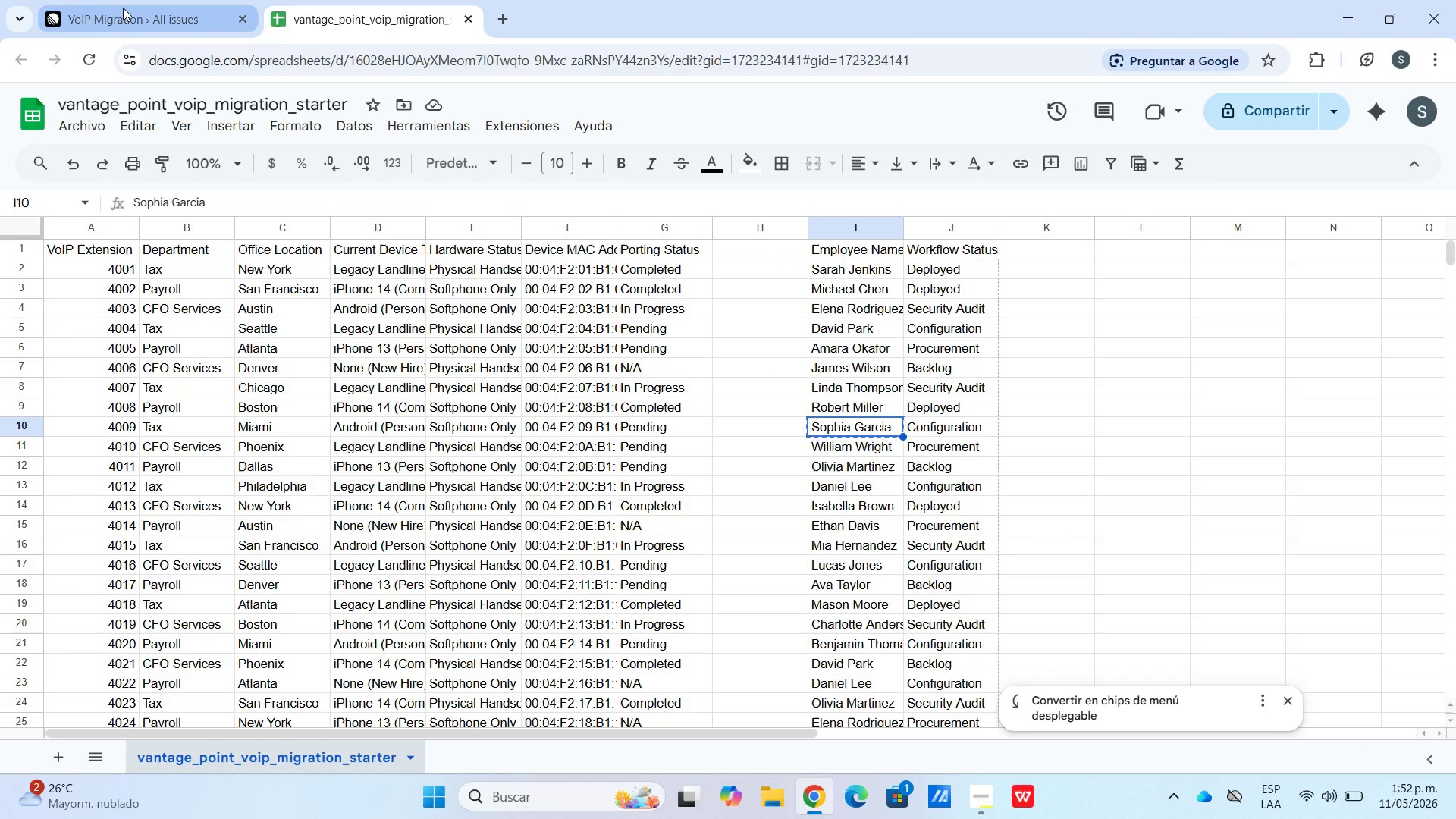 
left_click([123, 8])
 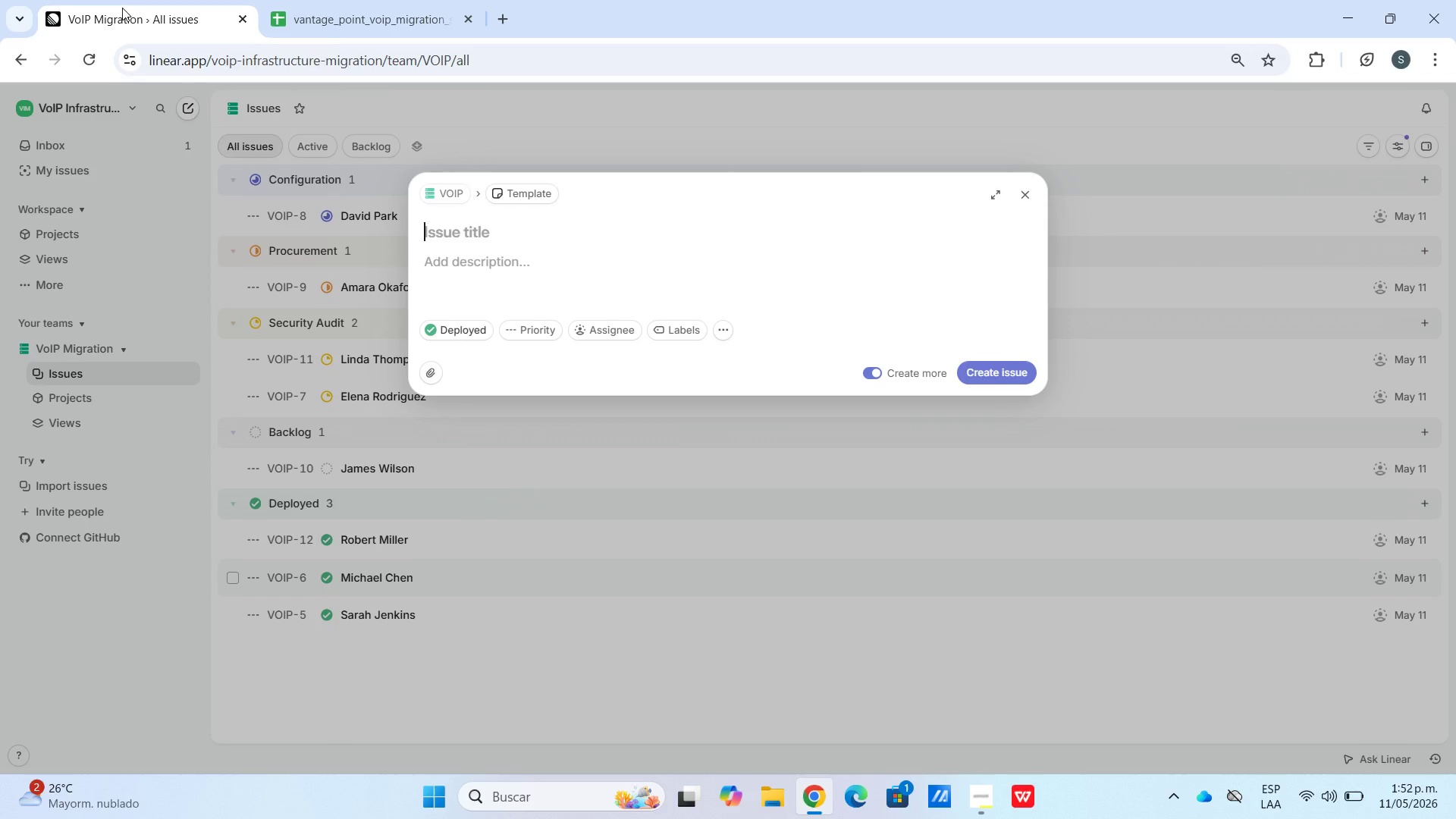 
key(Control+V)
 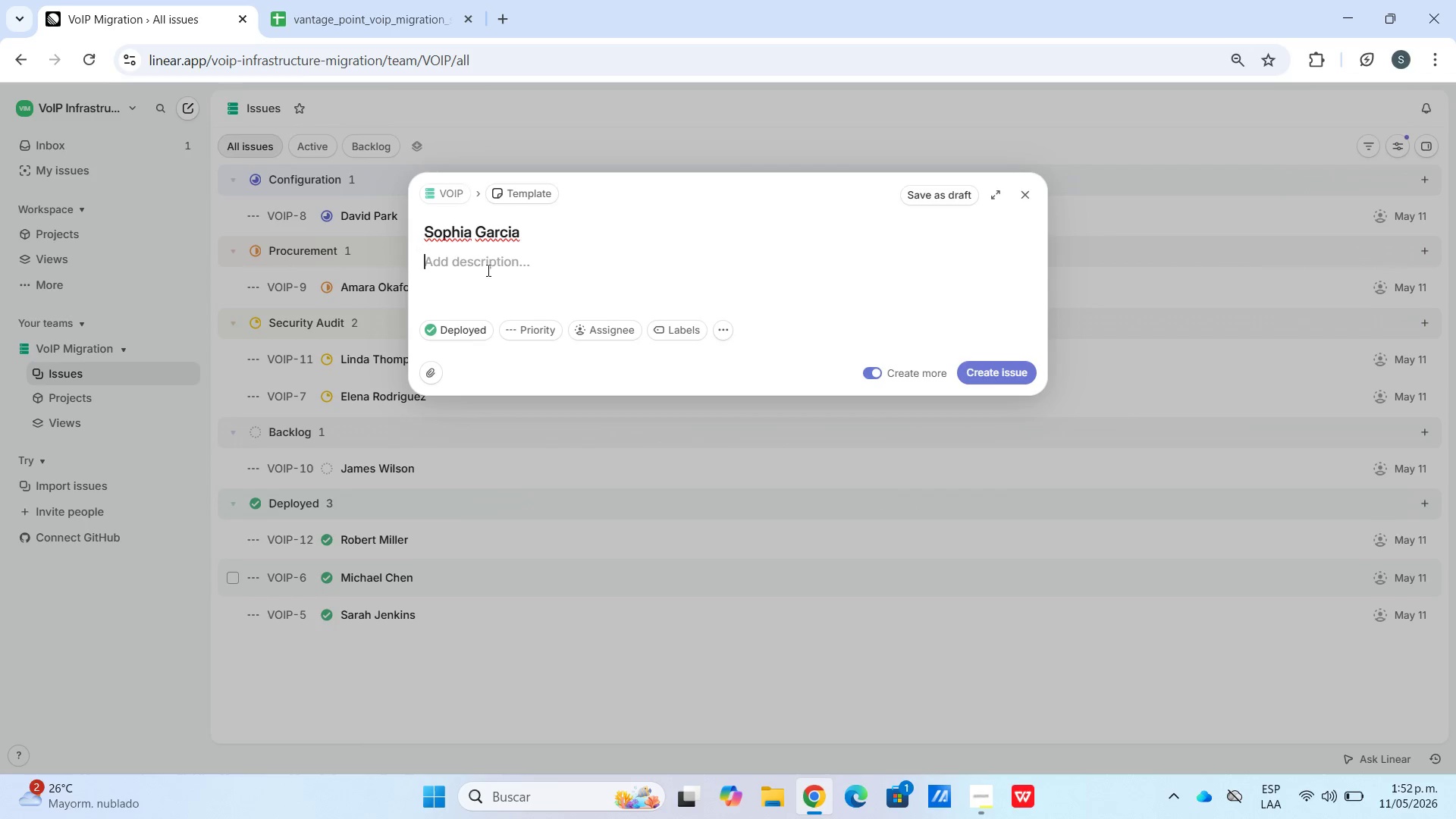 
key(Meta+V)
 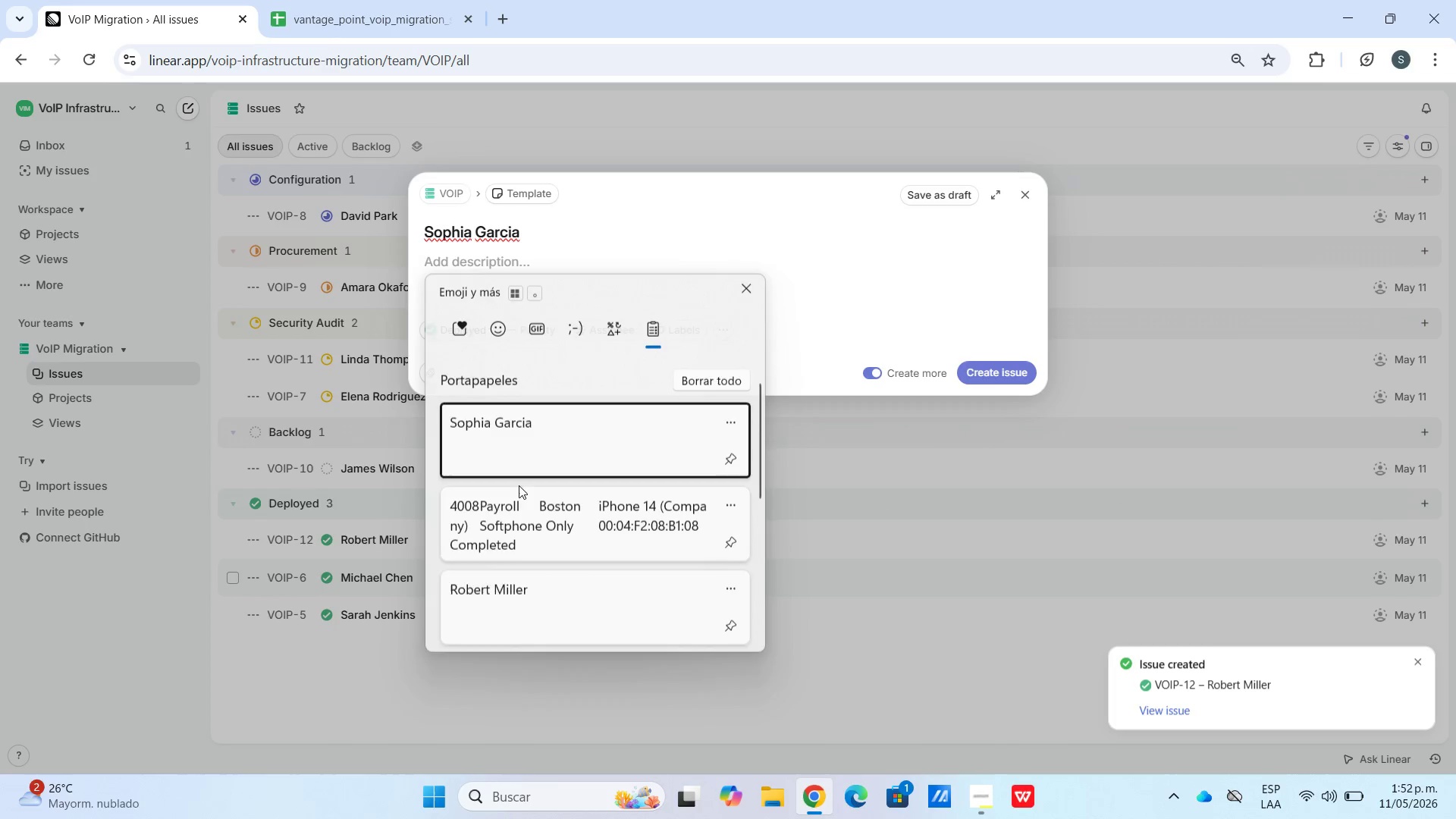 
key(Control+ControlLeft)
 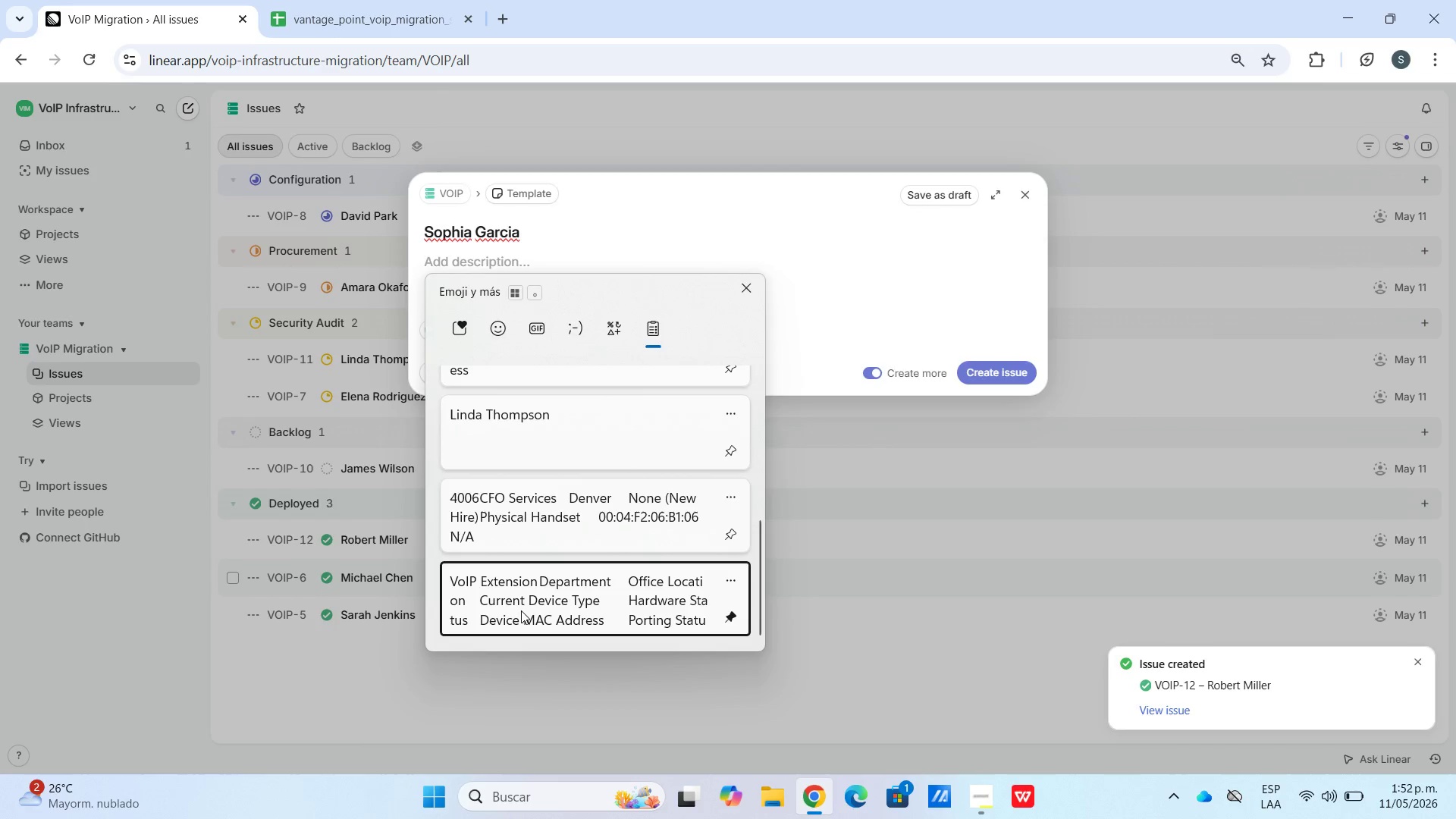 
scroll: coordinate [526, 544], scroll_direction: down, amount: 14.0
 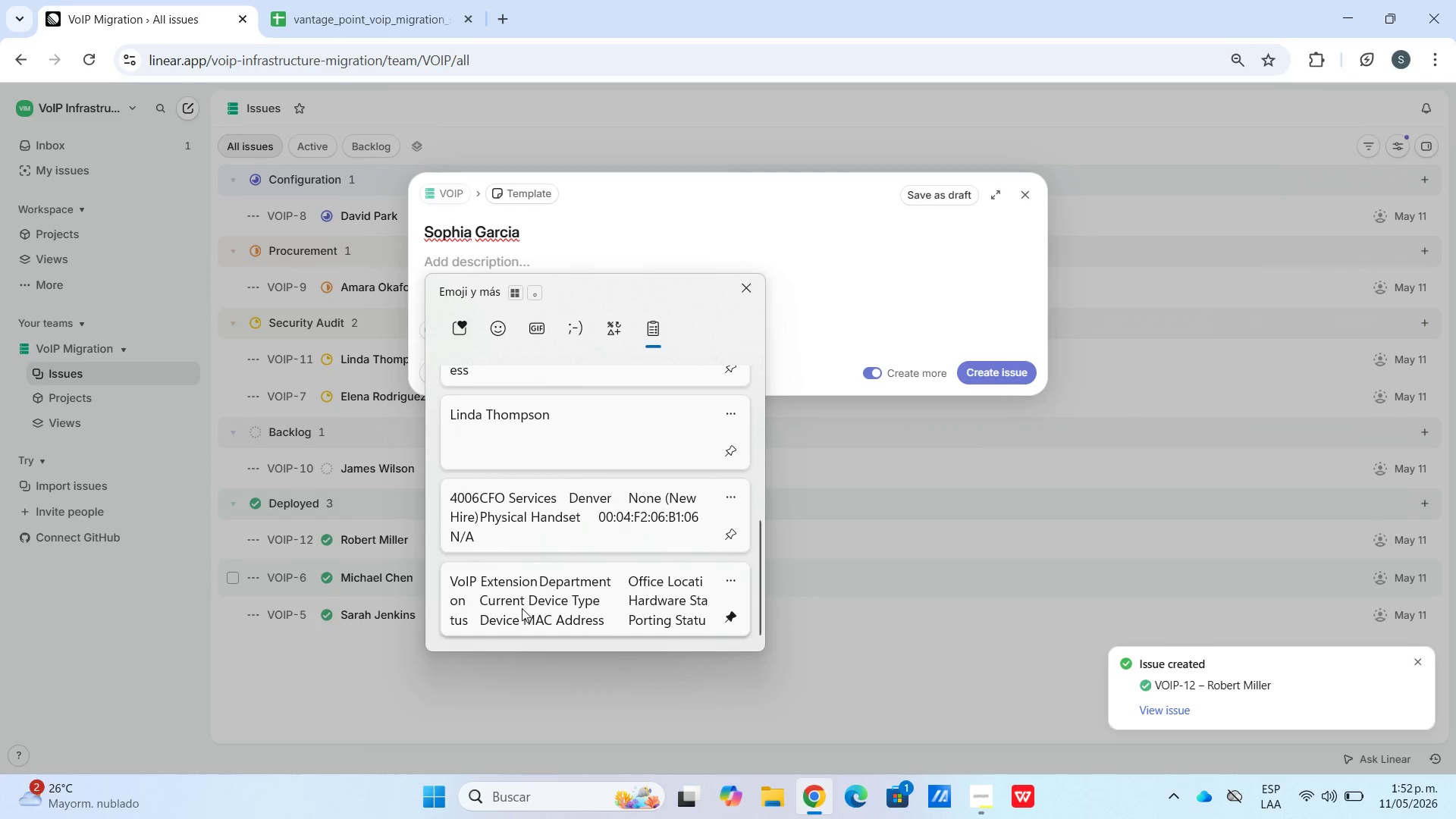 
key(Control+V)
 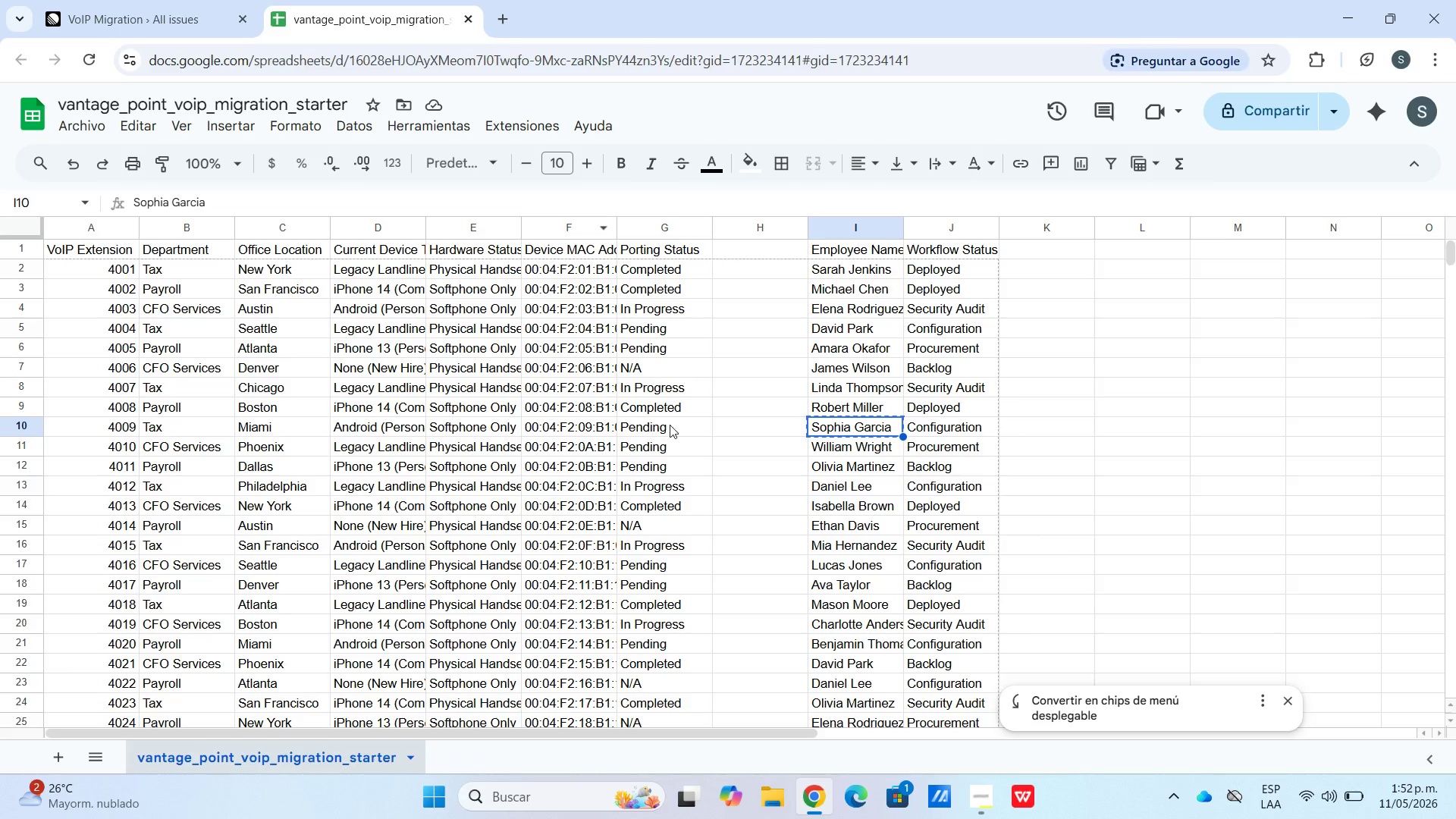 
left_click_drag(start_coordinate=[665, 426], to_coordinate=[72, 422])
 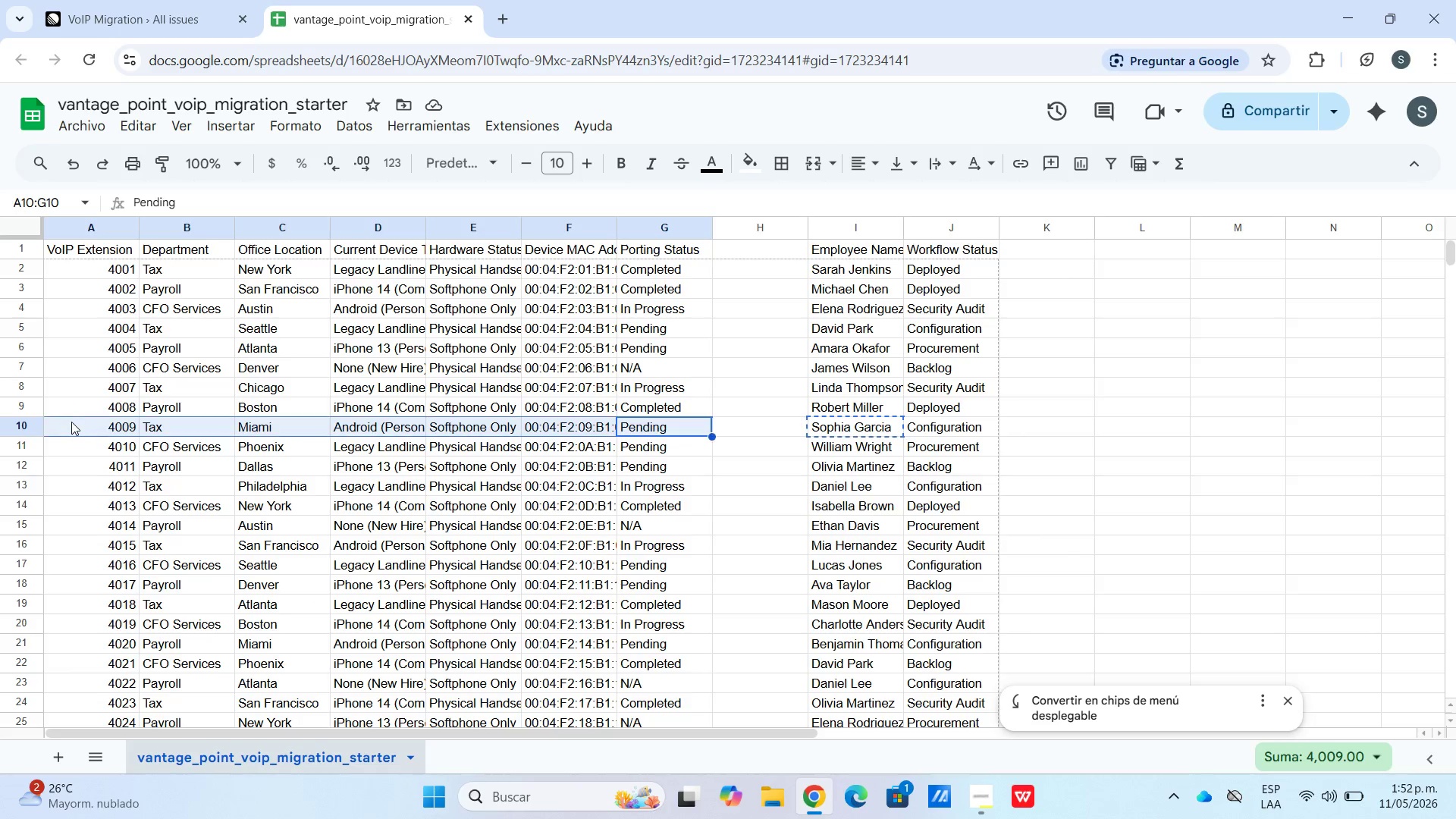 
key(Control+C)
 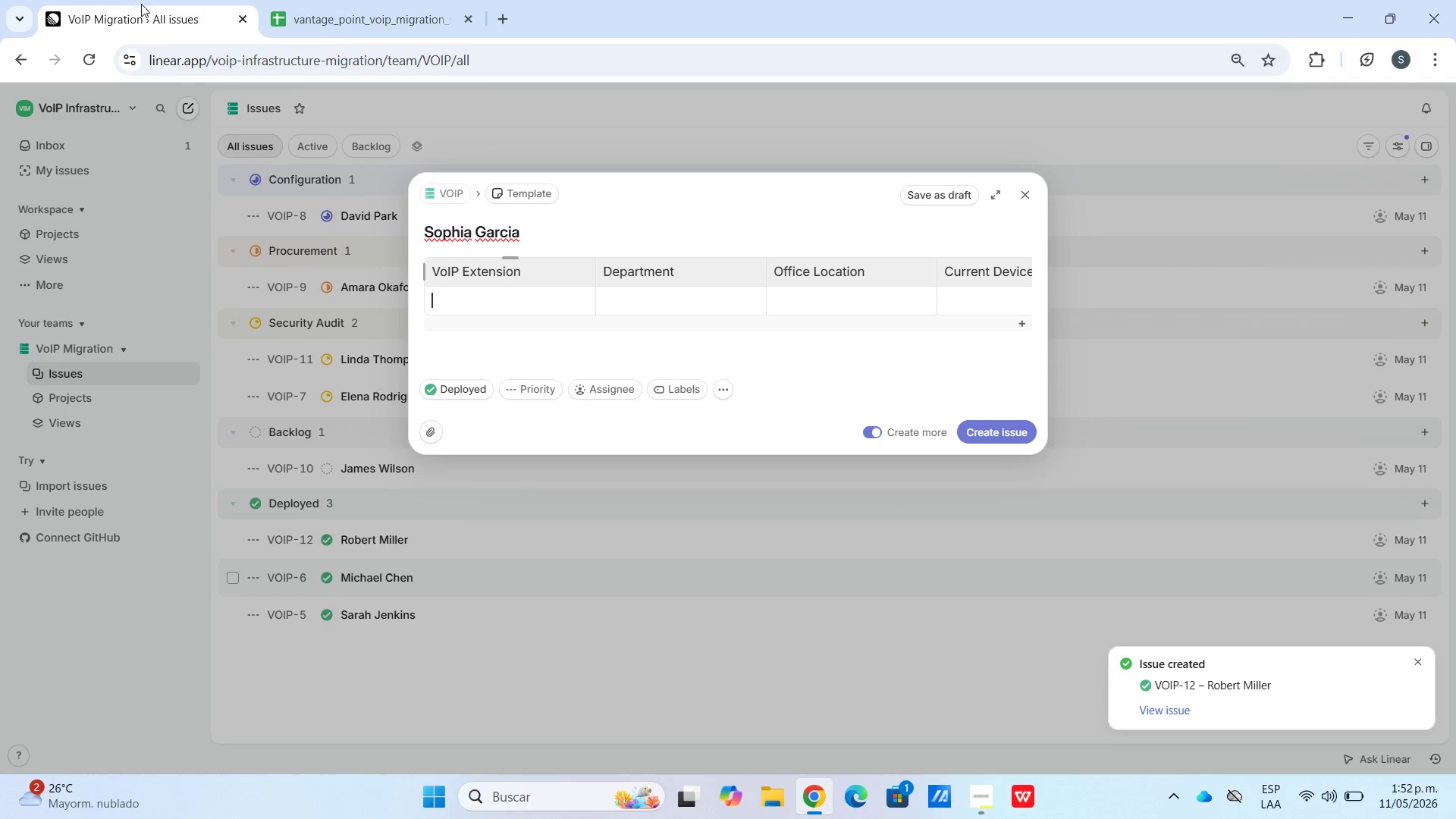 
key(Control+V)
 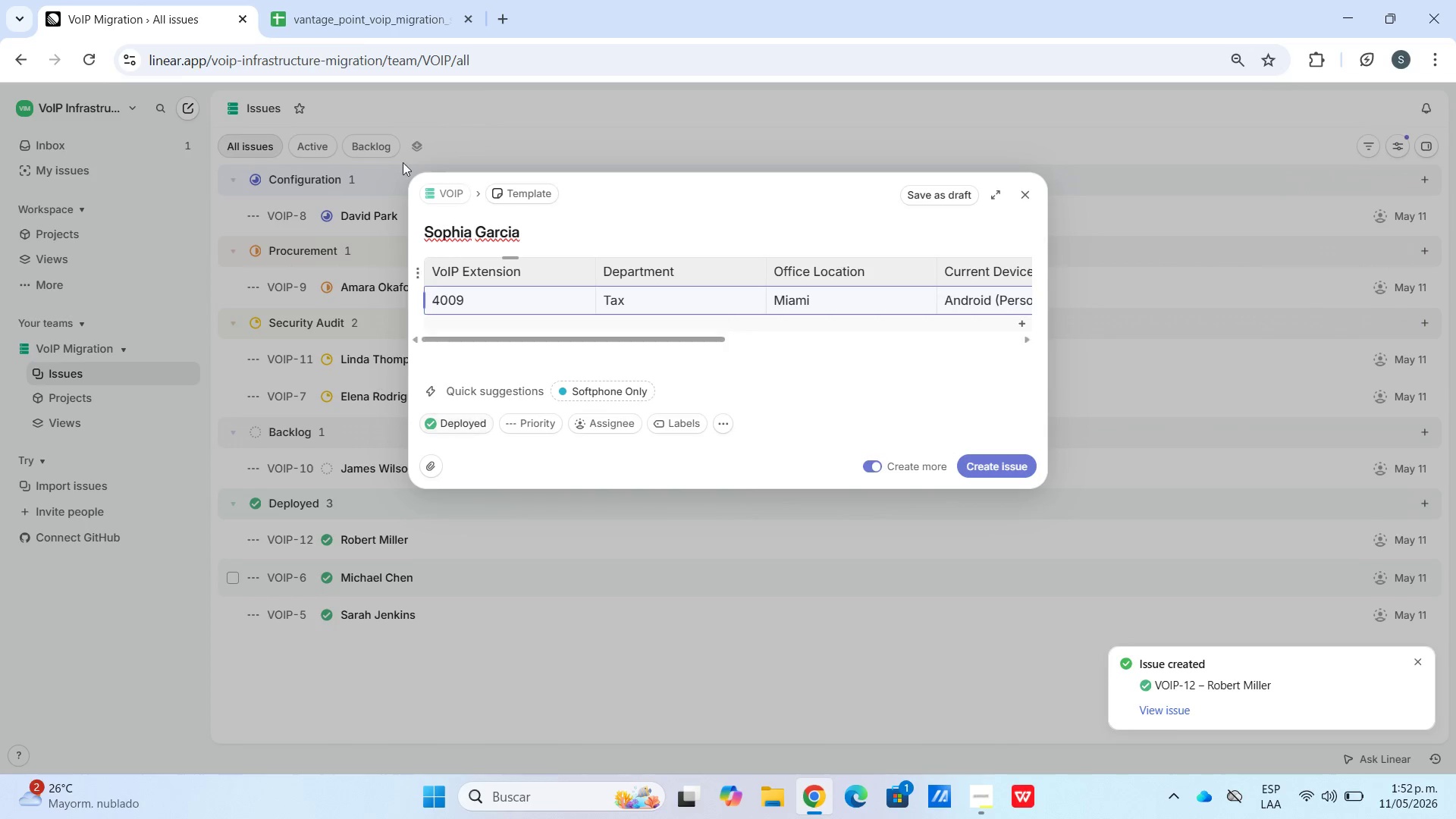 
left_click_drag(start_coordinate=[363, 6], to_coordinate=[366, 11])
 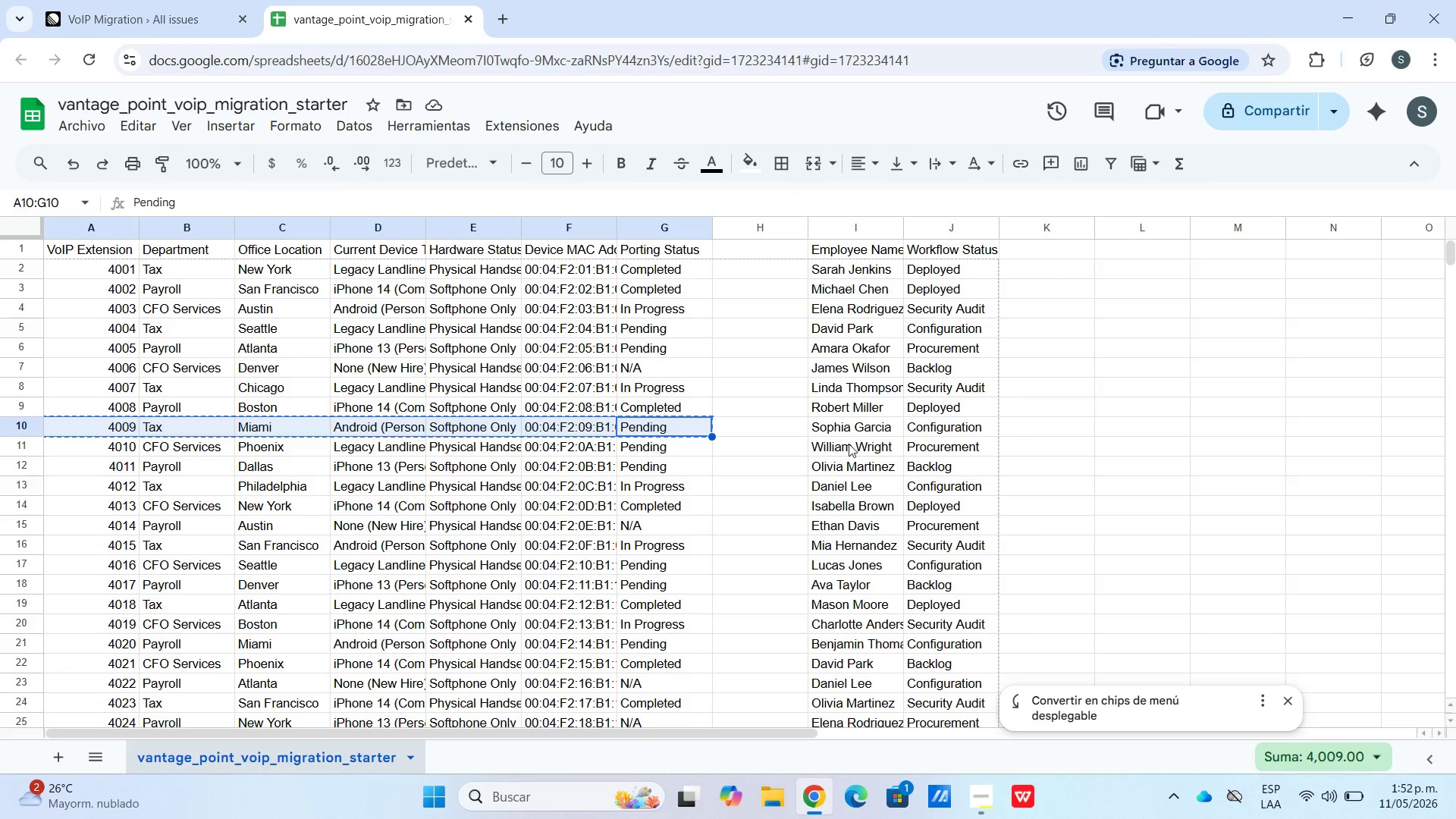 
left_click([852, 445])
 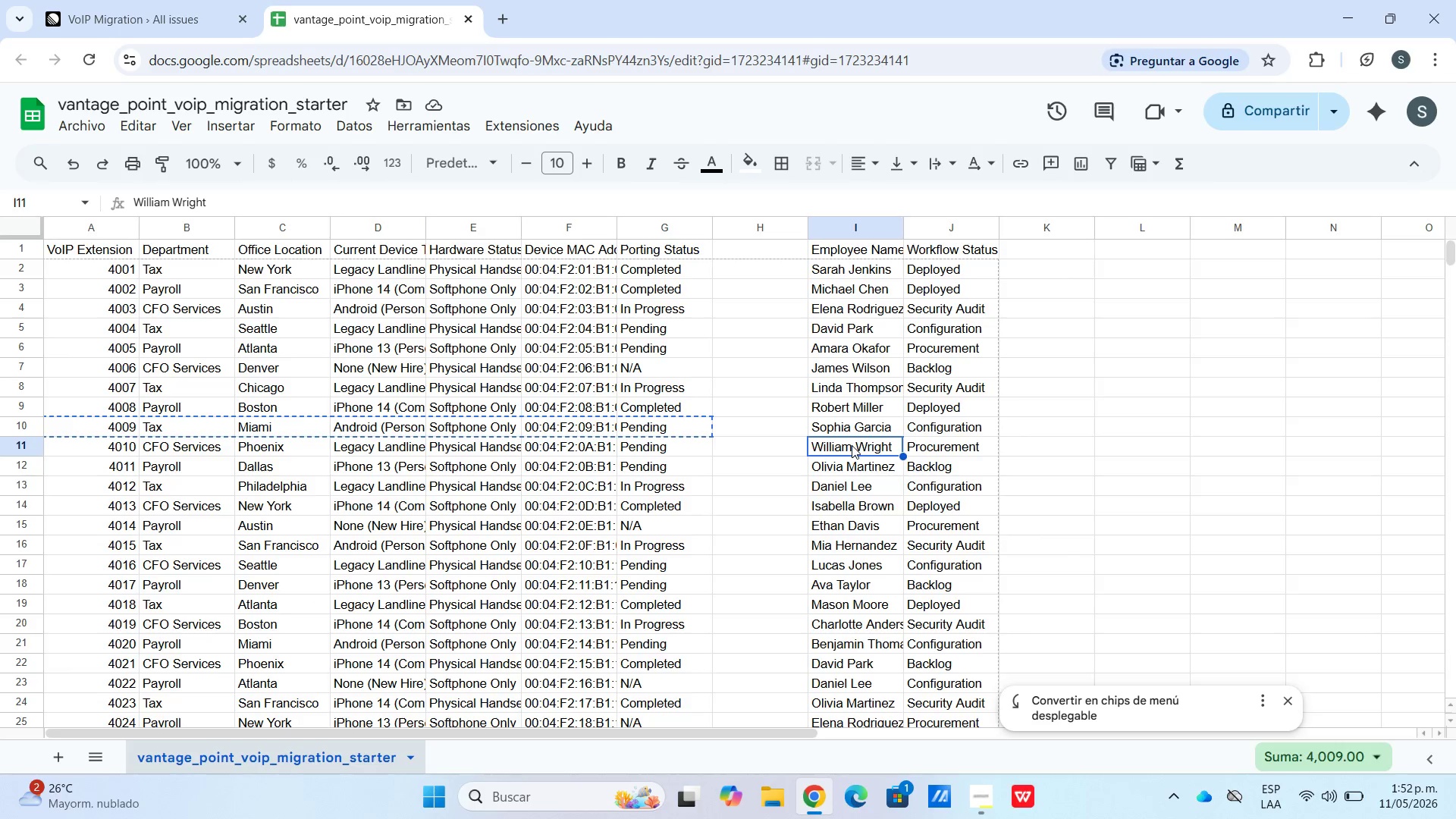 
key(Control+C)
 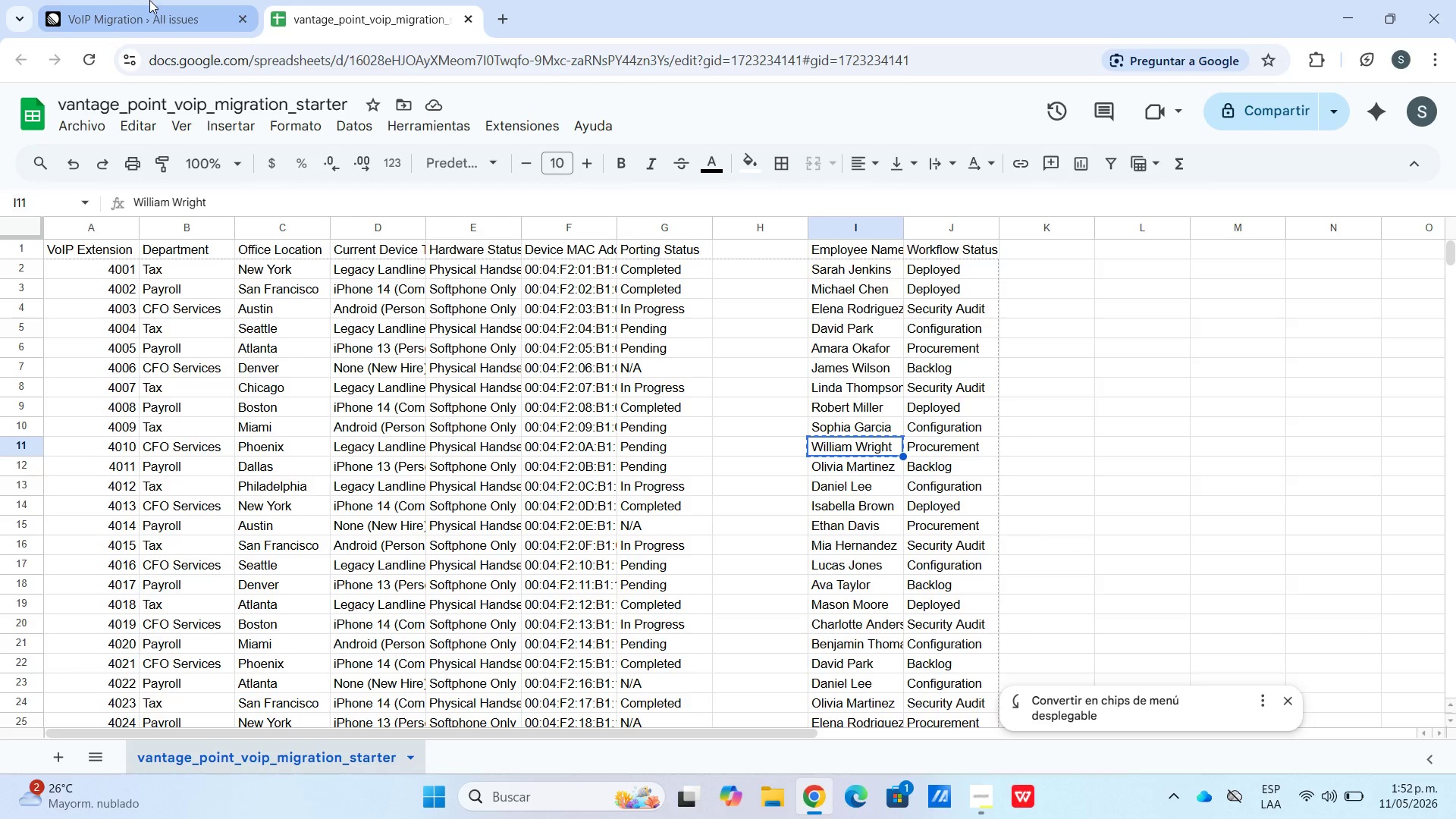 
left_click_drag(start_coordinate=[106, 7], to_coordinate=[114, 11])
 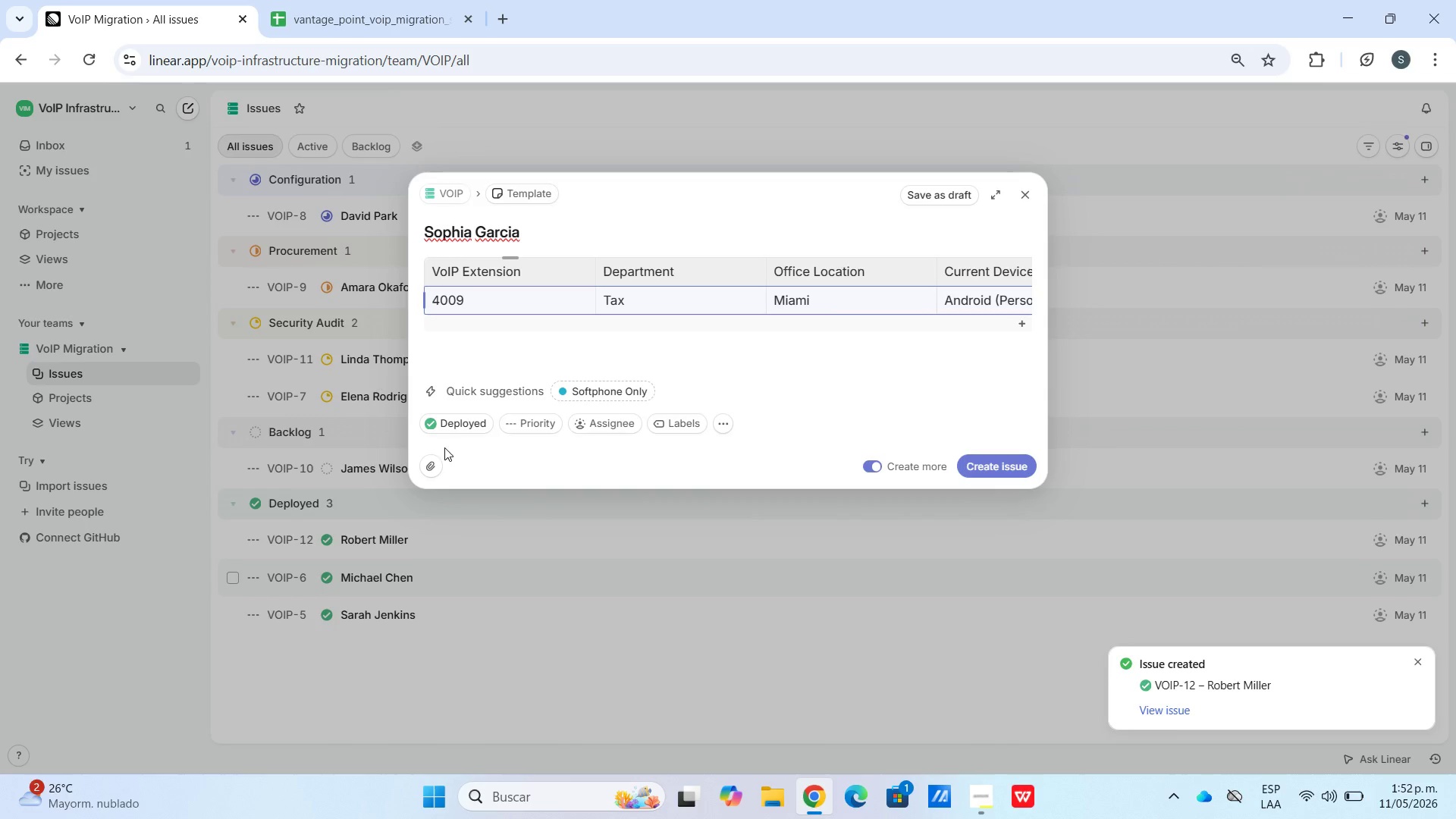 
left_click([445, 428])
 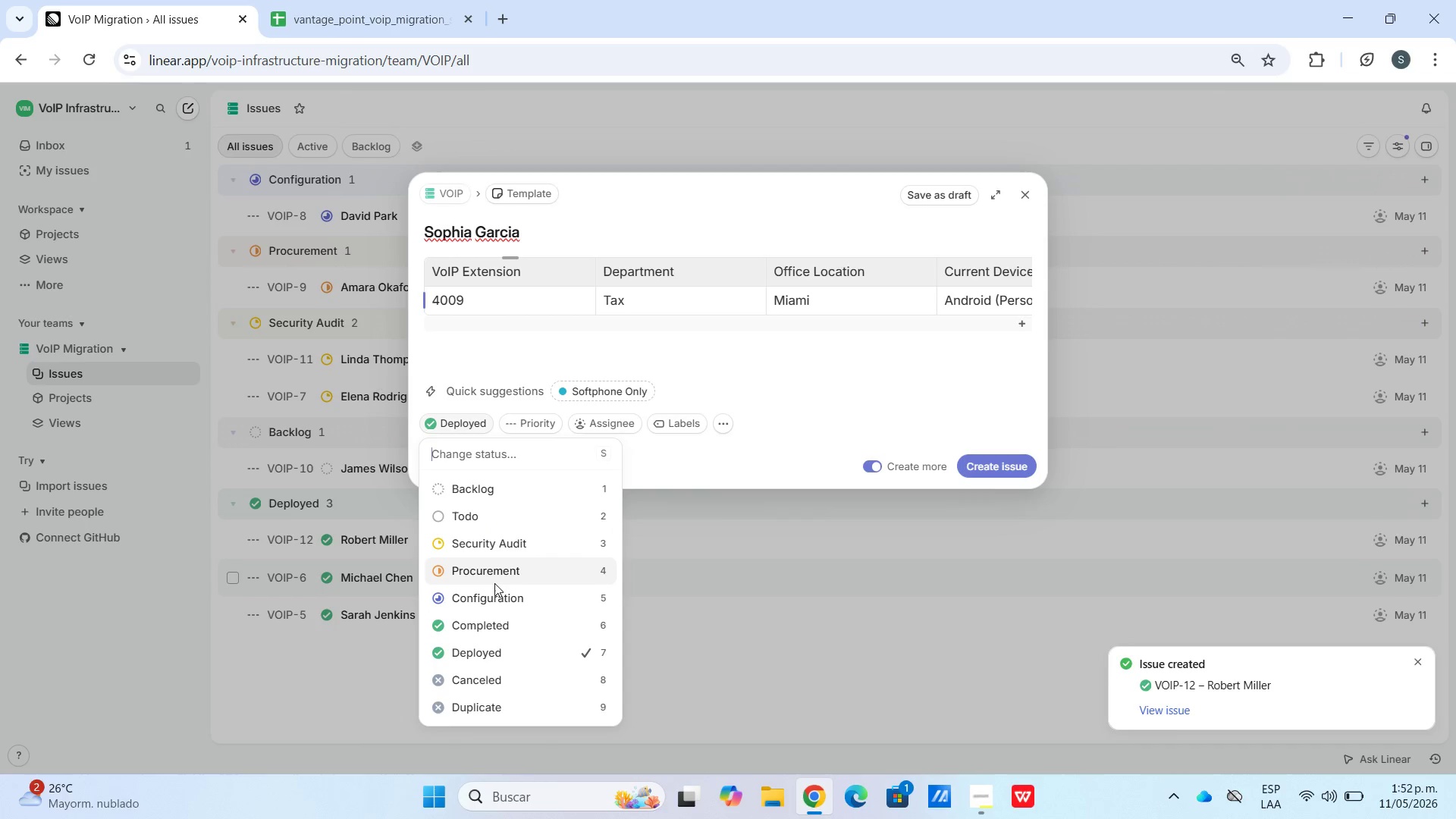 
left_click([985, 470])
 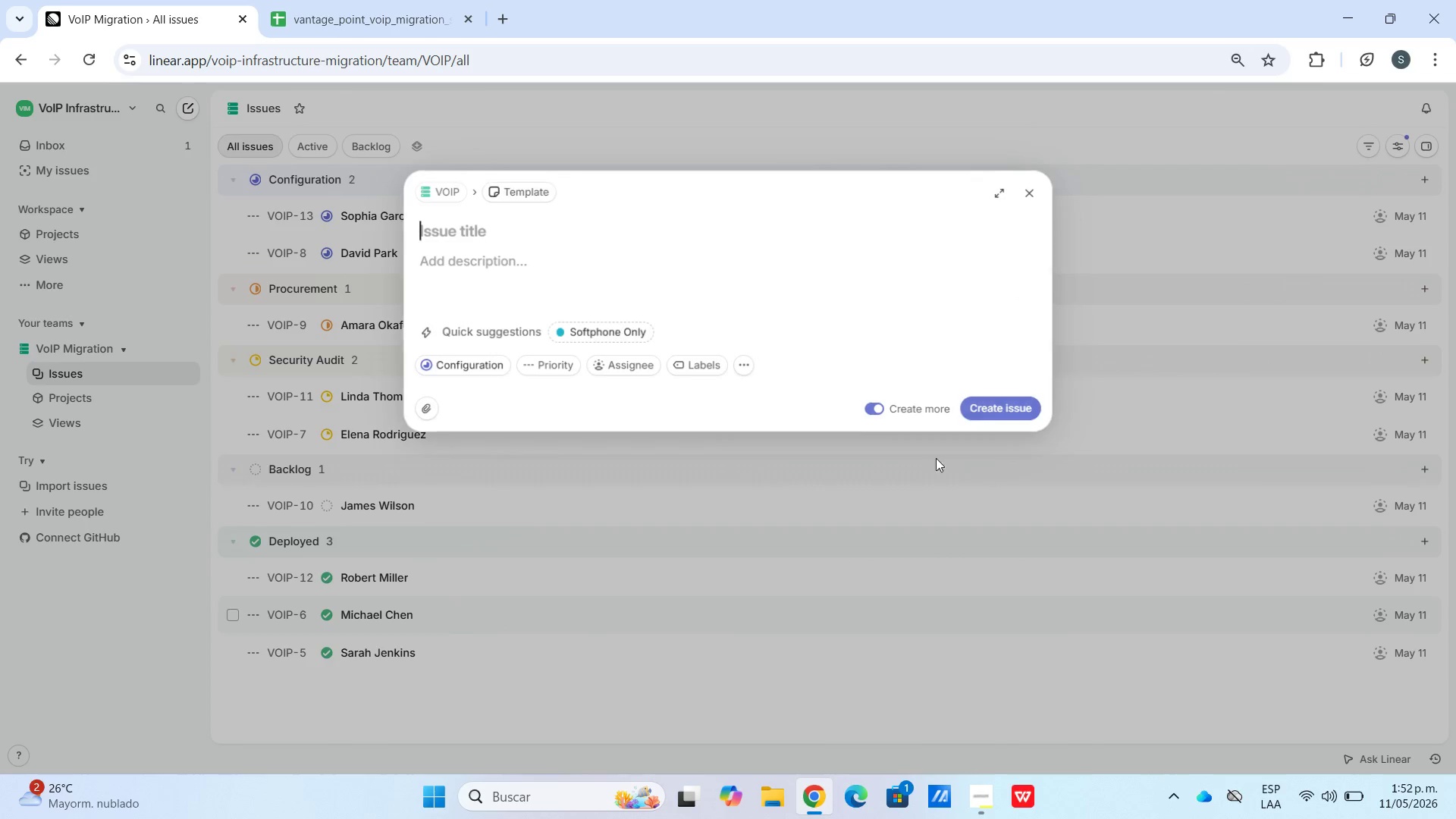 
key(Control+V)
 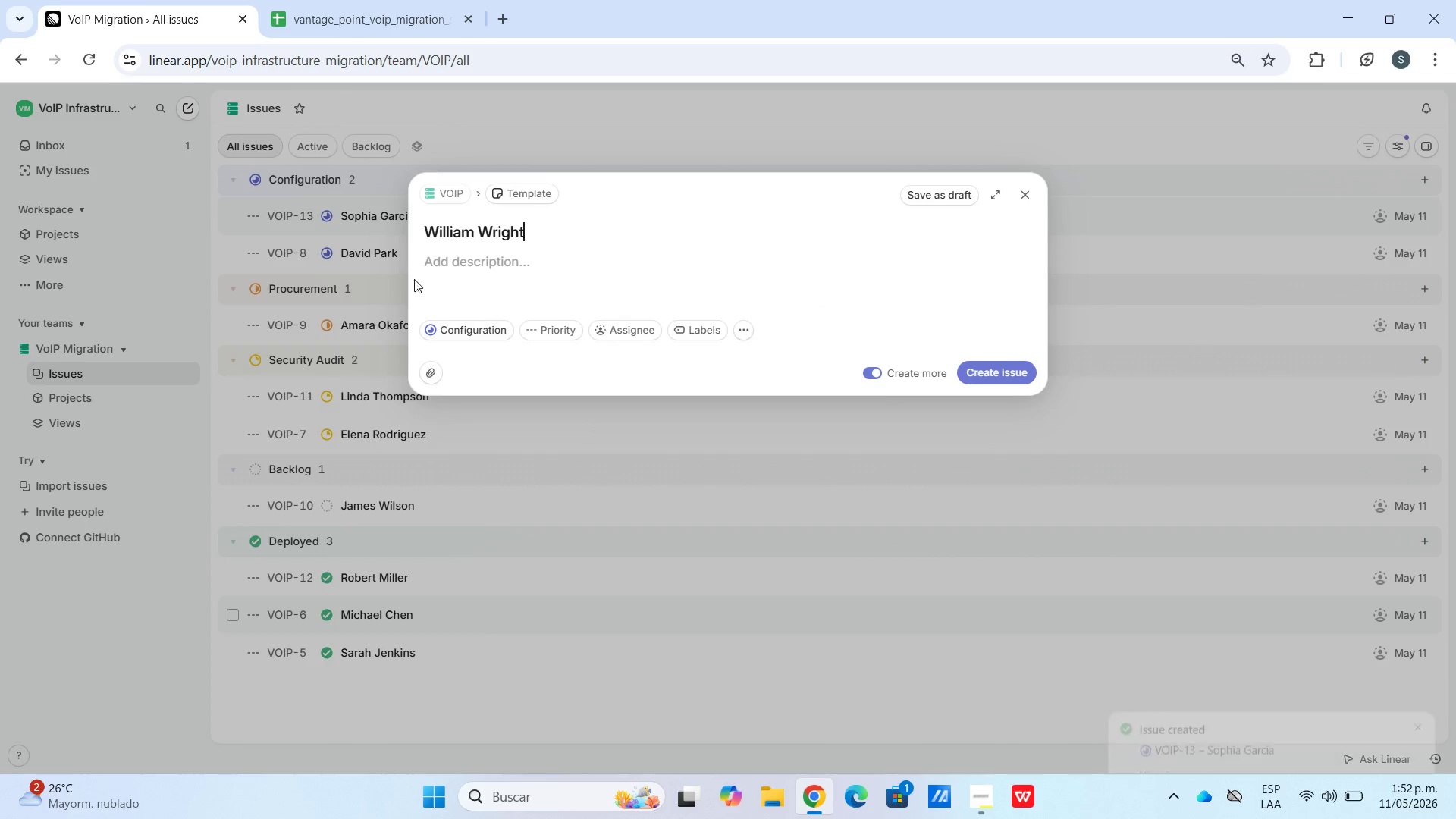 
left_click([468, 280])
 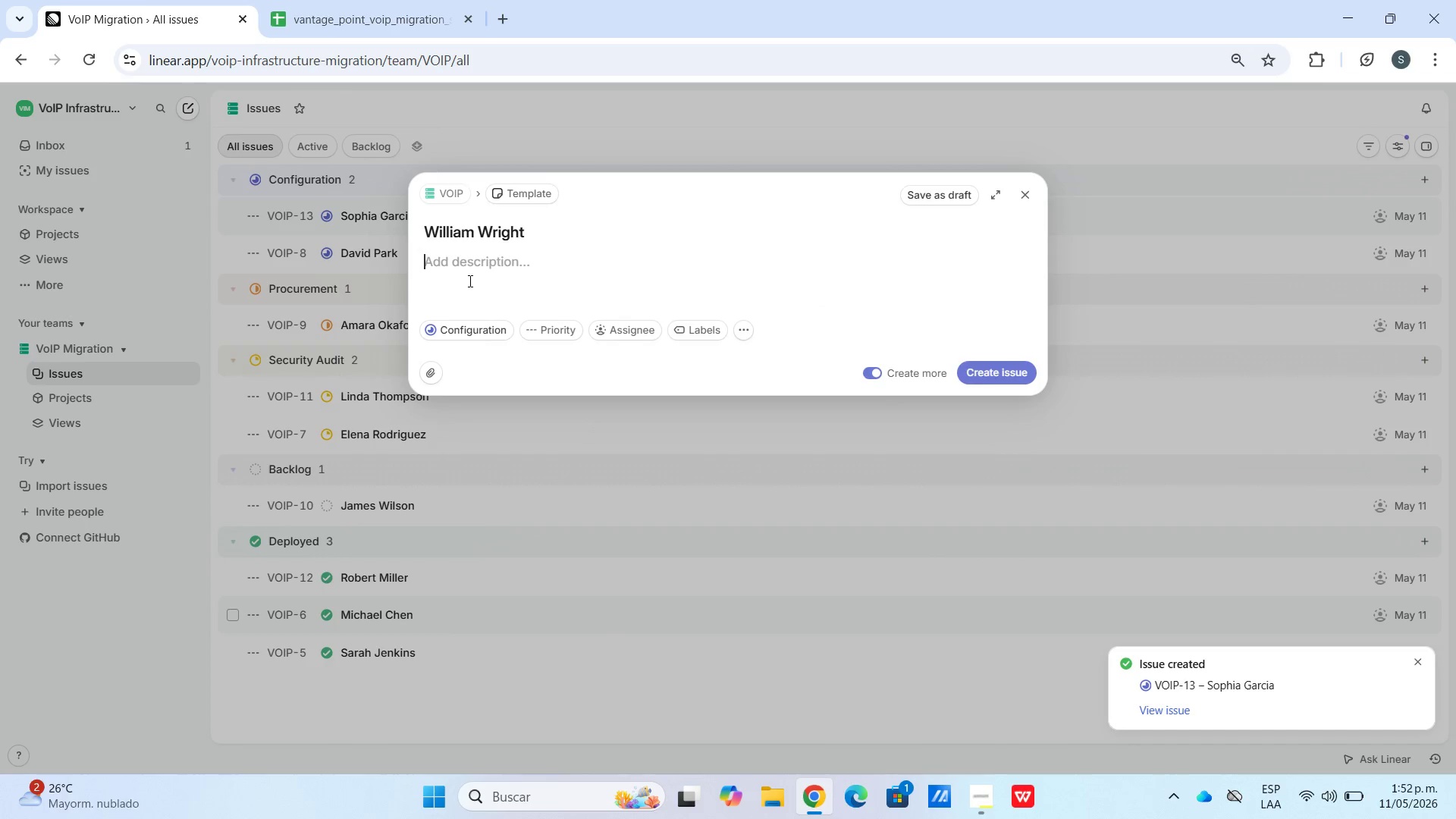 
key(Meta+V)
 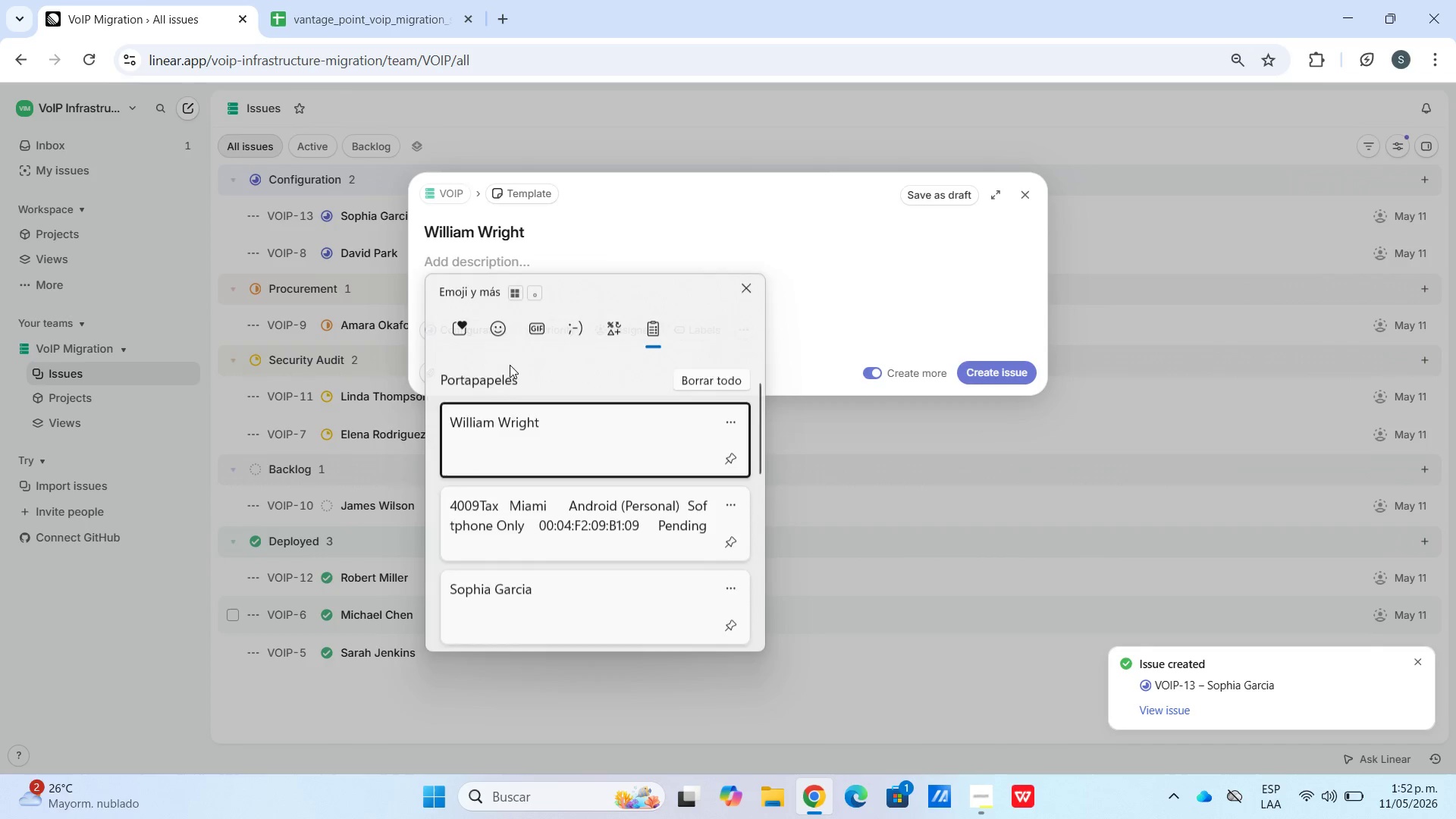 
left_click([538, 632])
 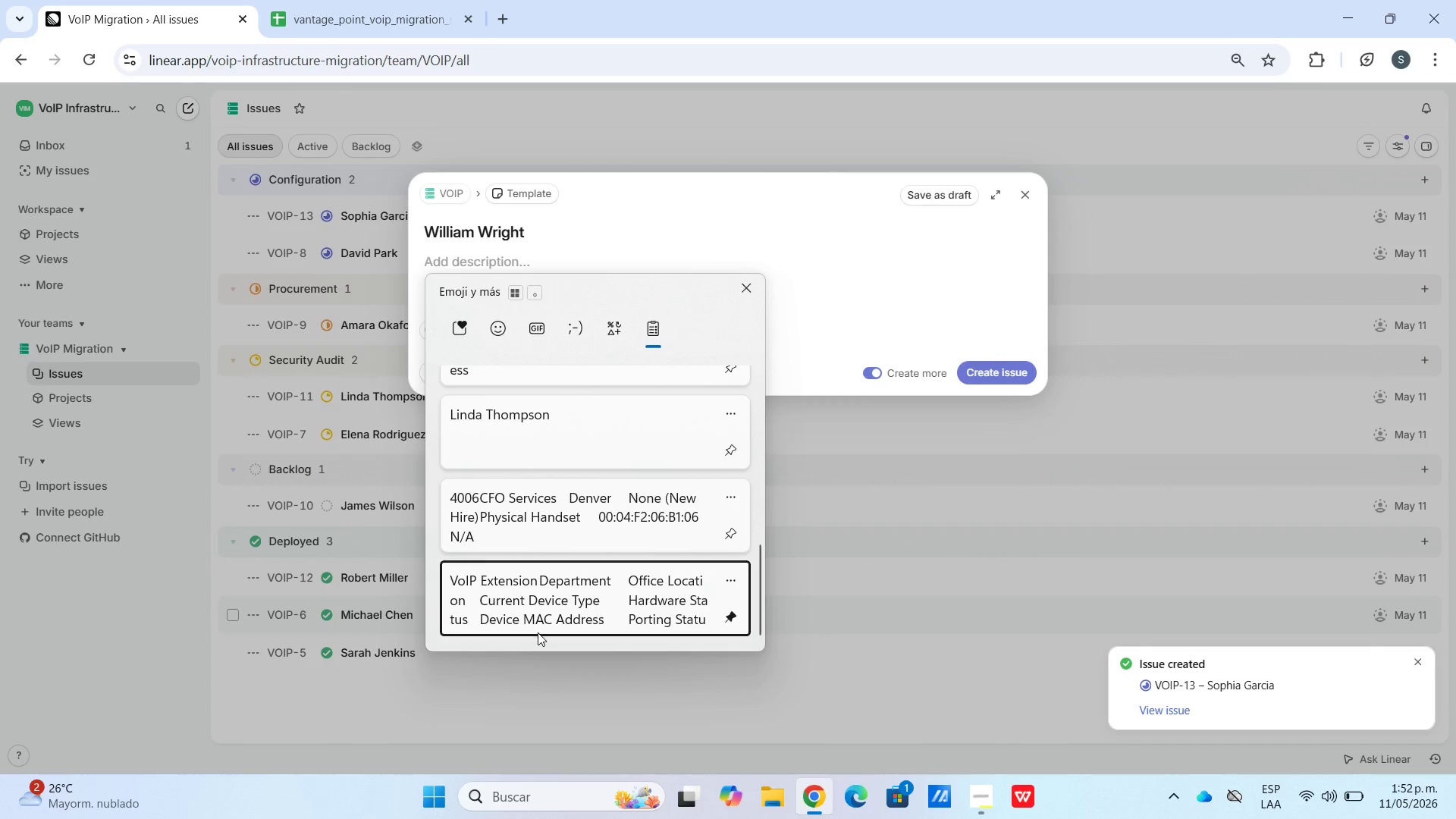 
key(Control+ControlLeft)
 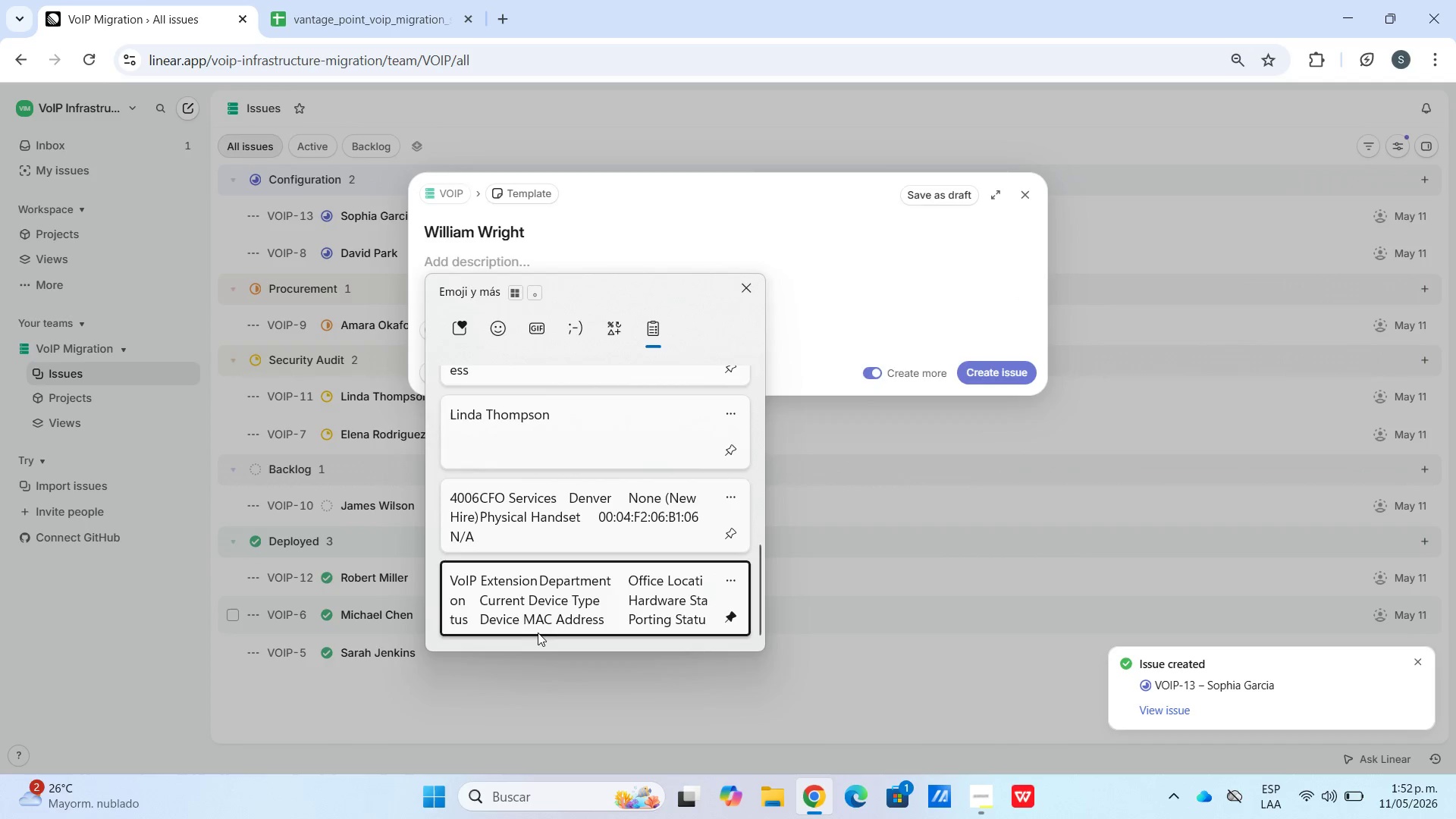 
key(Control+V)
 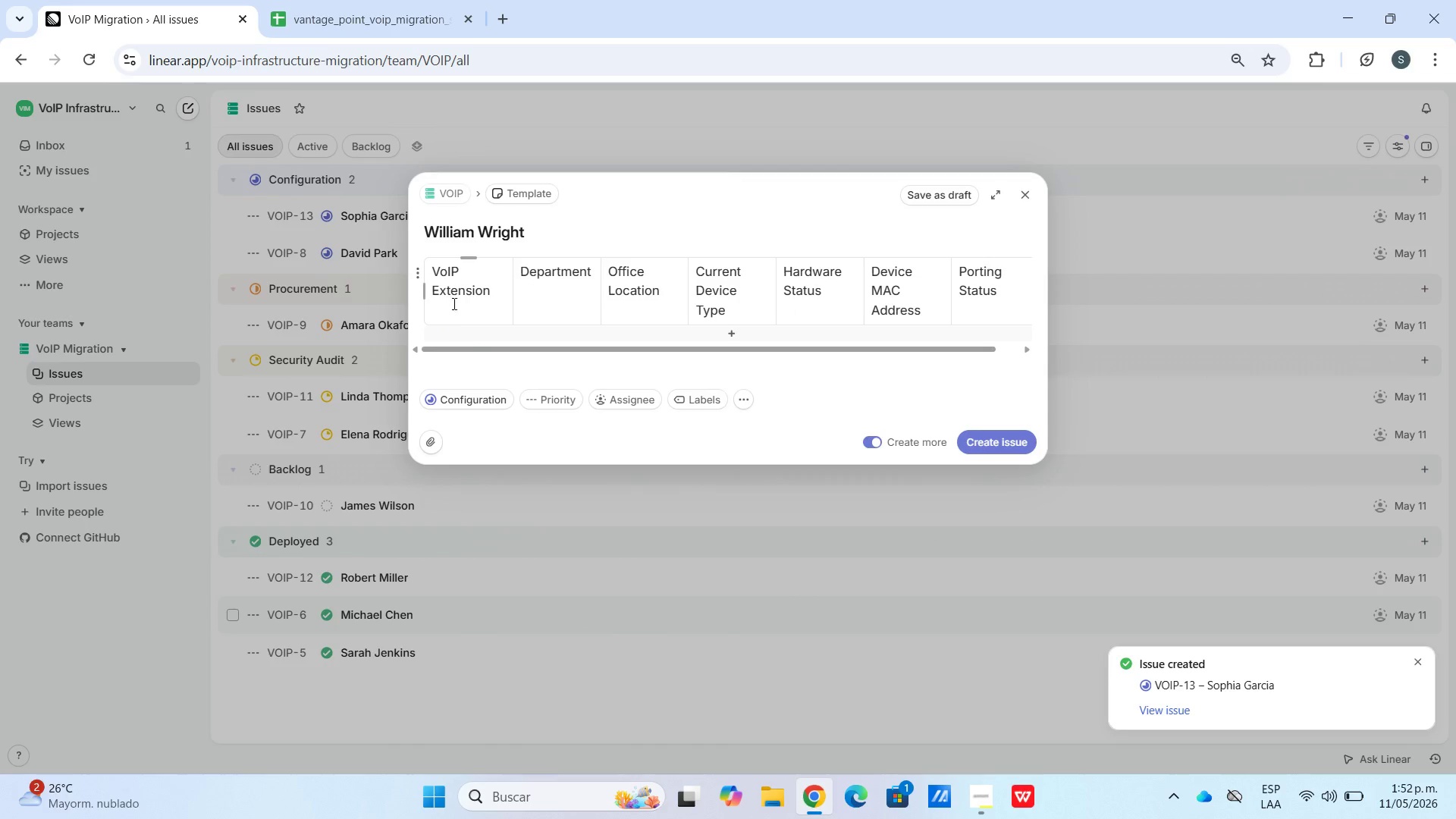 
scroll: coordinate [495, 503], scroll_direction: down, amount: 24.0
 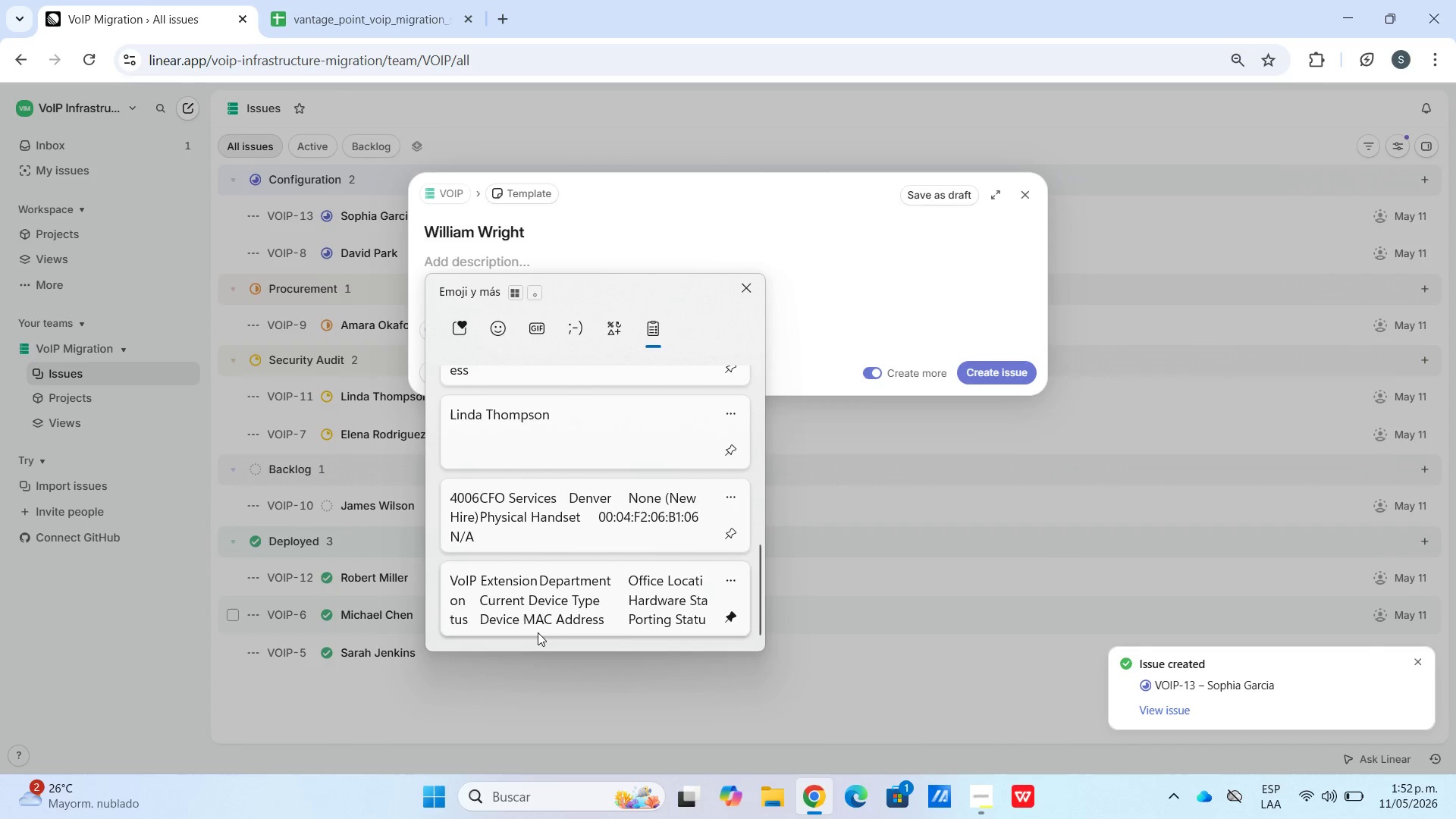 
left_click([466, 333])
 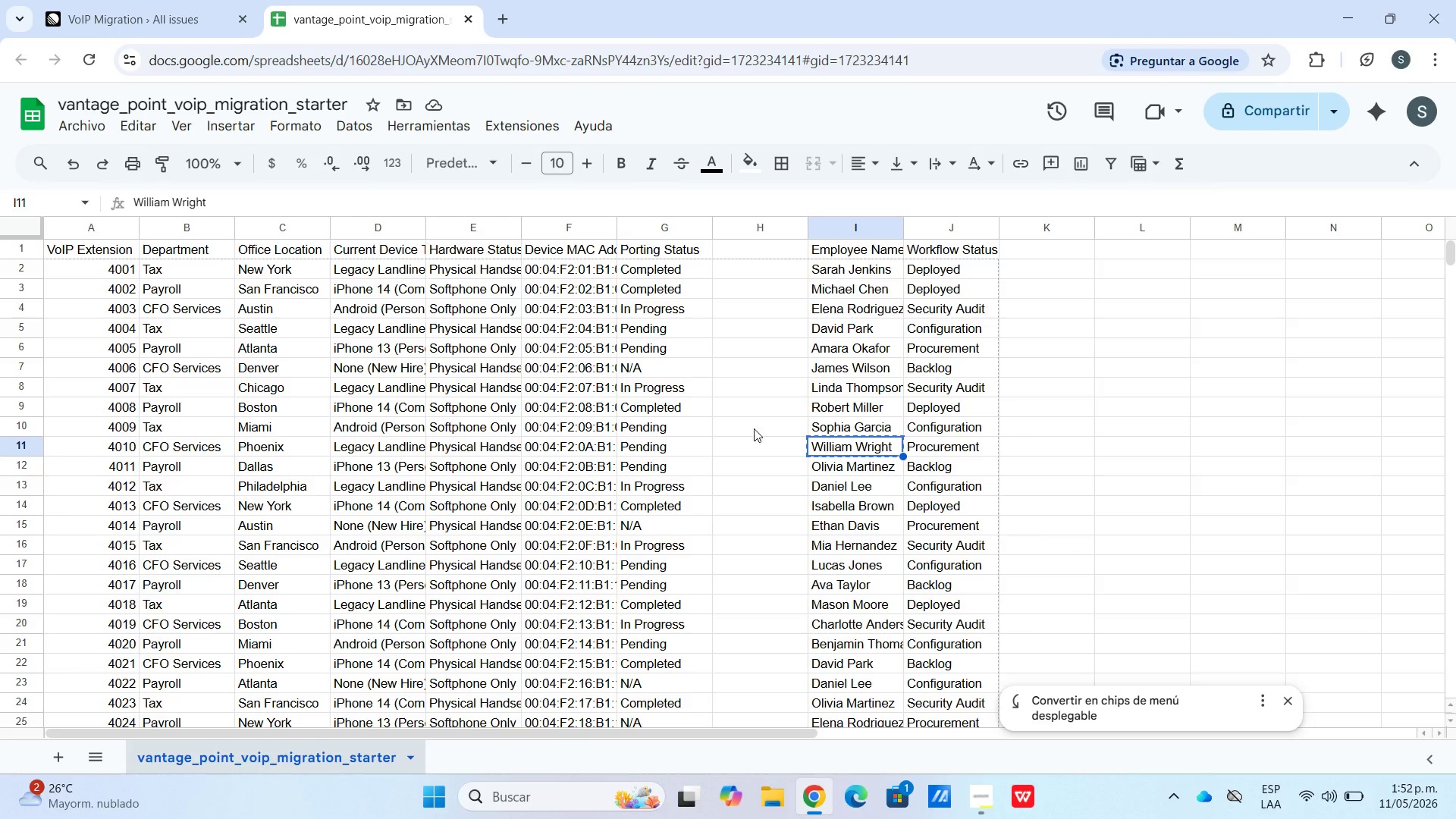 
left_click_drag(start_coordinate=[662, 450], to_coordinate=[90, 452])
 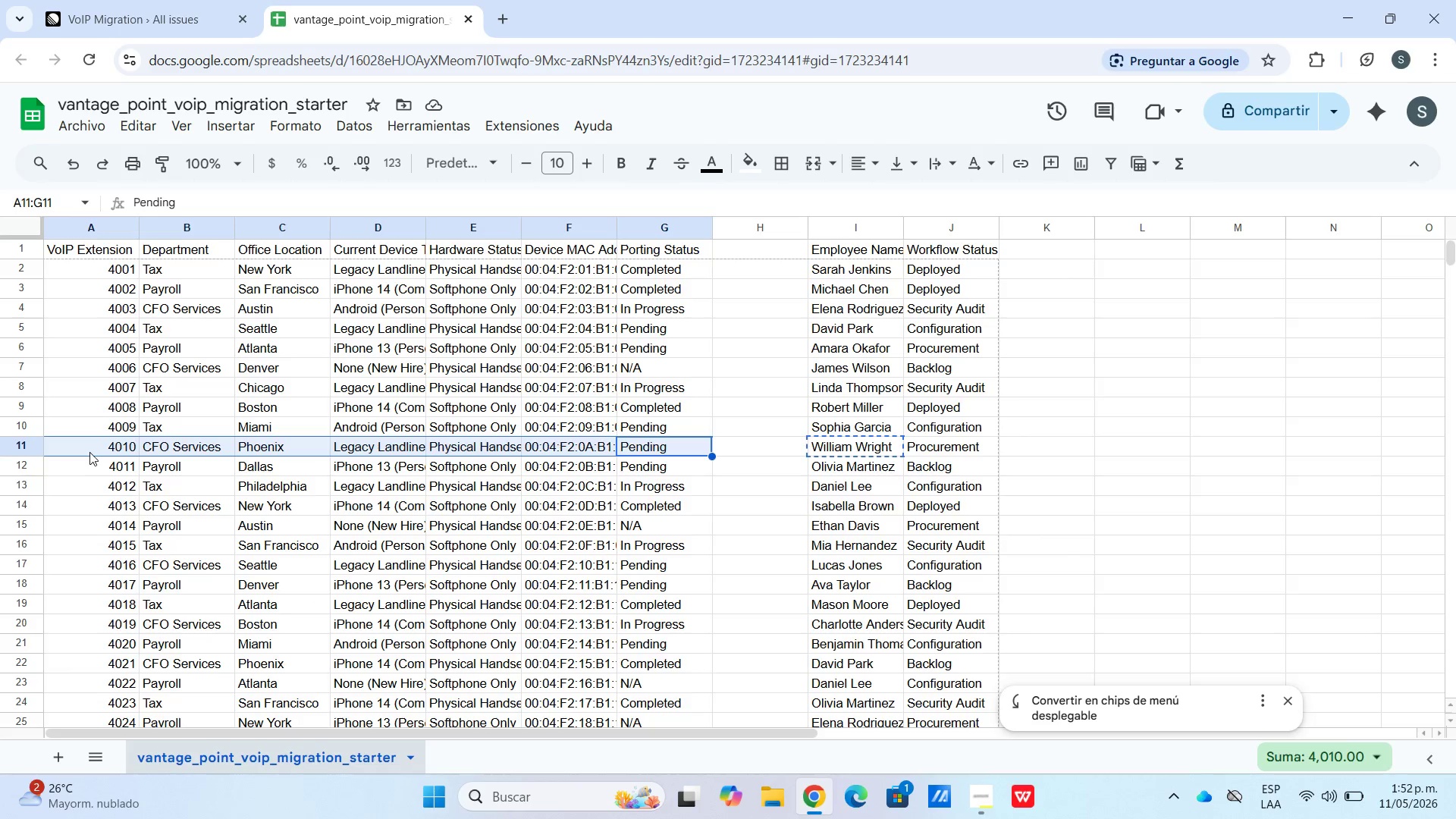 
key(Control+C)
 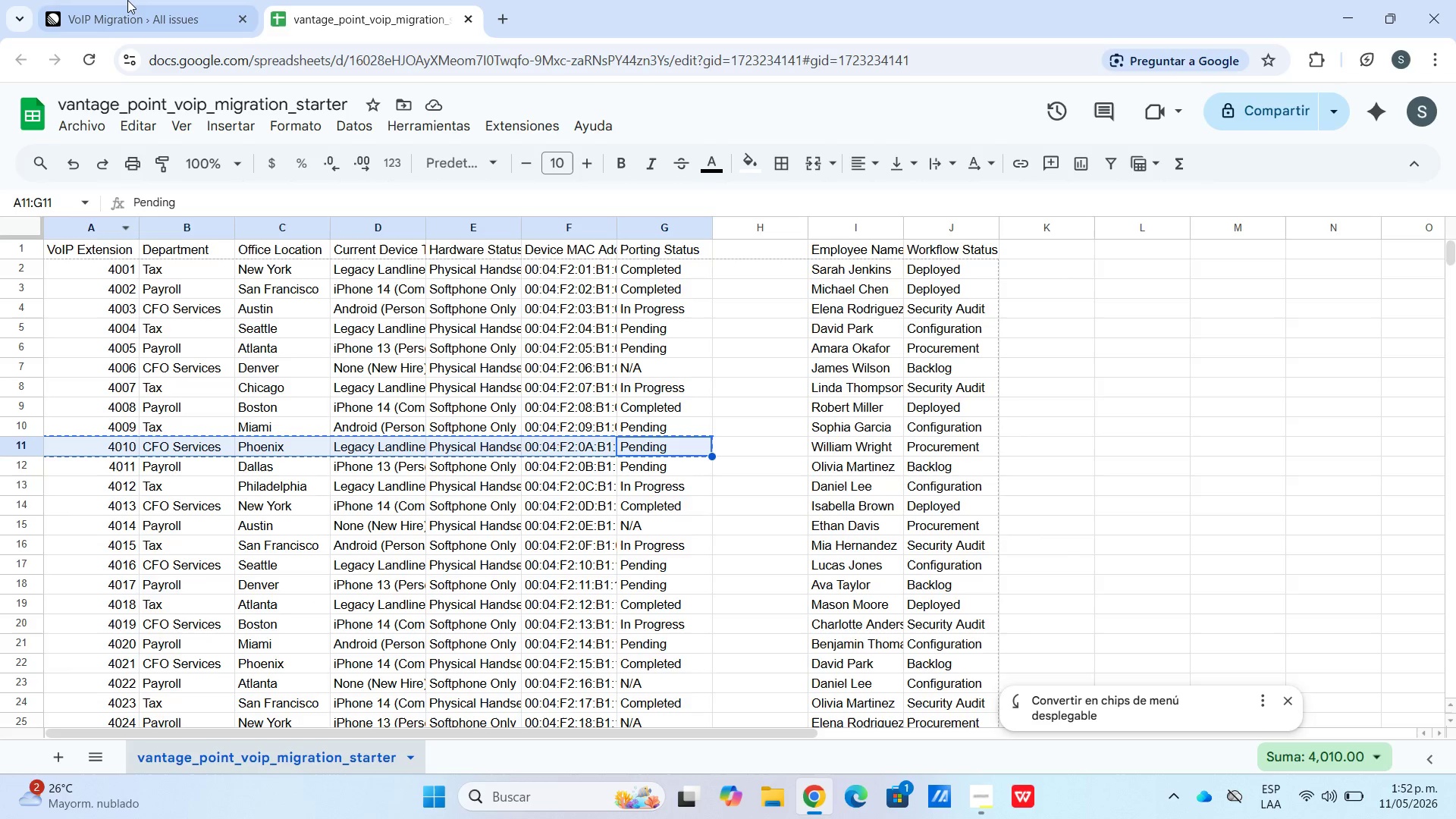 
left_click([127, 0])
 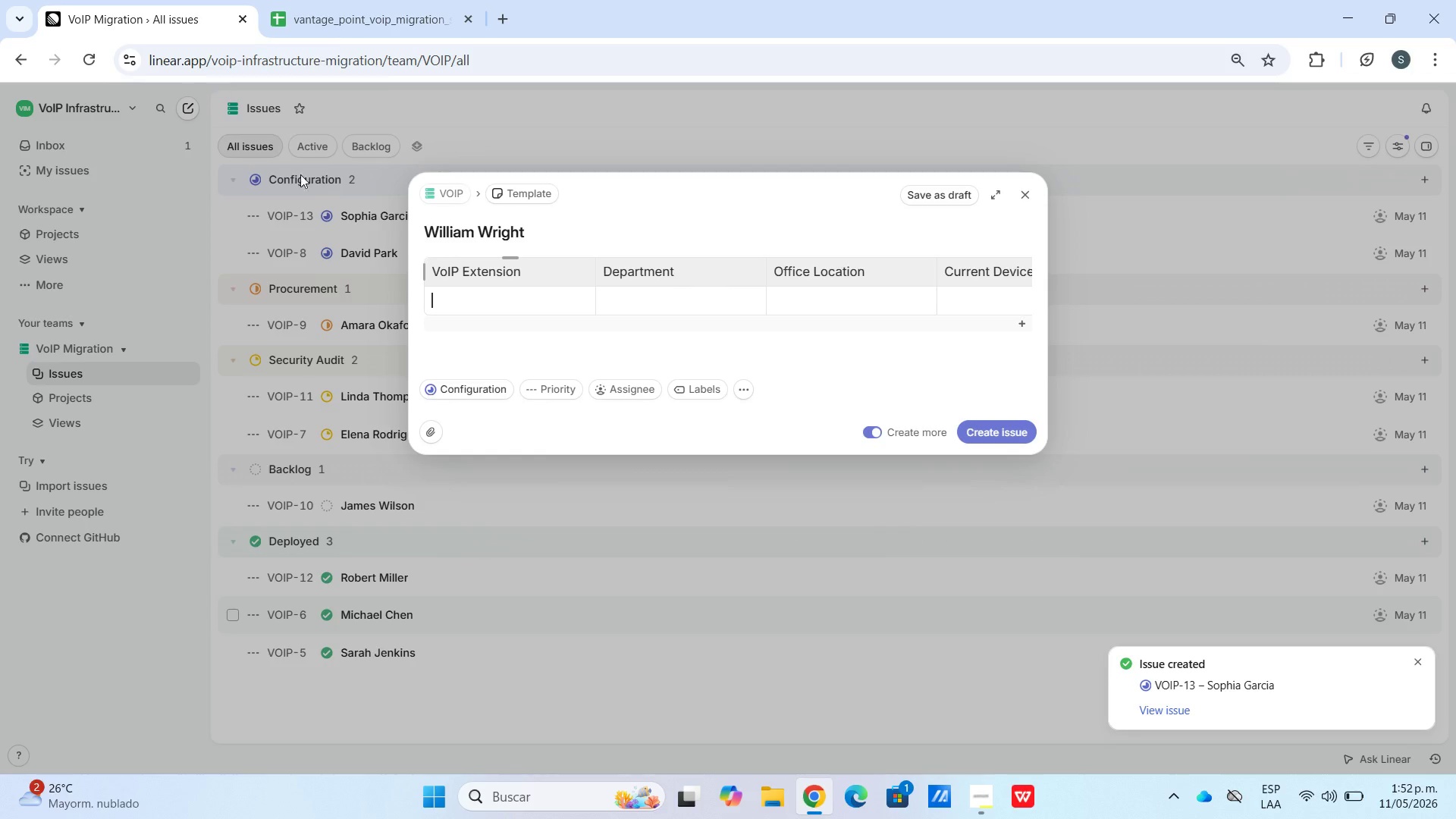 
key(Control+V)
 